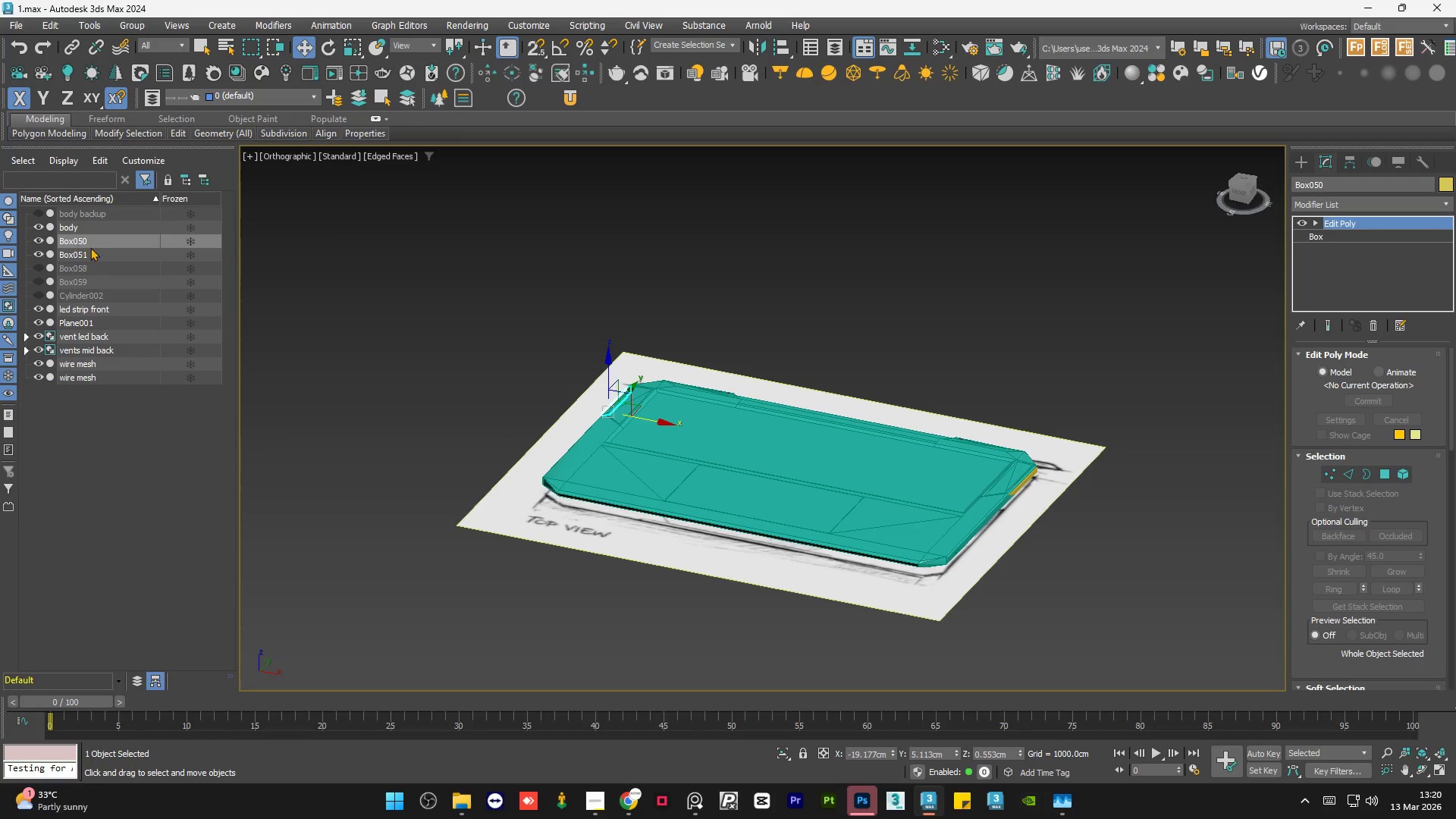 
left_click([93, 238])
 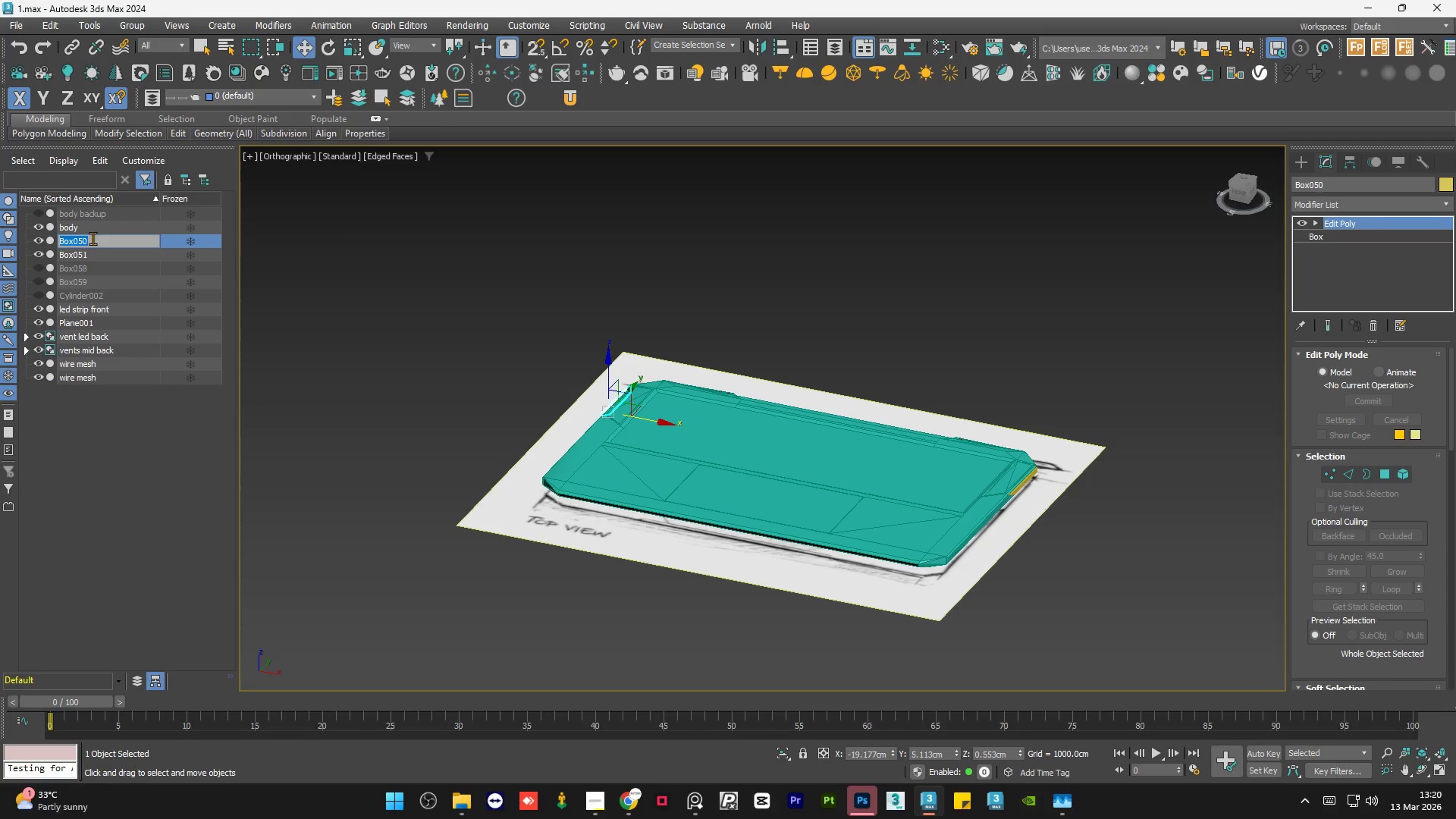 
type(vent left)
 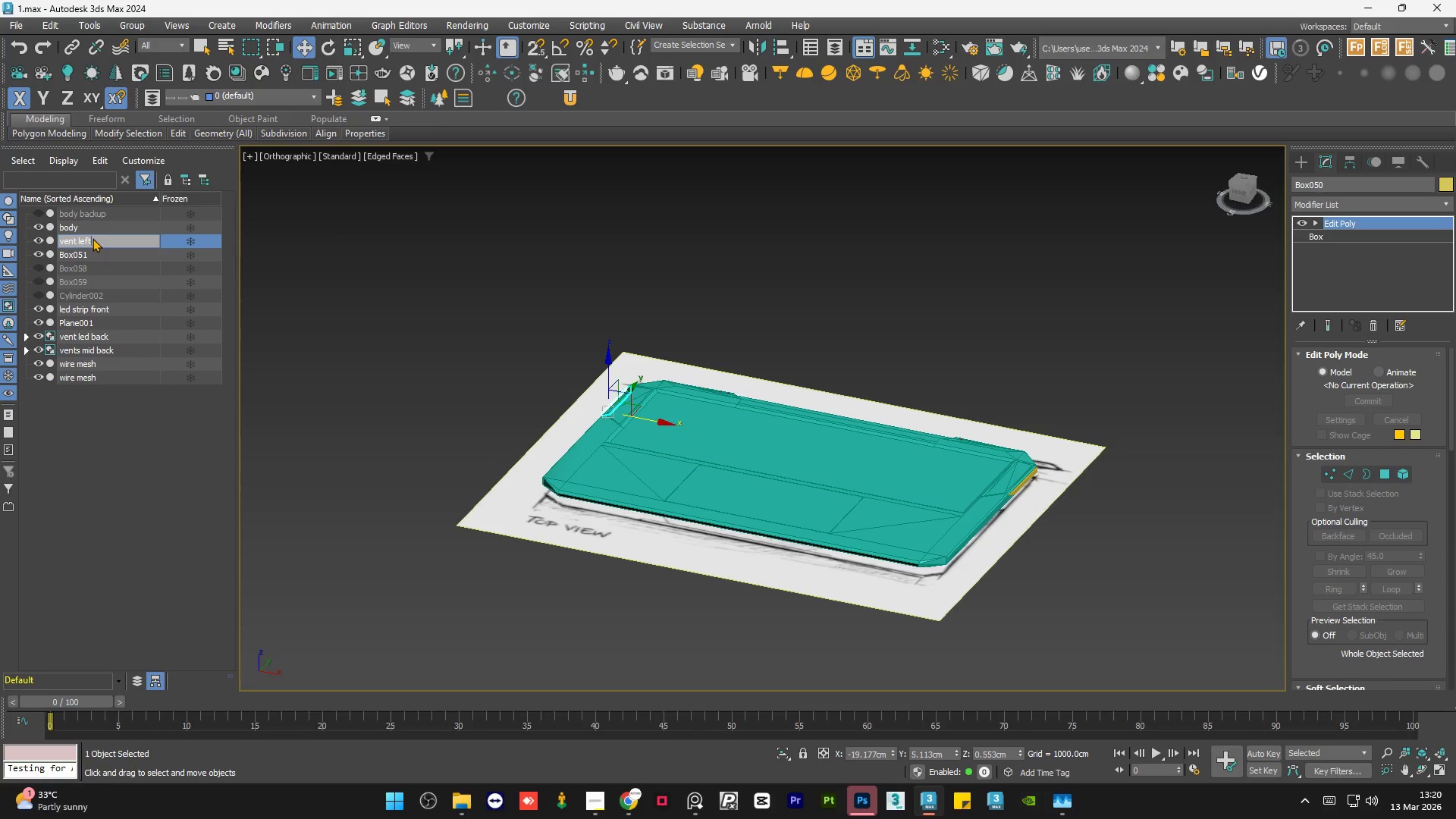 
key(Enter)
 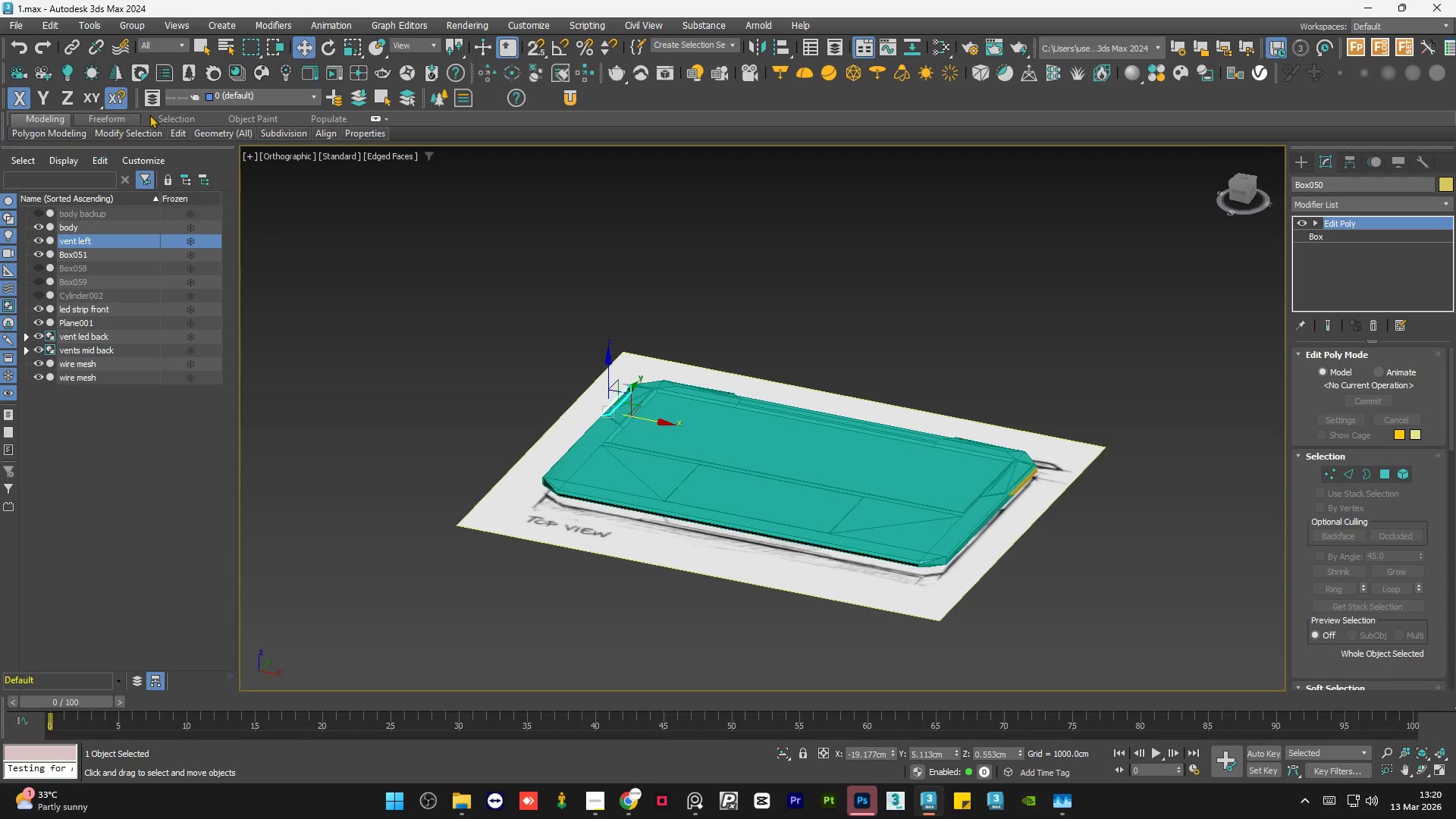 
left_click([394, 359])
 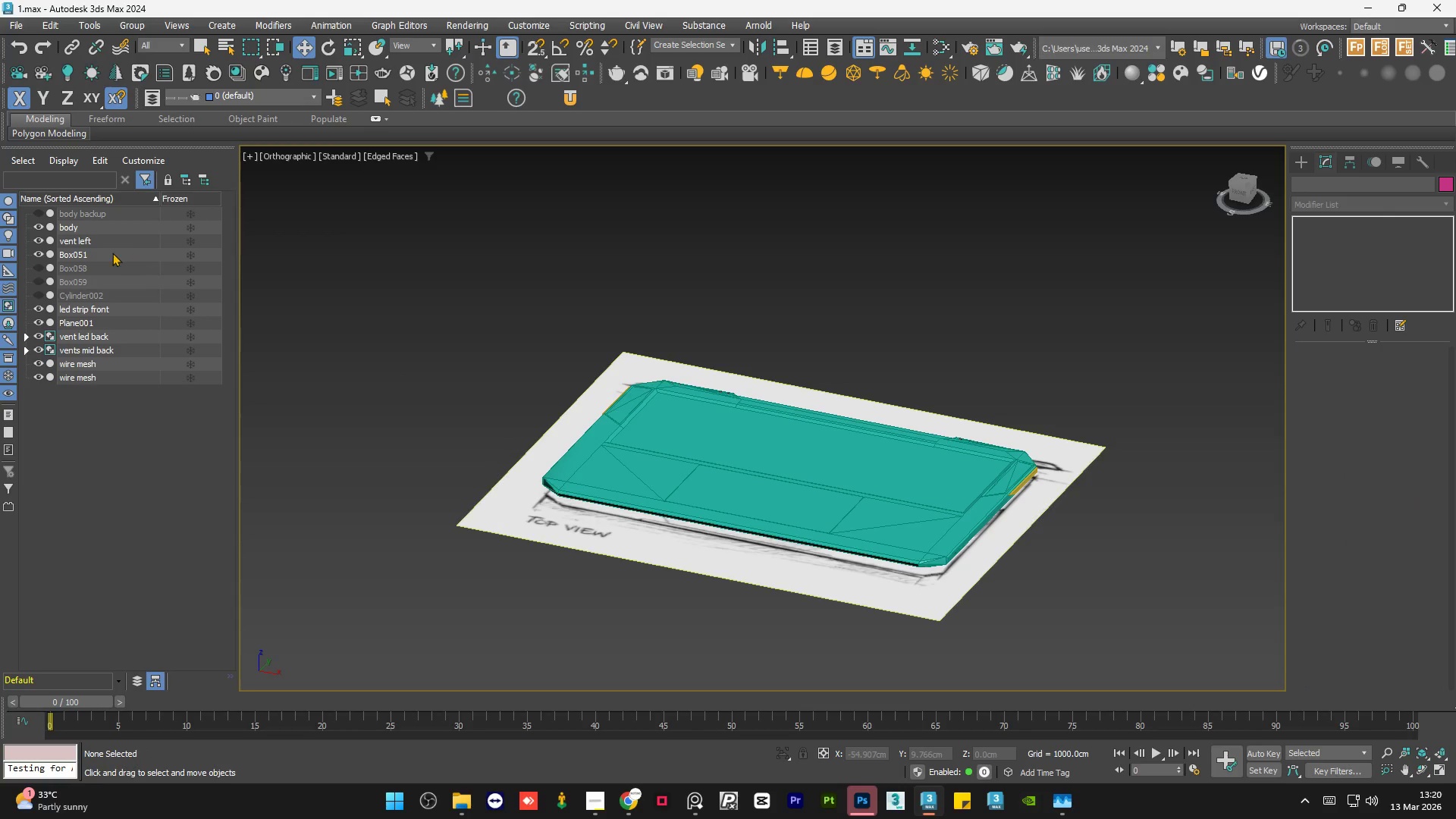 
left_click([111, 251])
 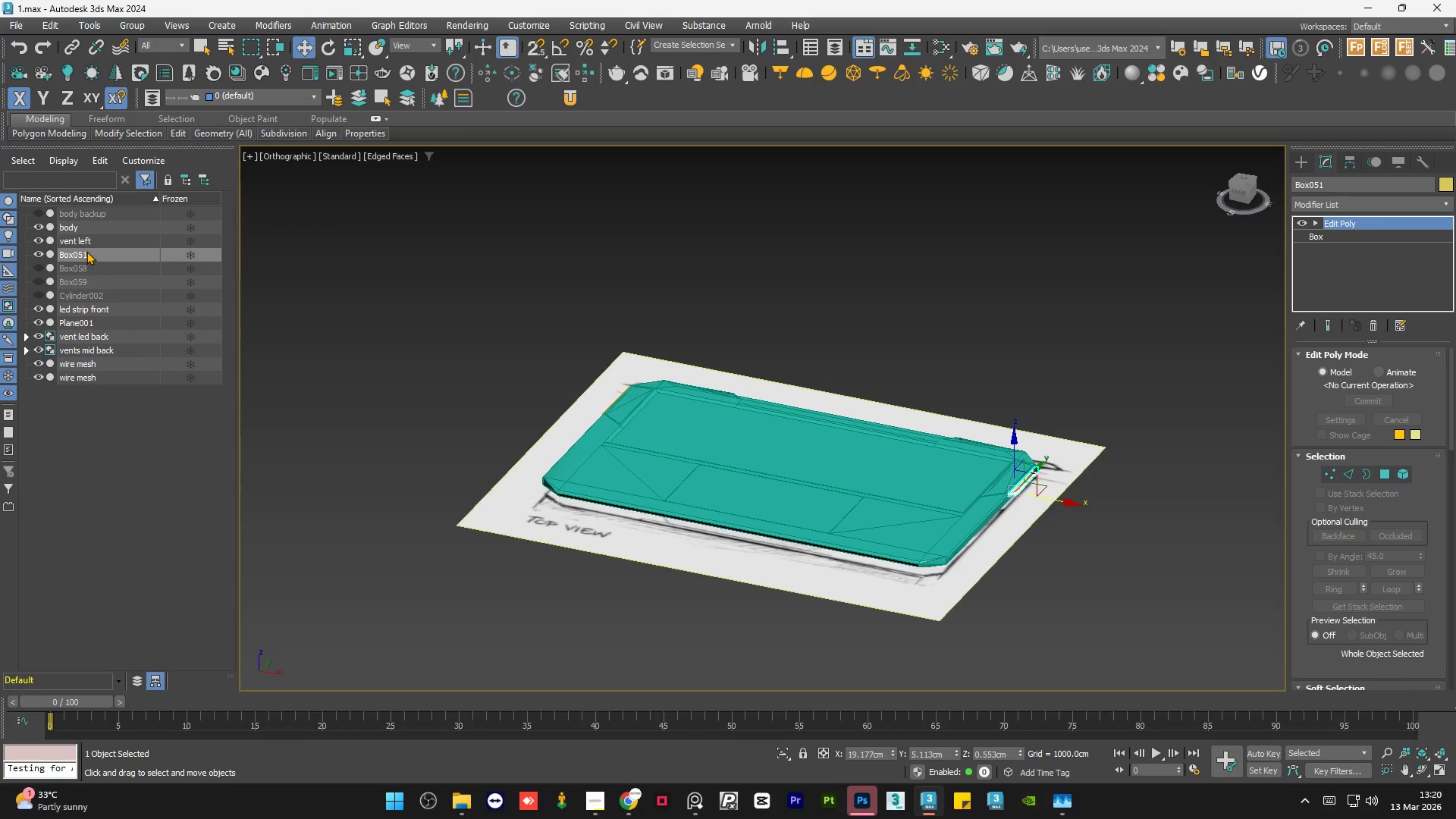 
left_click([86, 251])
 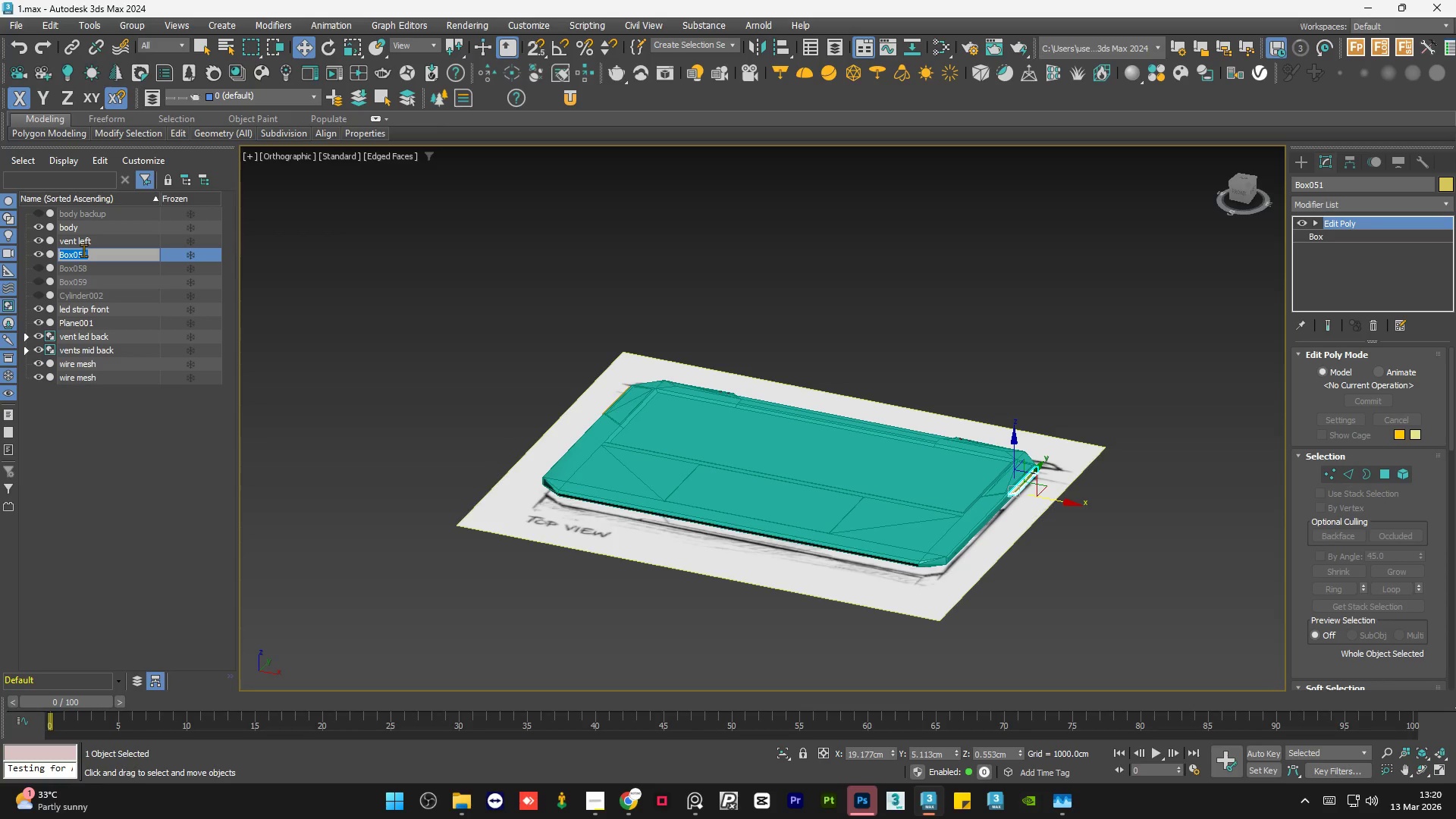 
type(vent right)
 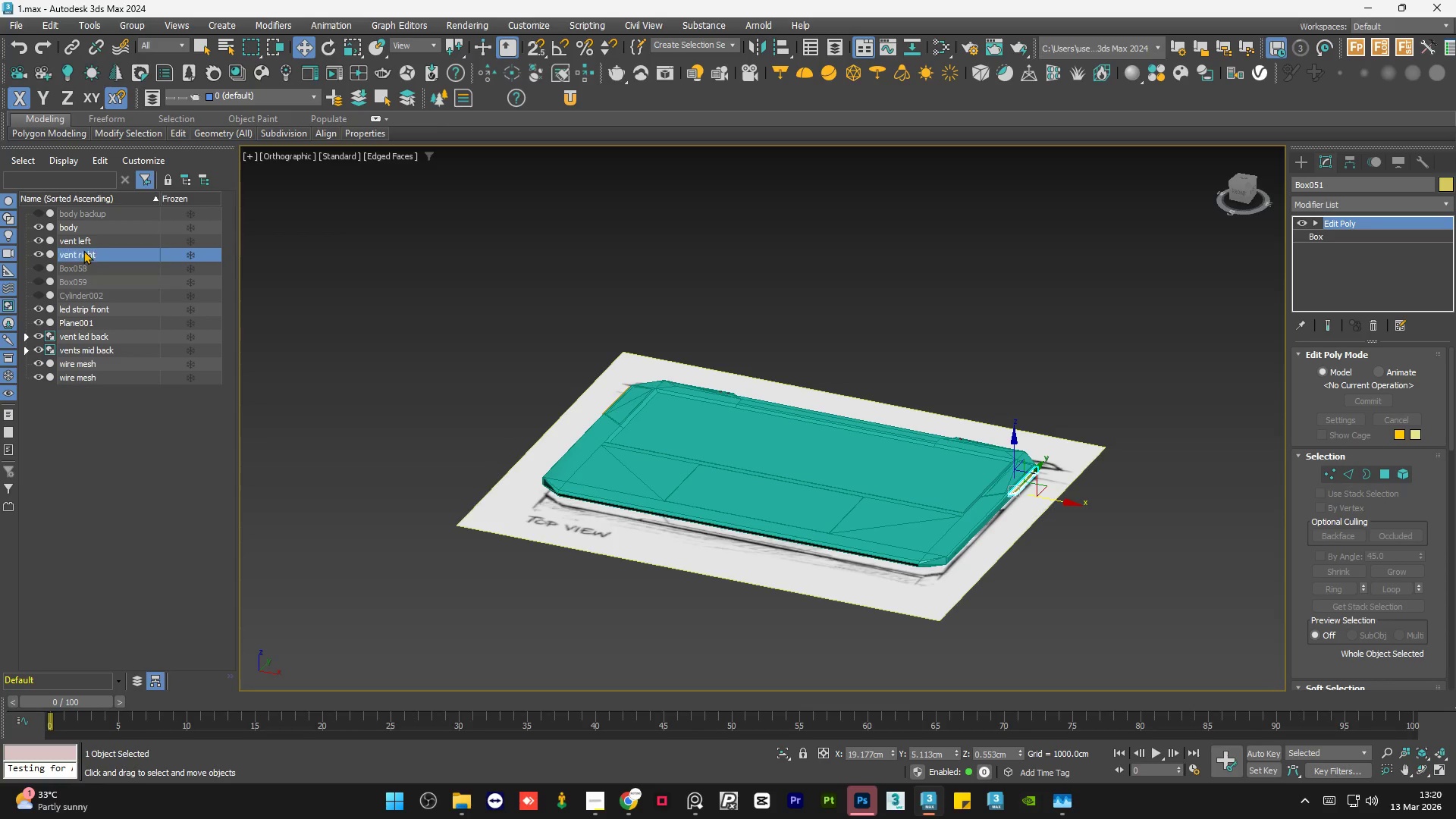 
key(Enter)
 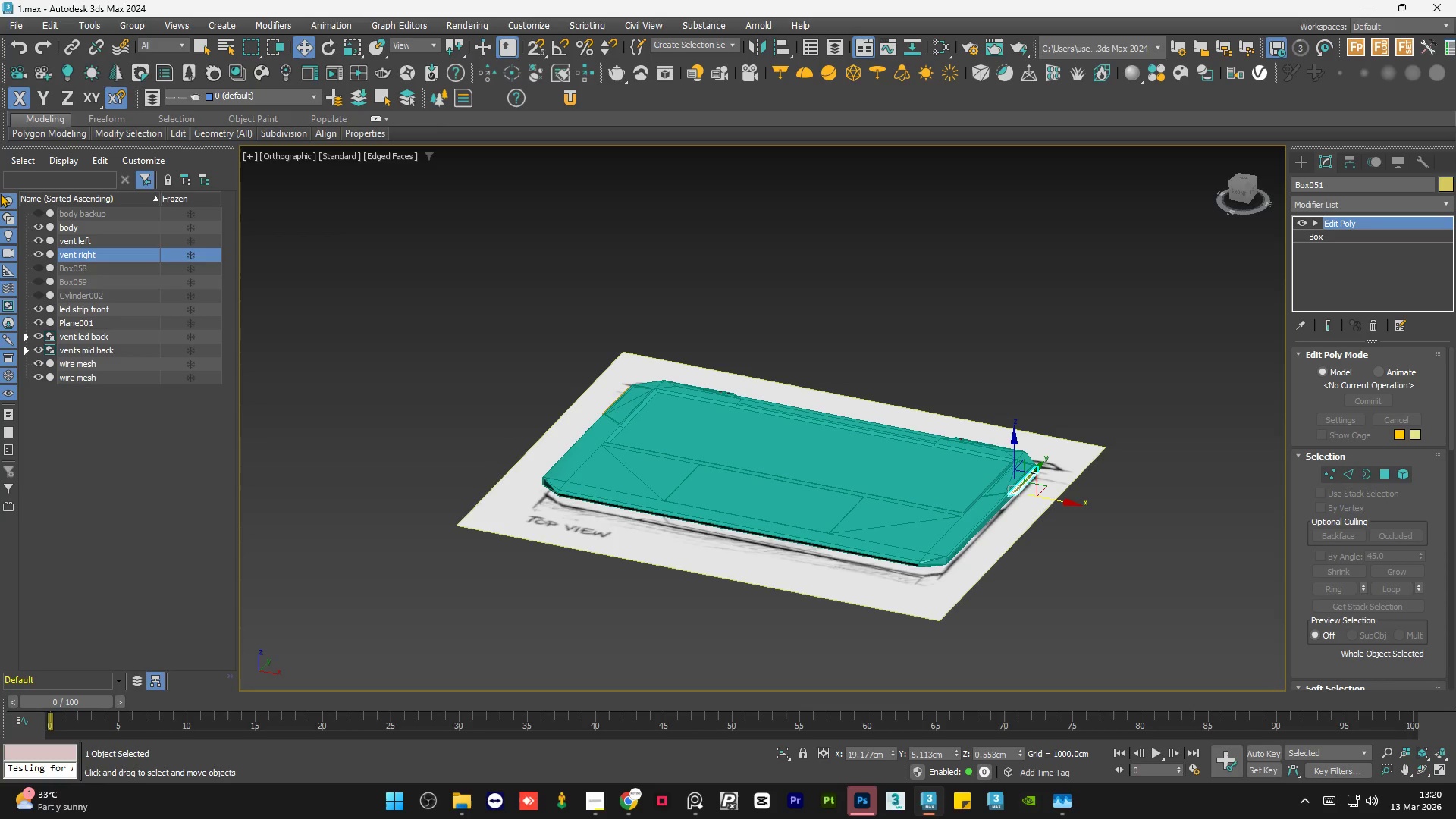 
wait(7.16)
 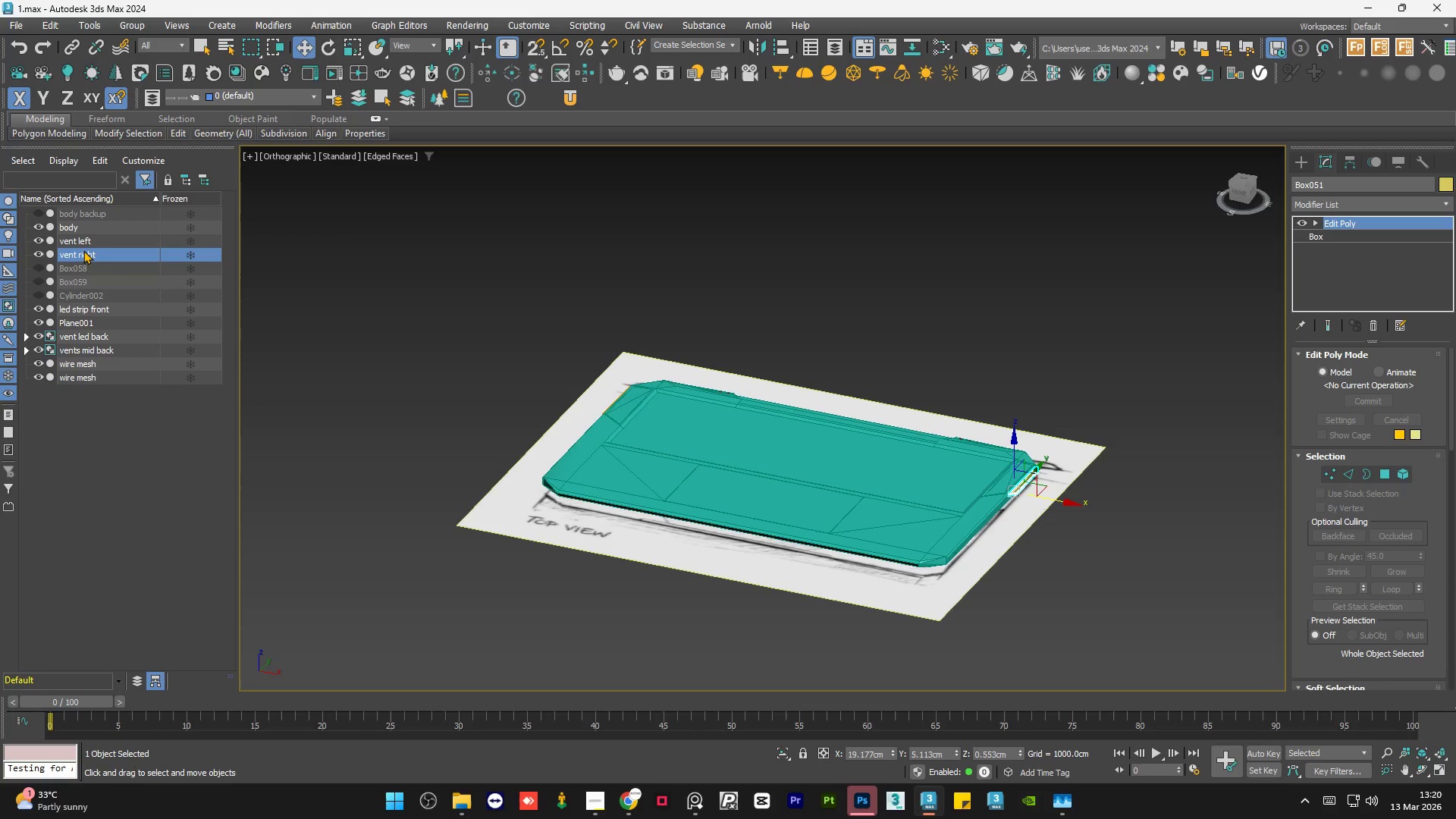 
left_click([890, 245])
 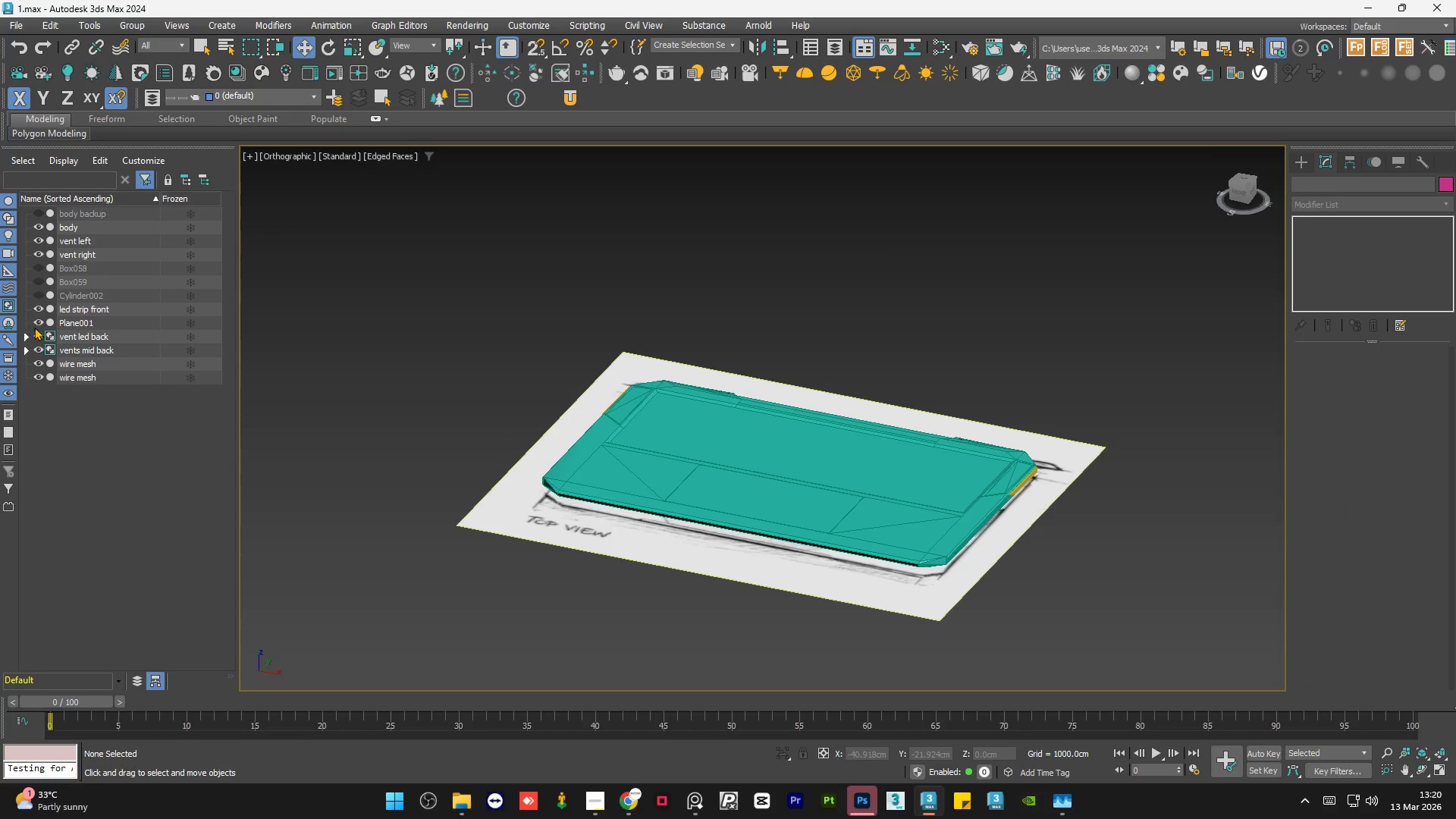 
left_click([36, 319])
 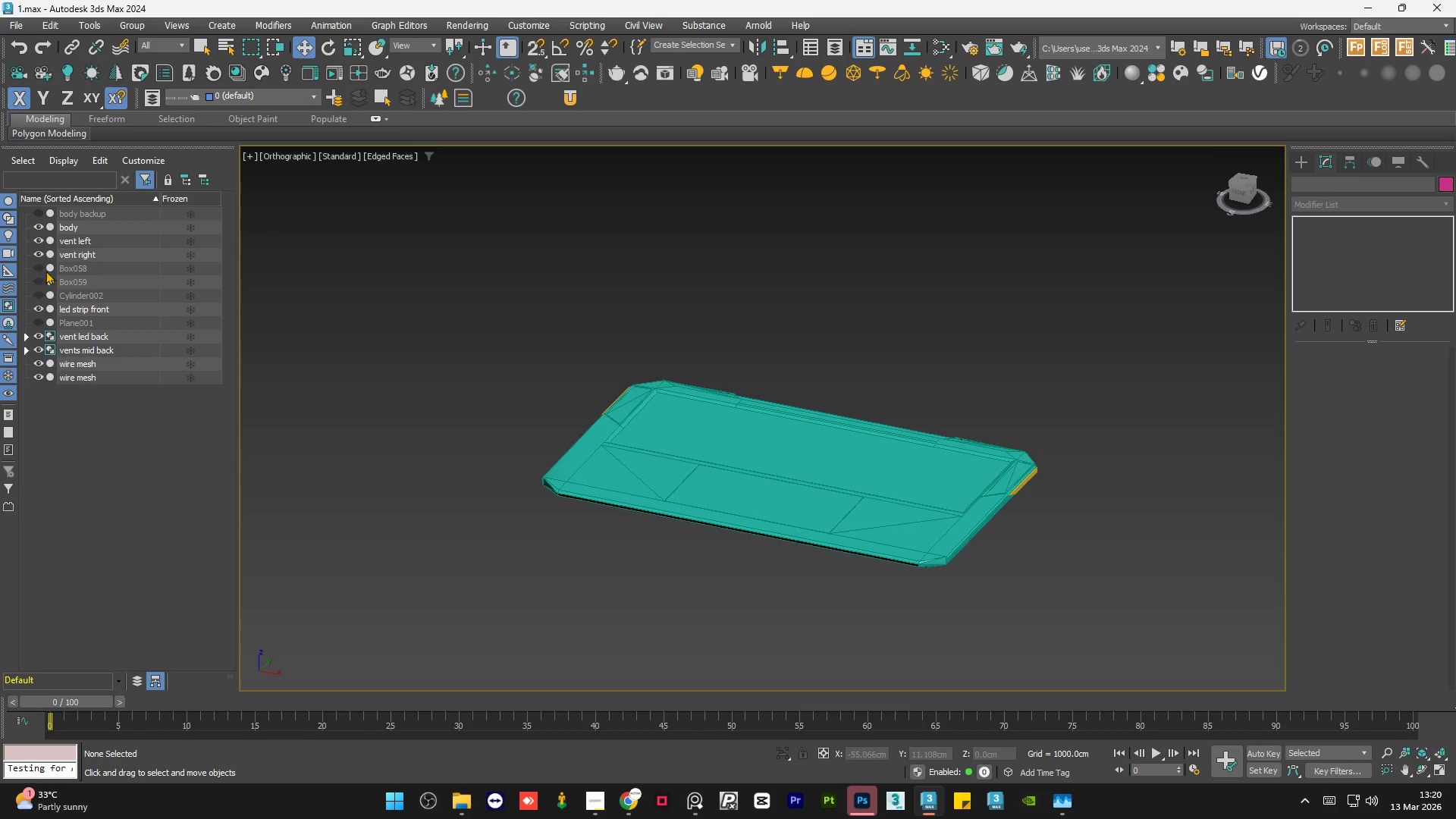 
left_click([39, 262])
 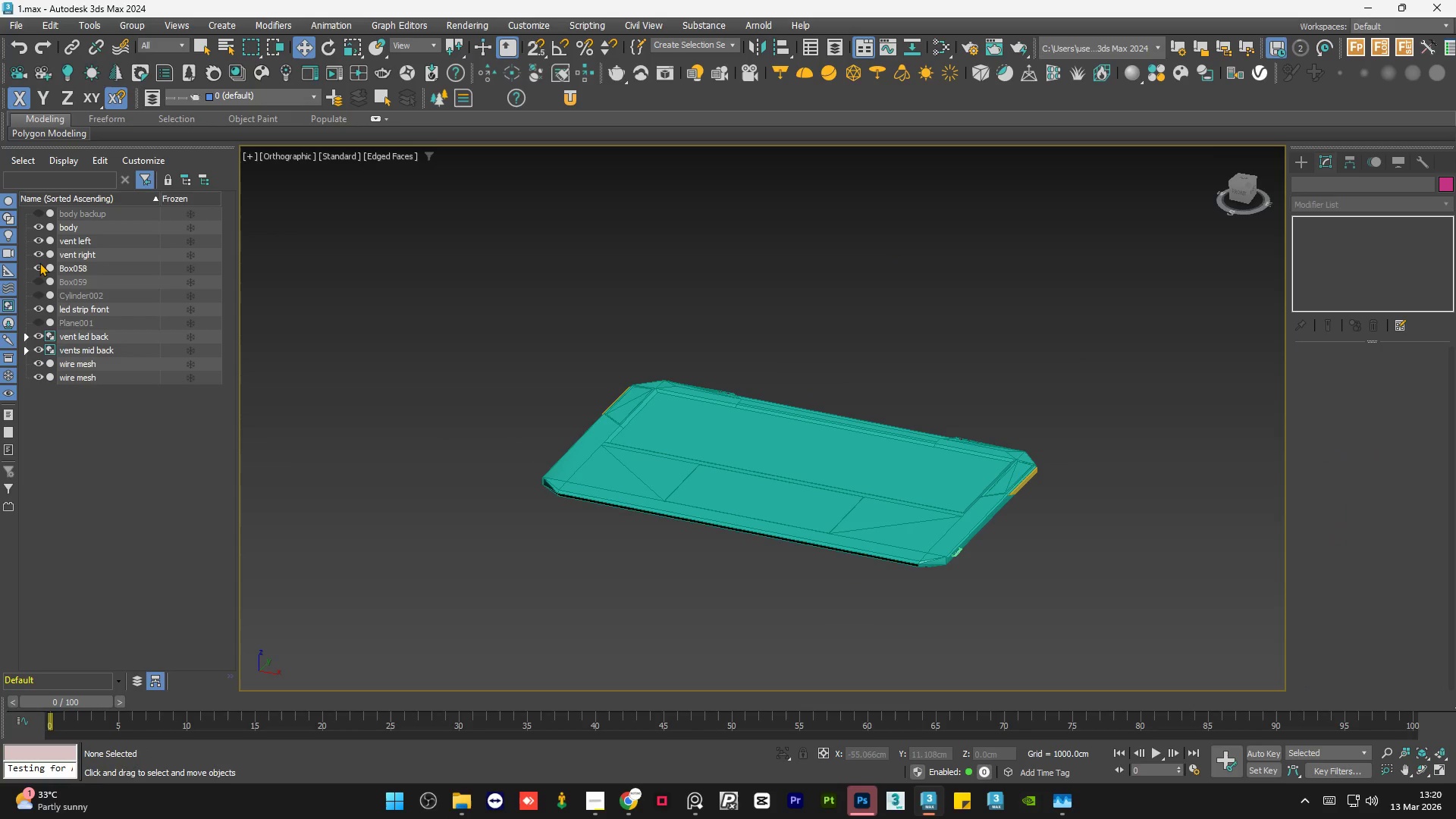 
left_click([39, 262])
 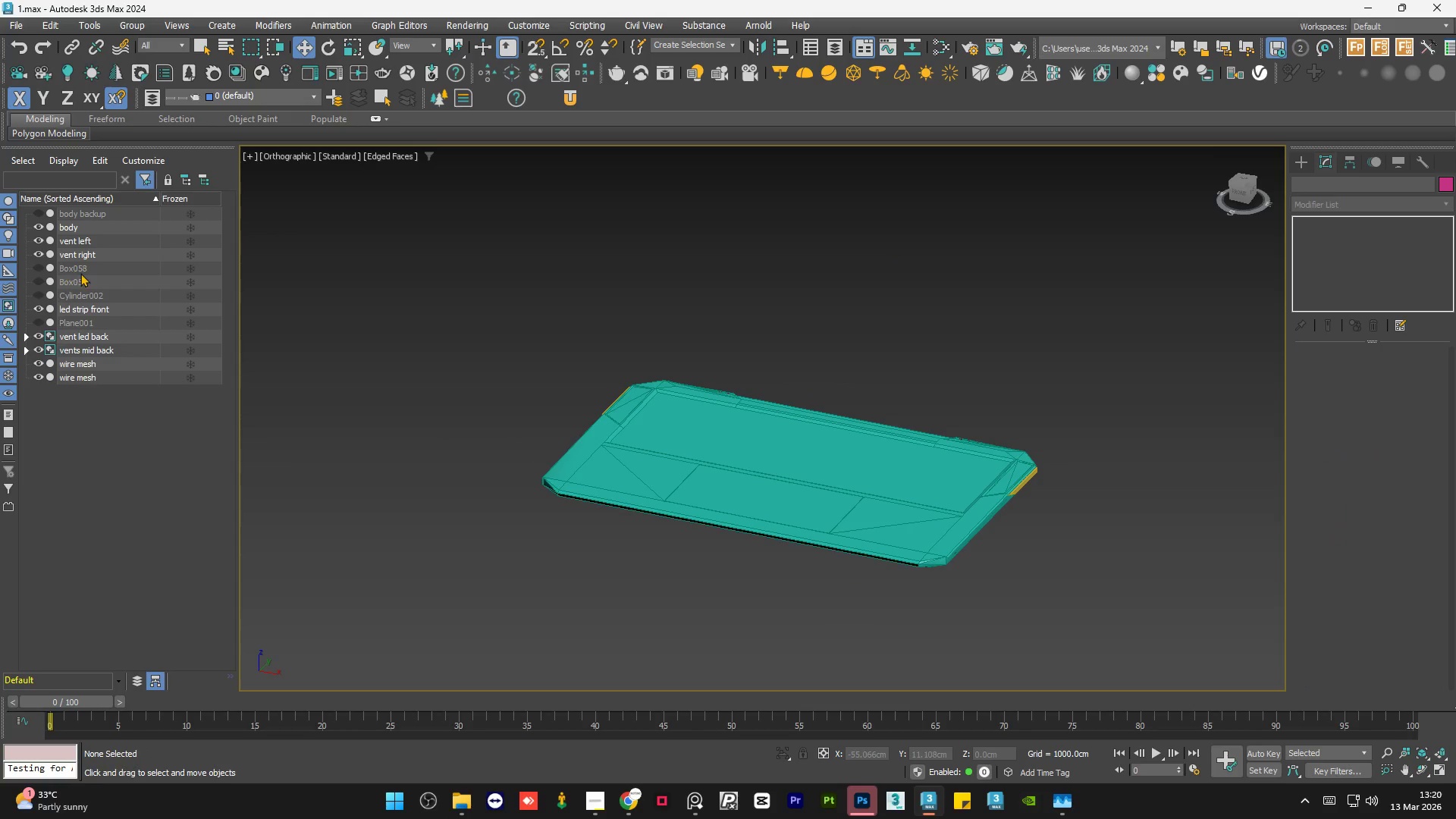 
left_click([80, 273])
 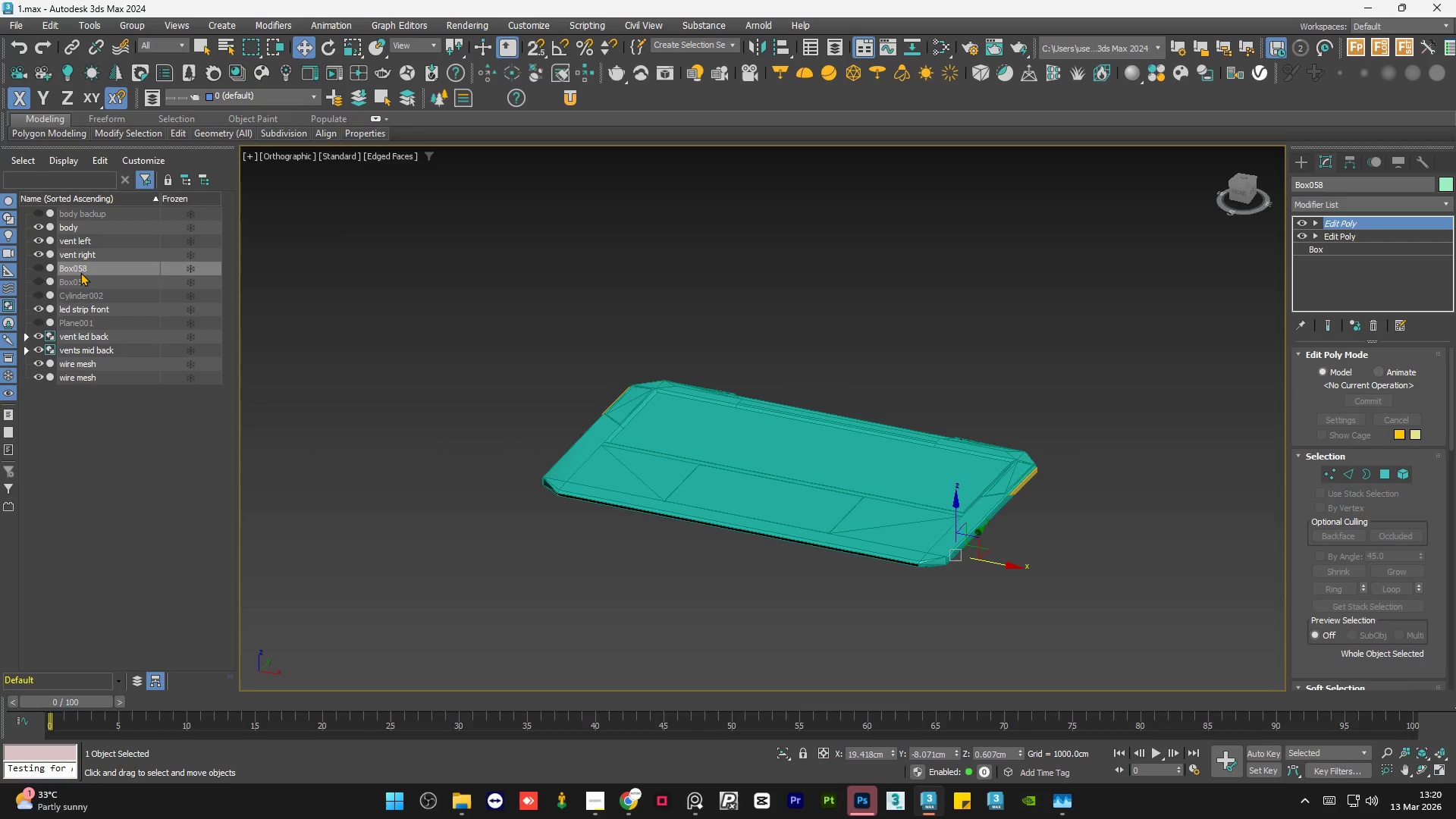 
key(Delete)
 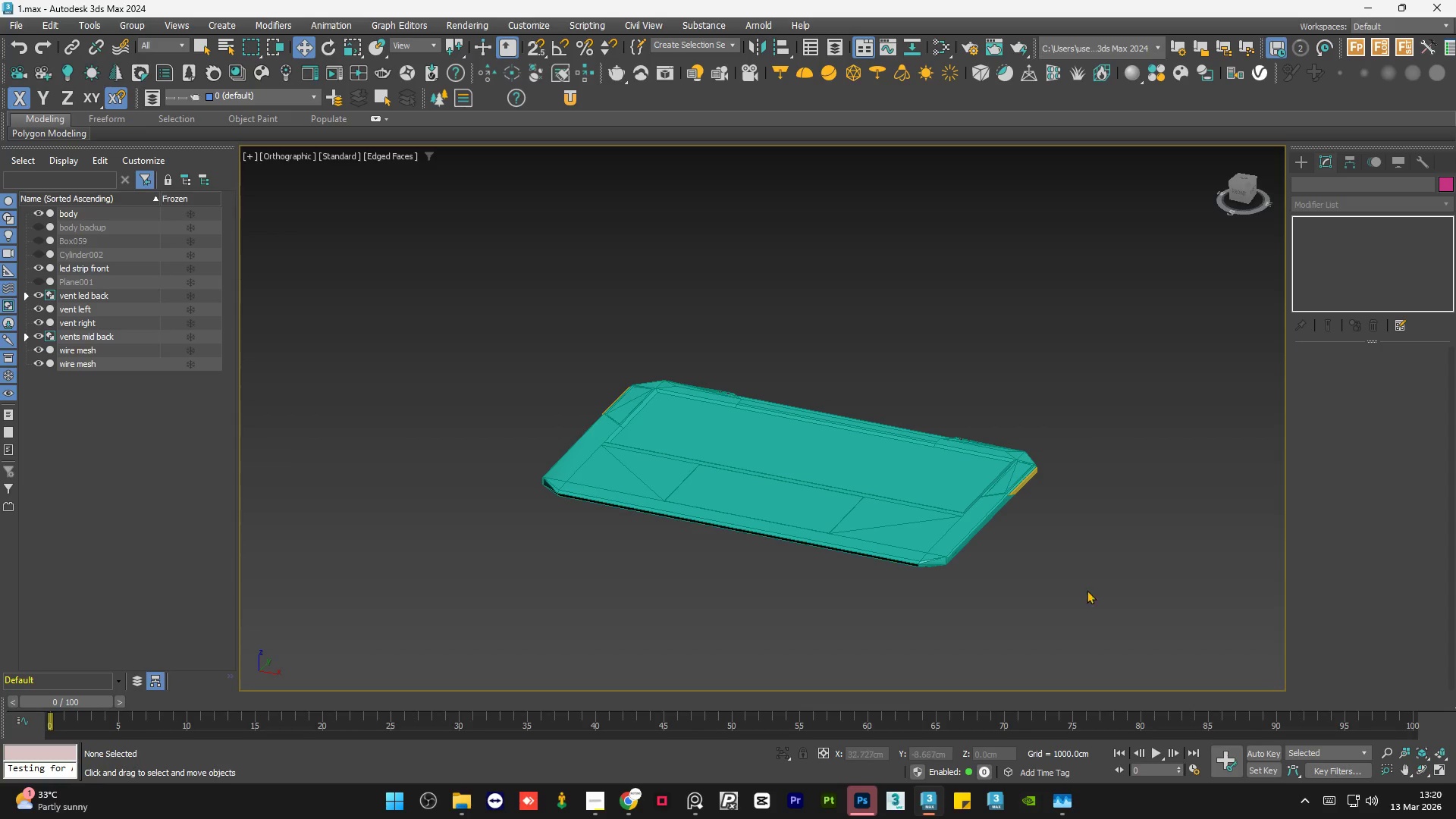 
scroll: coordinate [768, 510], scroll_direction: up, amount: 2.0
 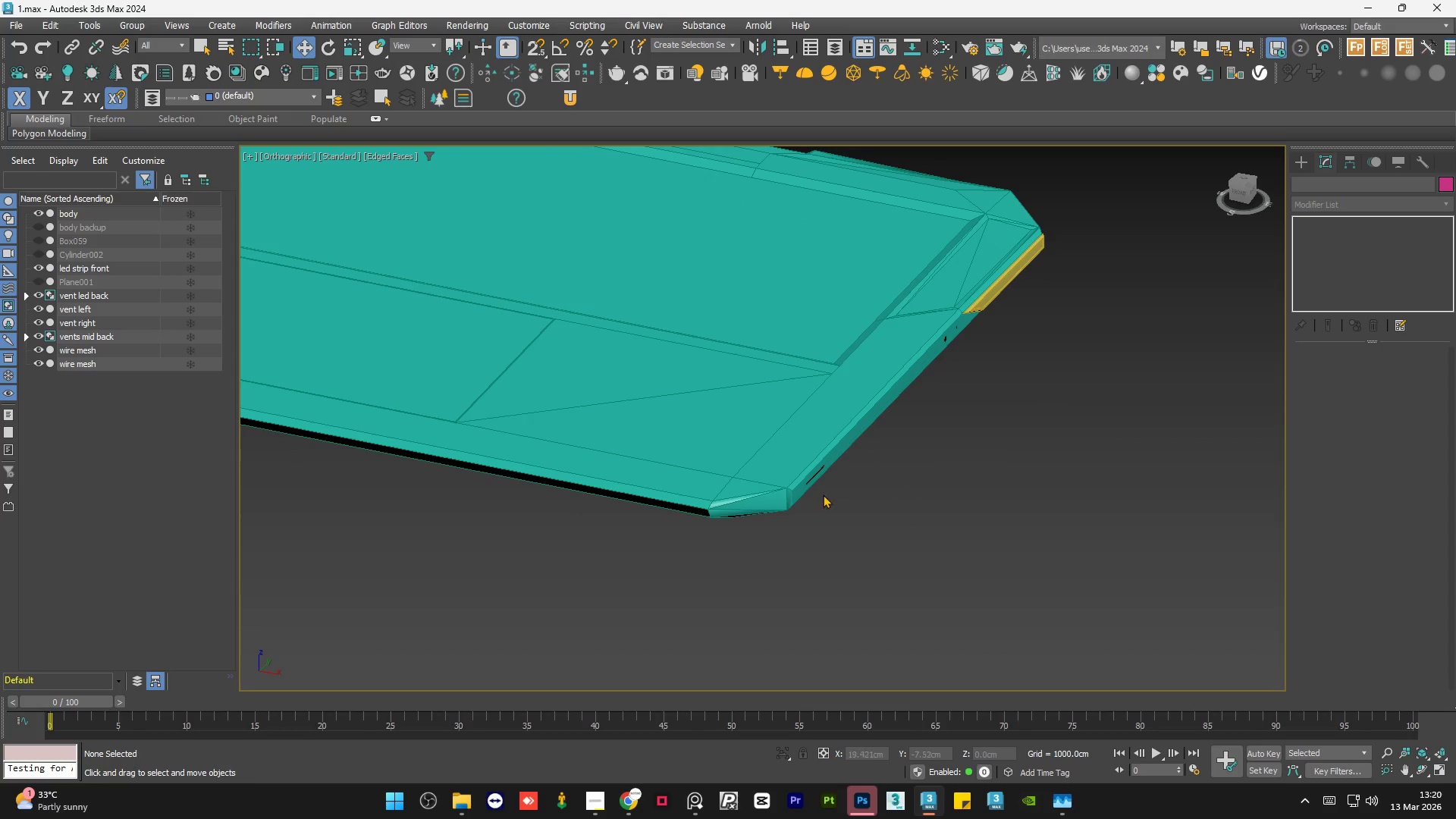 
hold_key(key=AltLeft, duration=1.0)
 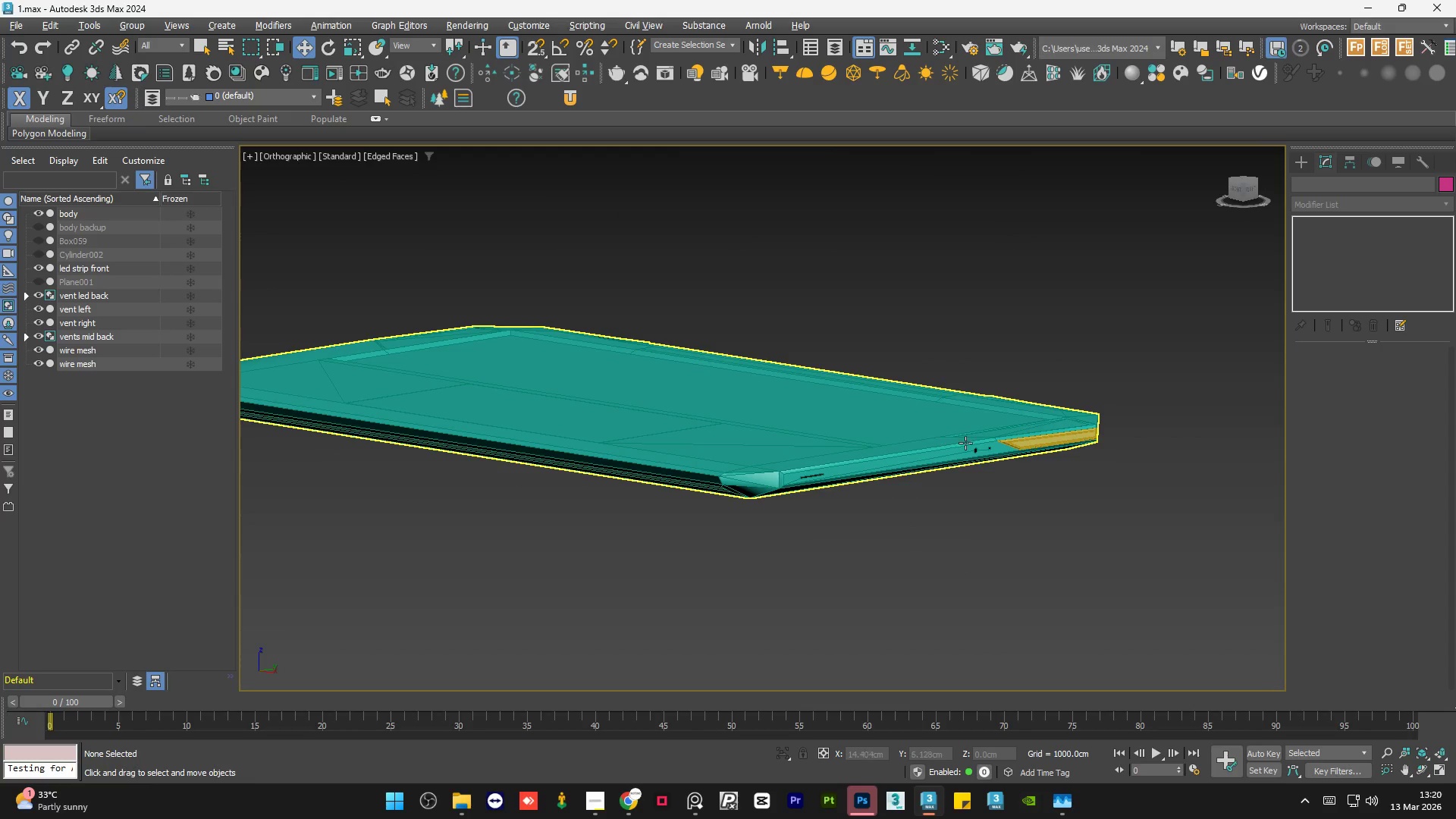 
scroll: coordinate [827, 499], scroll_direction: down, amount: 1.0
 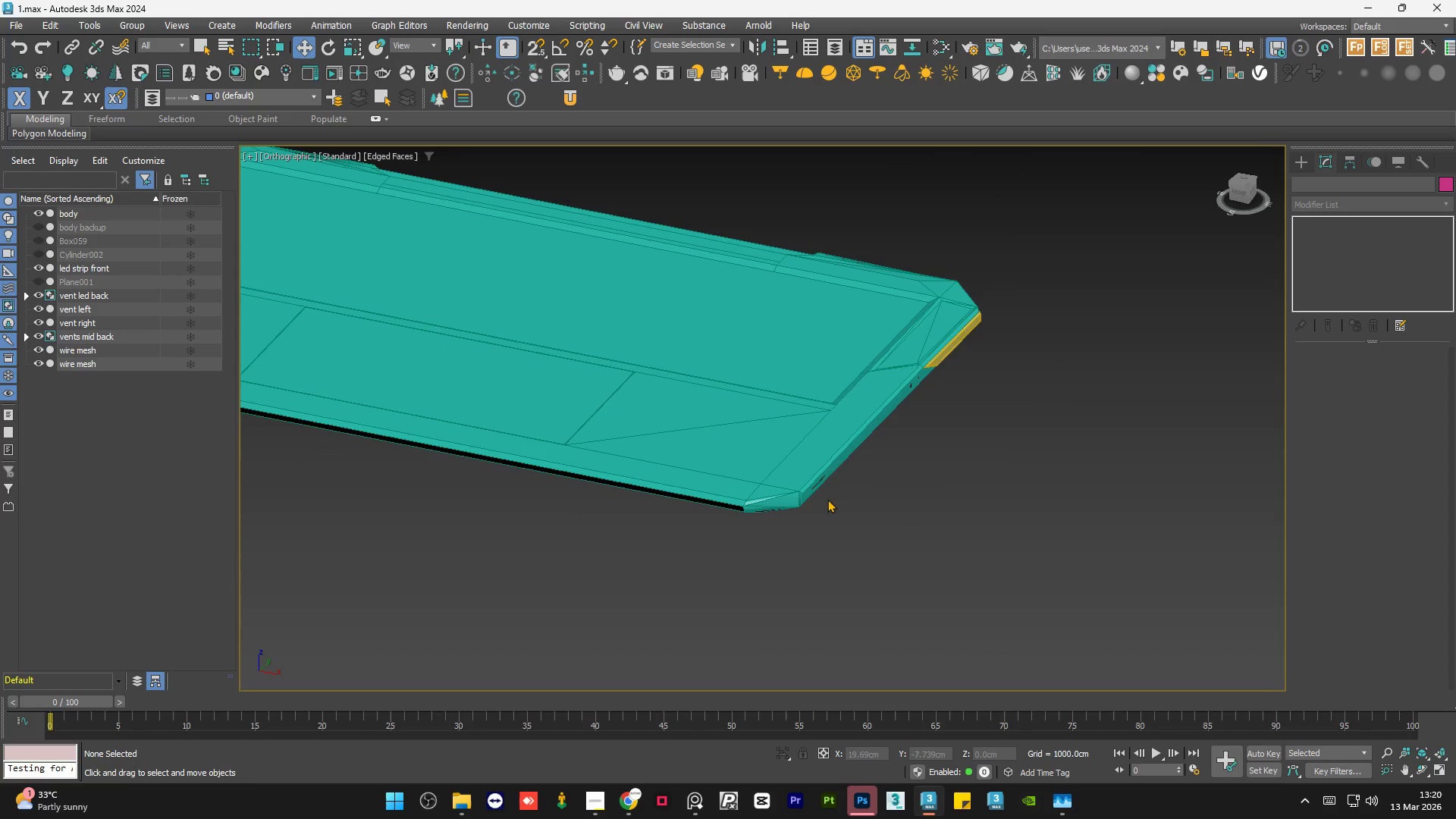 
scroll: coordinate [990, 449], scroll_direction: up, amount: 5.0
 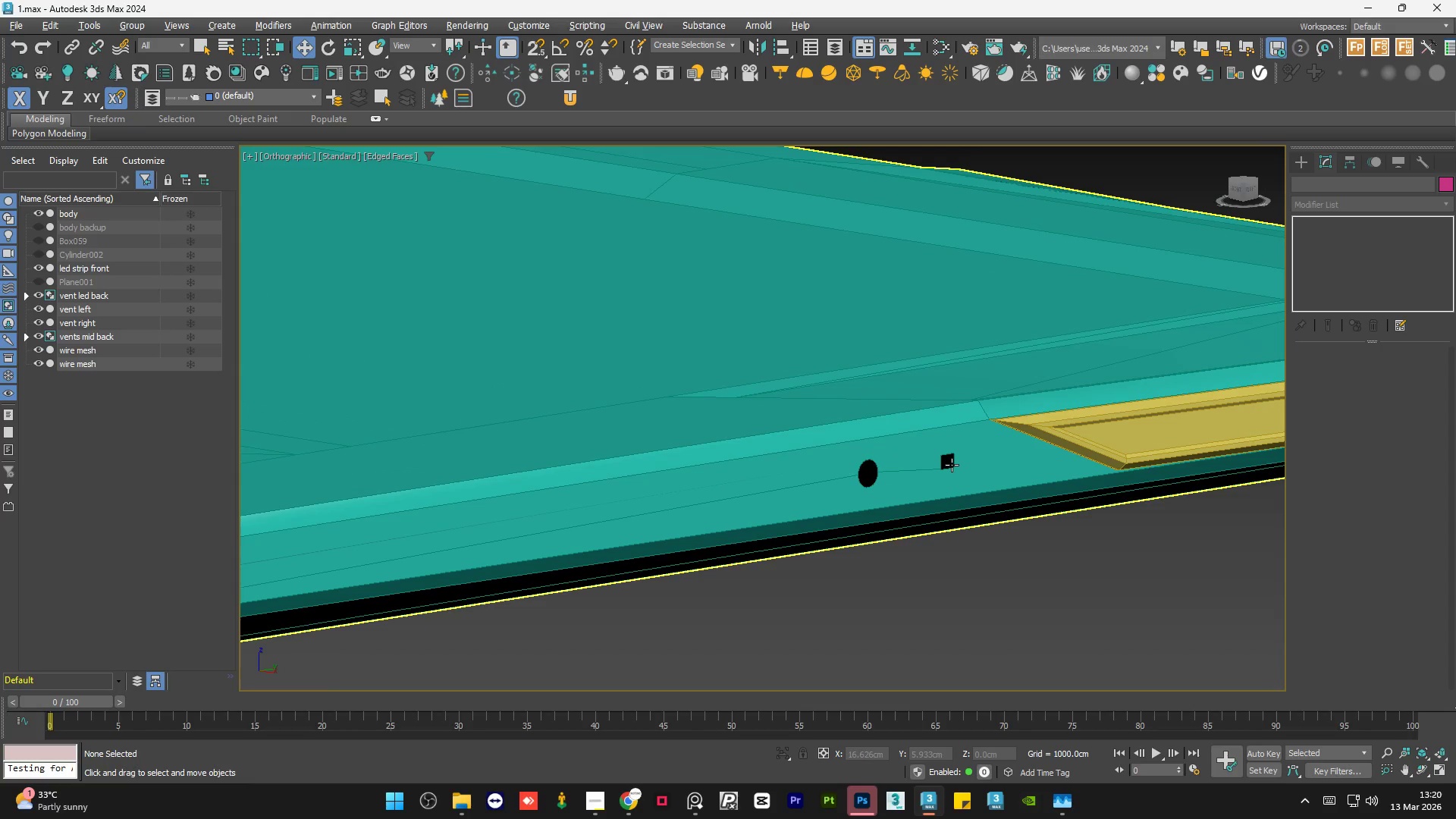 
scroll: coordinate [952, 465], scroll_direction: down, amount: 4.0
 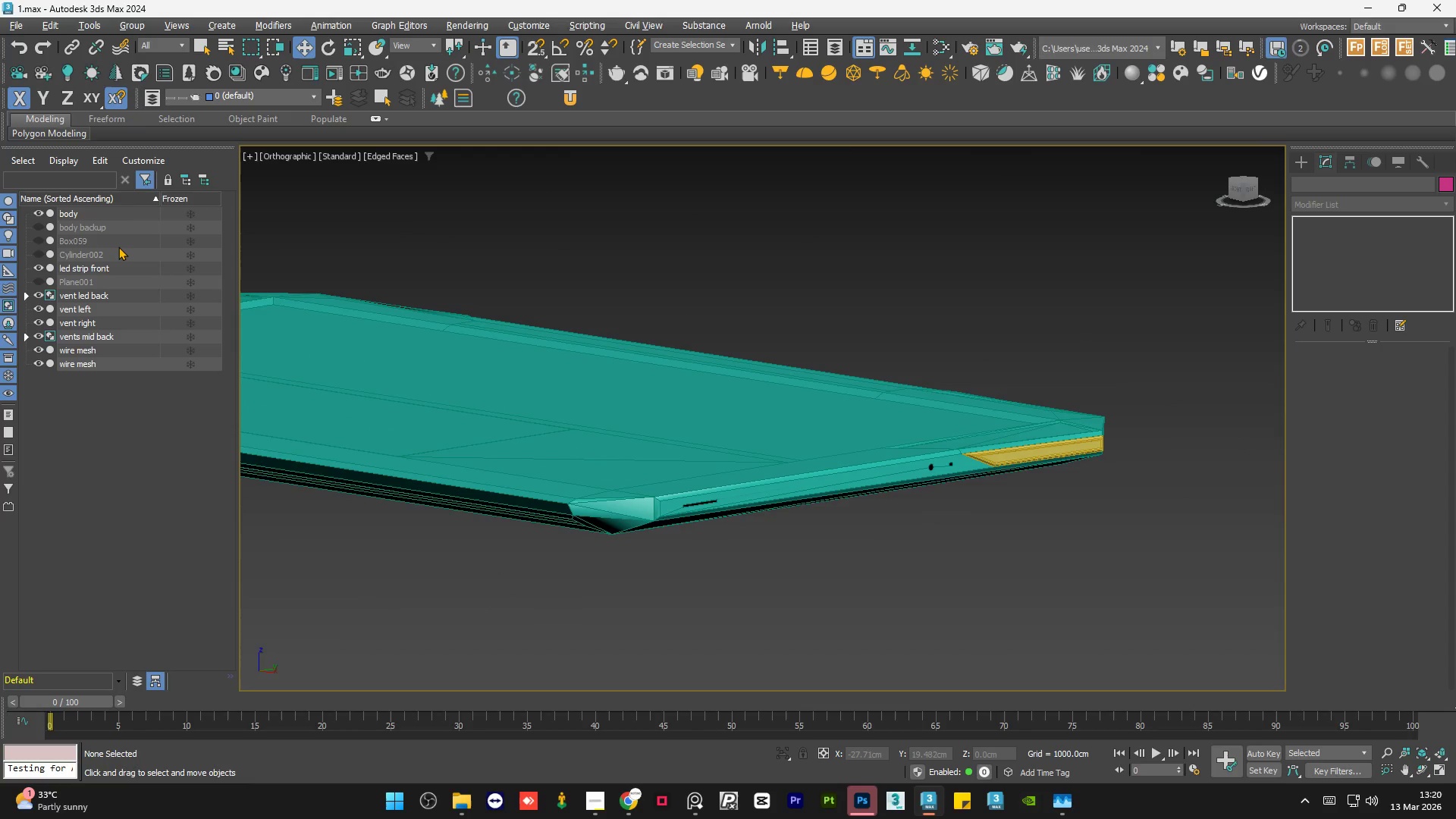 
left_click([99, 240])
 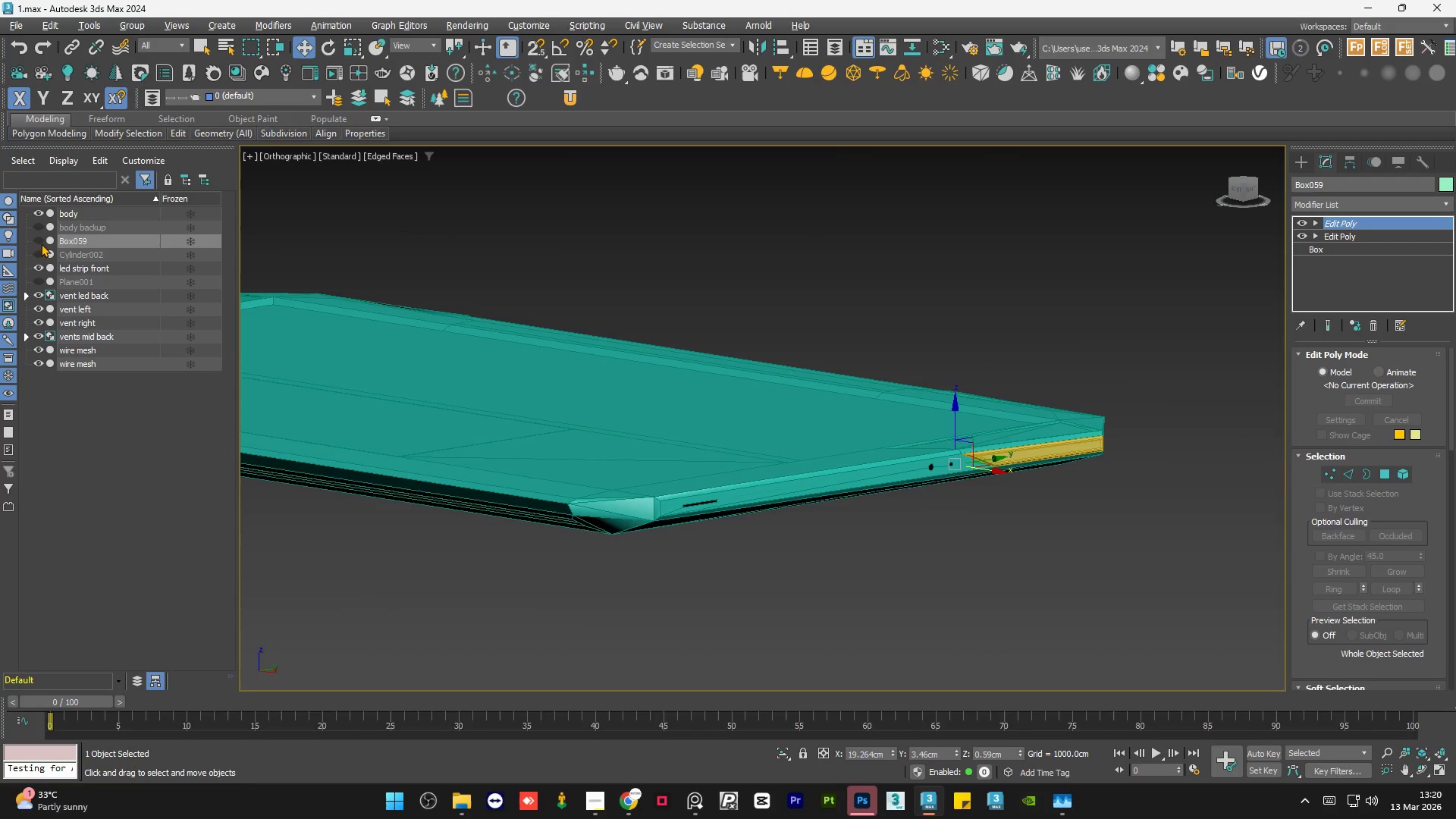 
left_click([37, 242])
 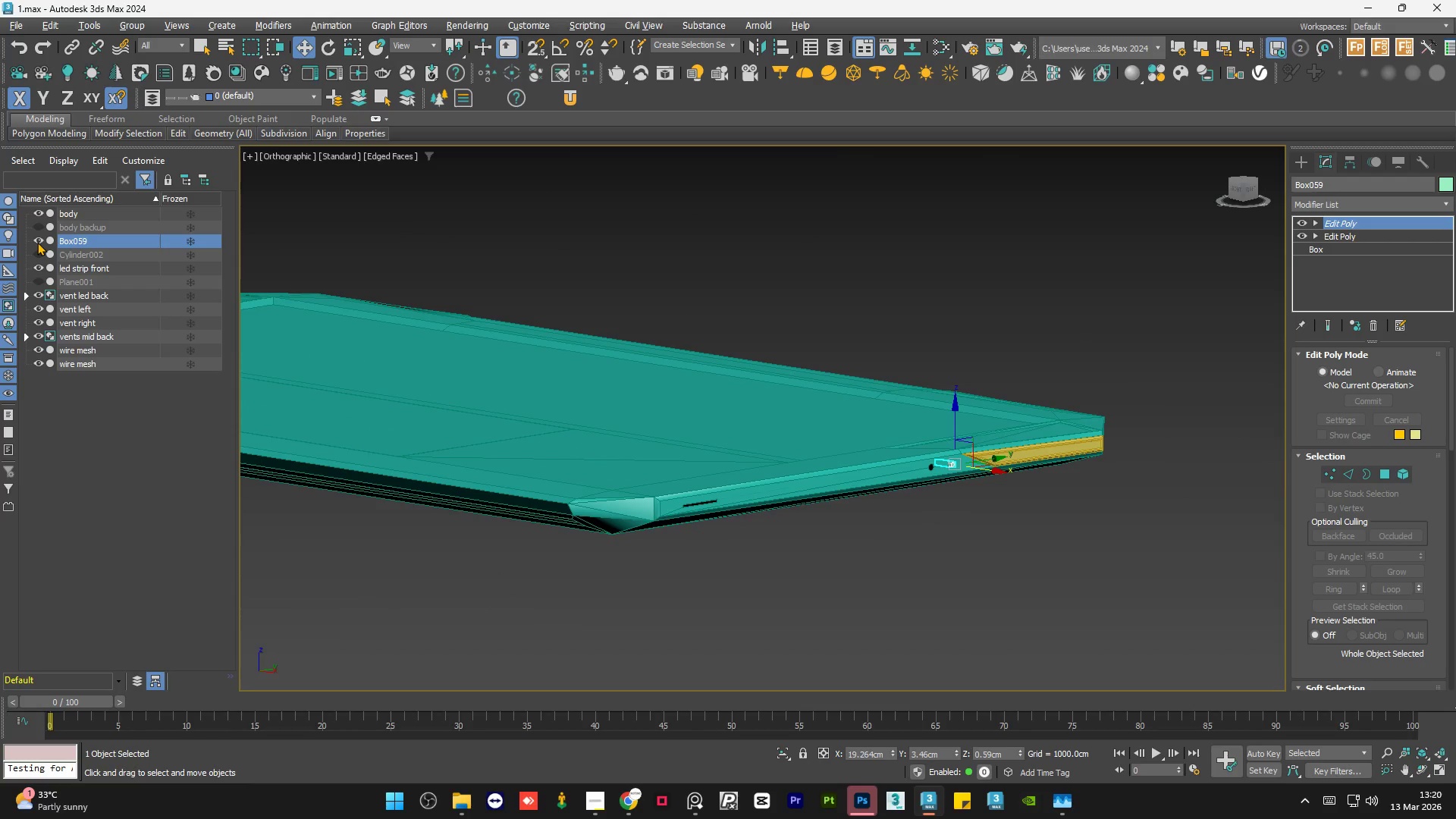 
key(Delete)
 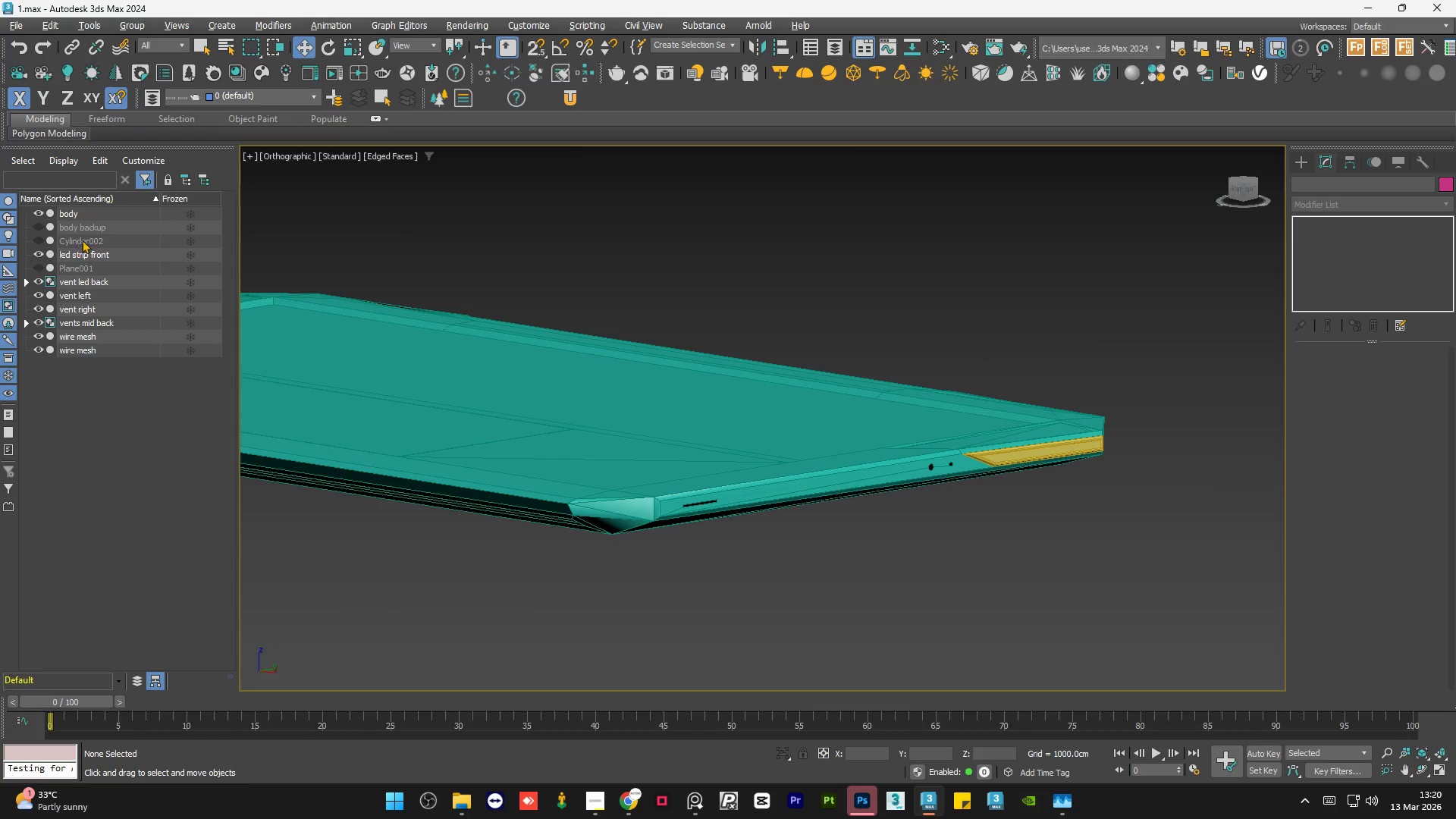 
left_click_drag(start_coordinate=[90, 238], to_coordinate=[39, 237])
 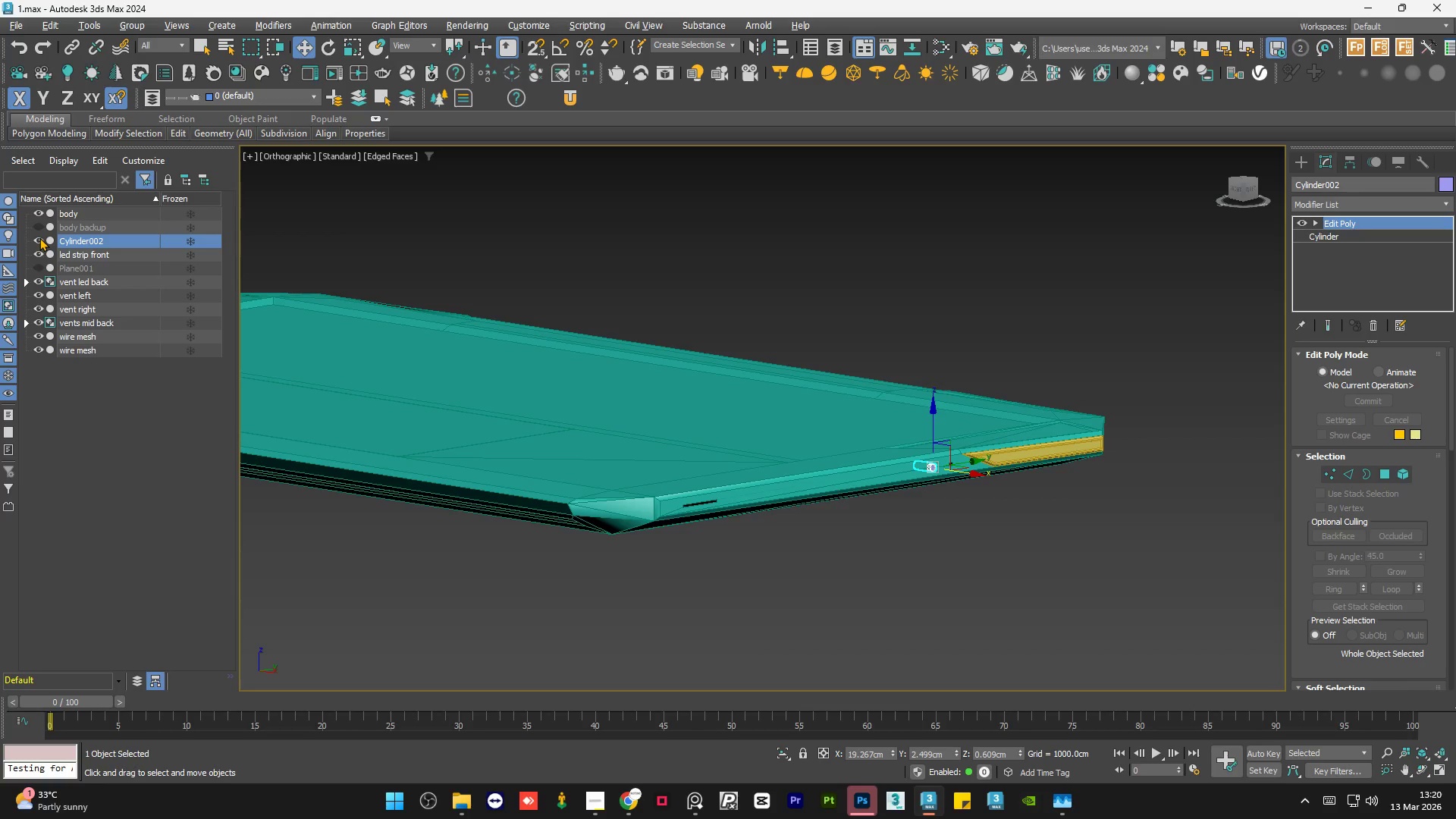 
left_click([39, 237])
 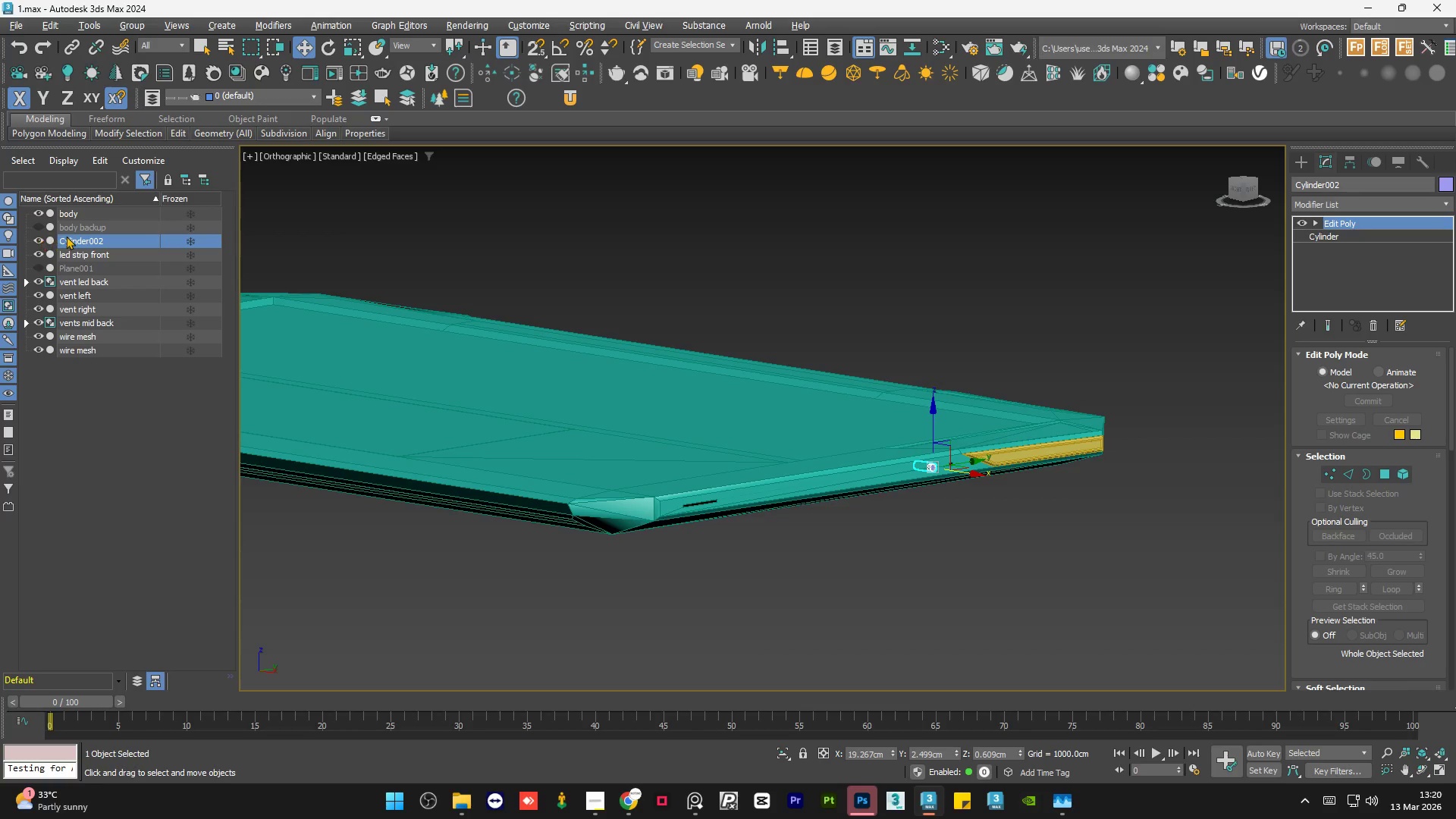 
key(Delete)
 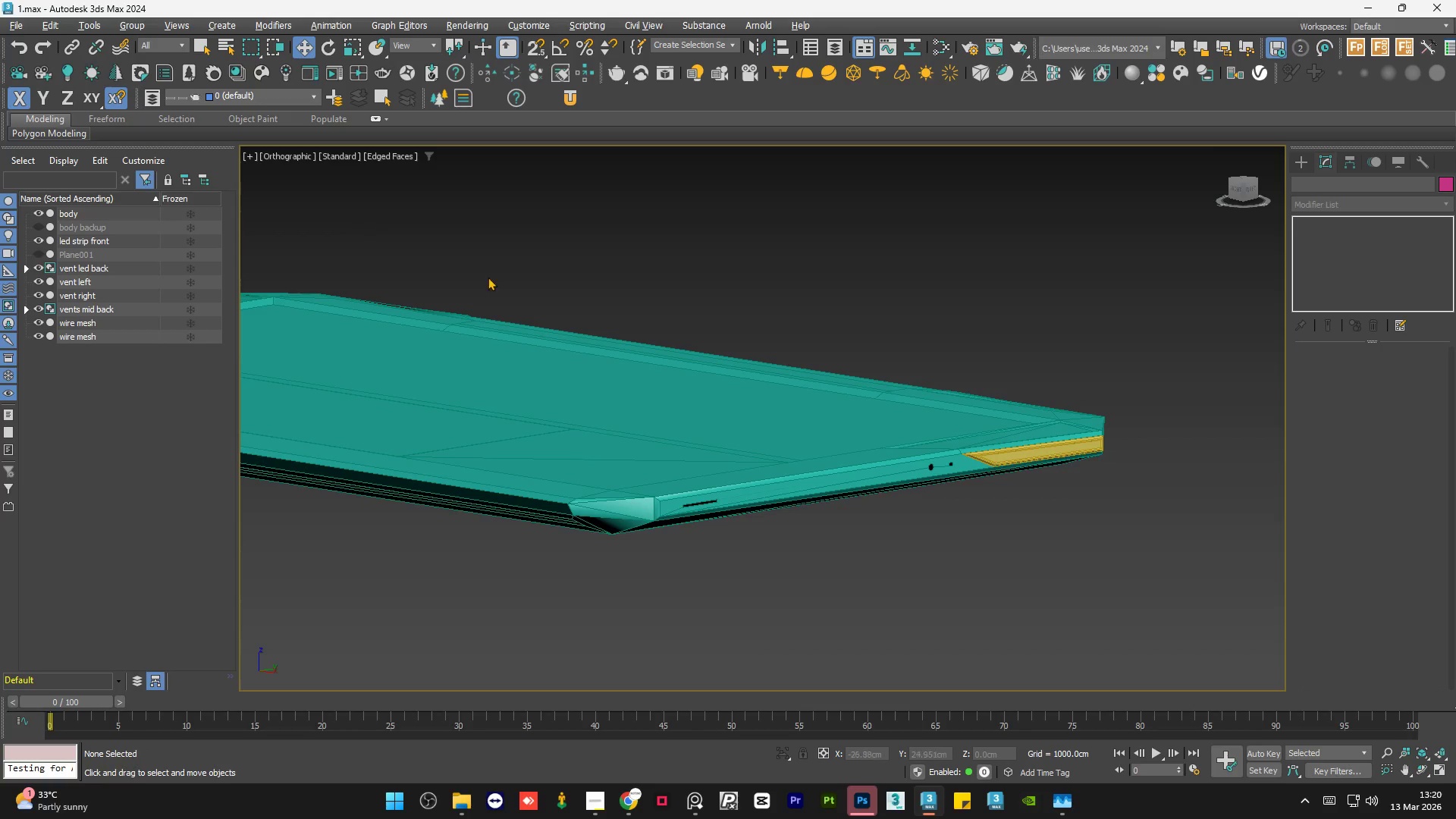 
left_click([513, 281])
 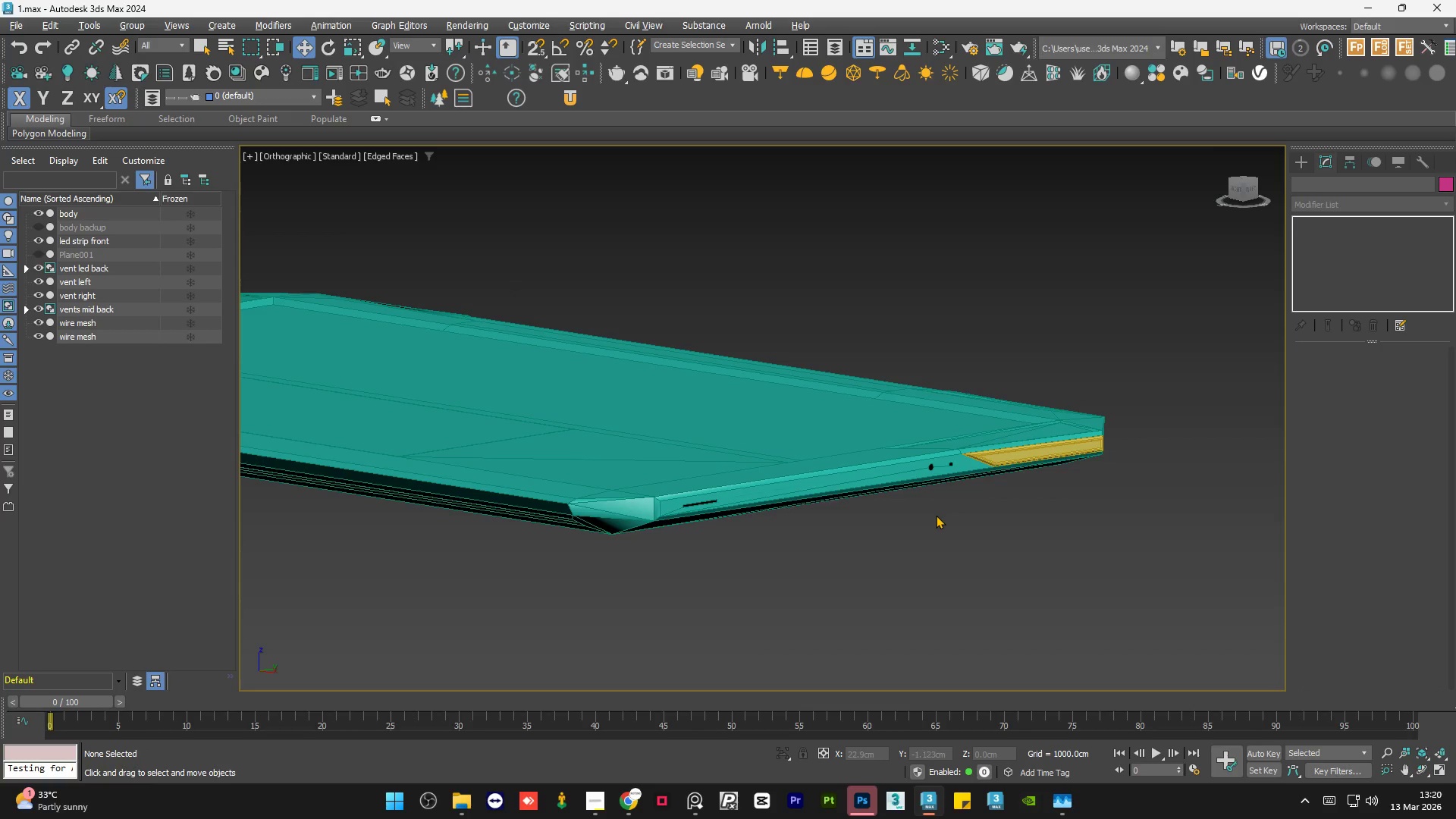 
left_click([933, 585])
 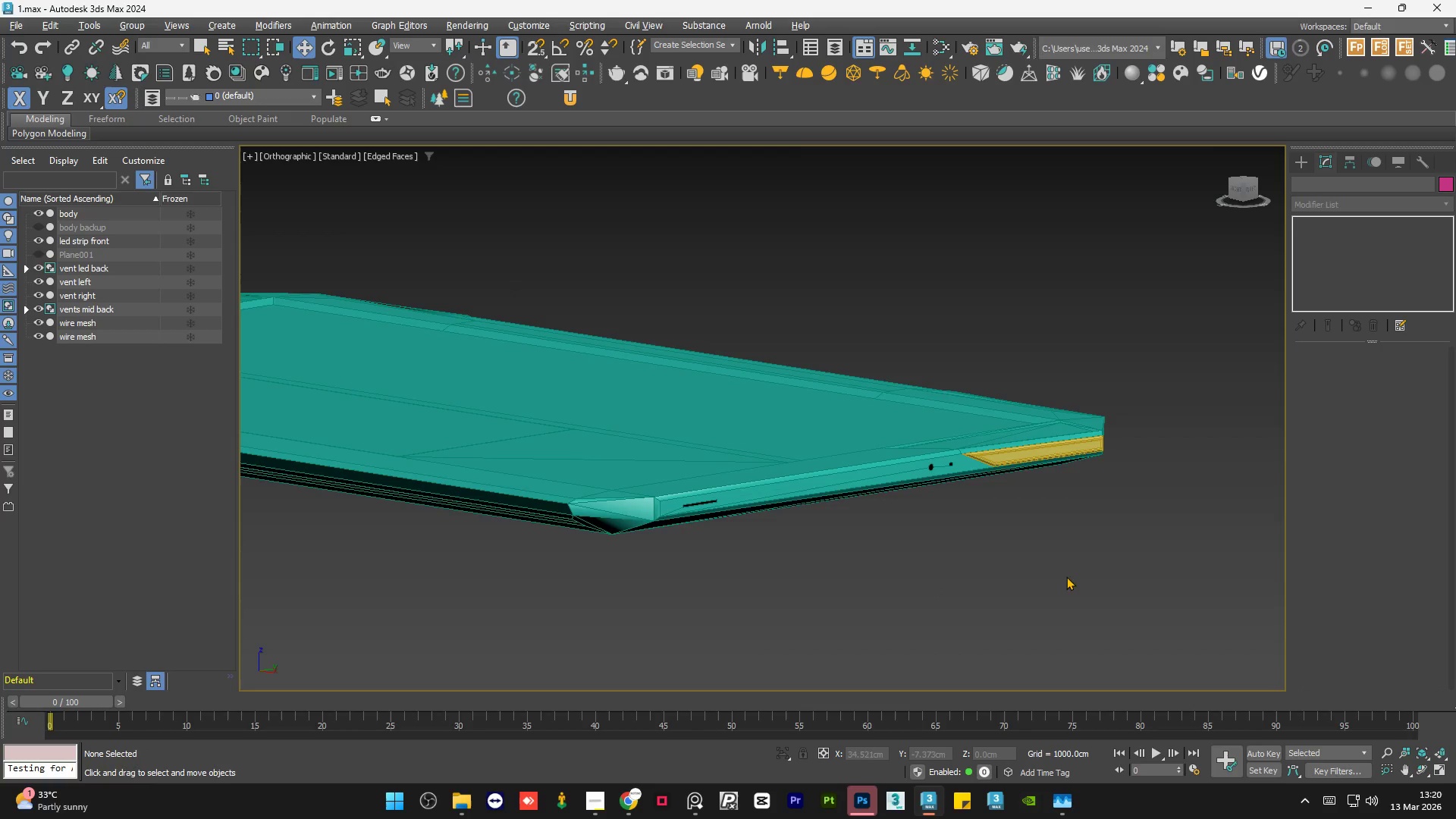 
hold_key(key=AltLeft, duration=1.25)
 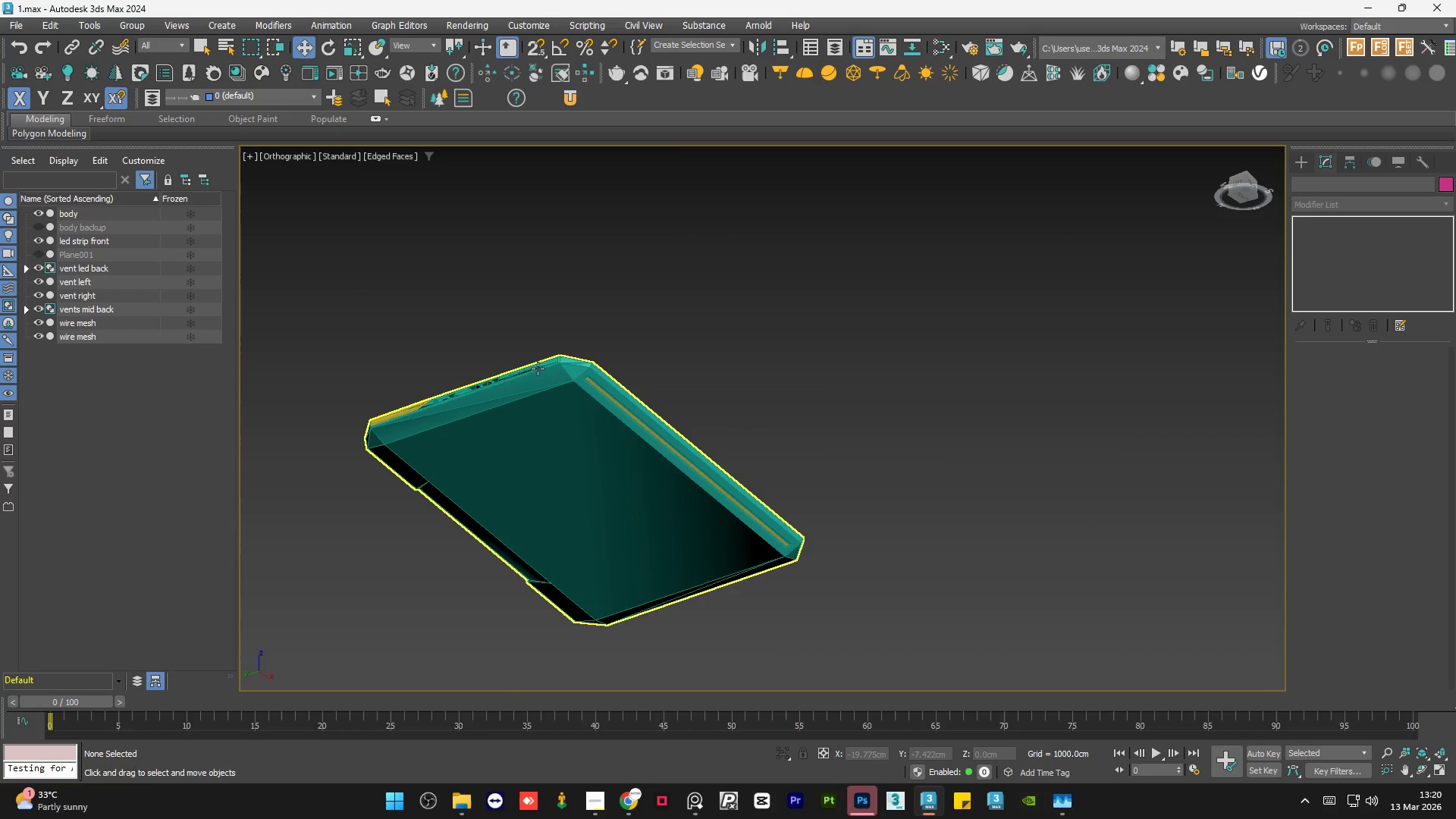 
scroll: coordinate [1091, 567], scroll_direction: down, amount: 3.0
 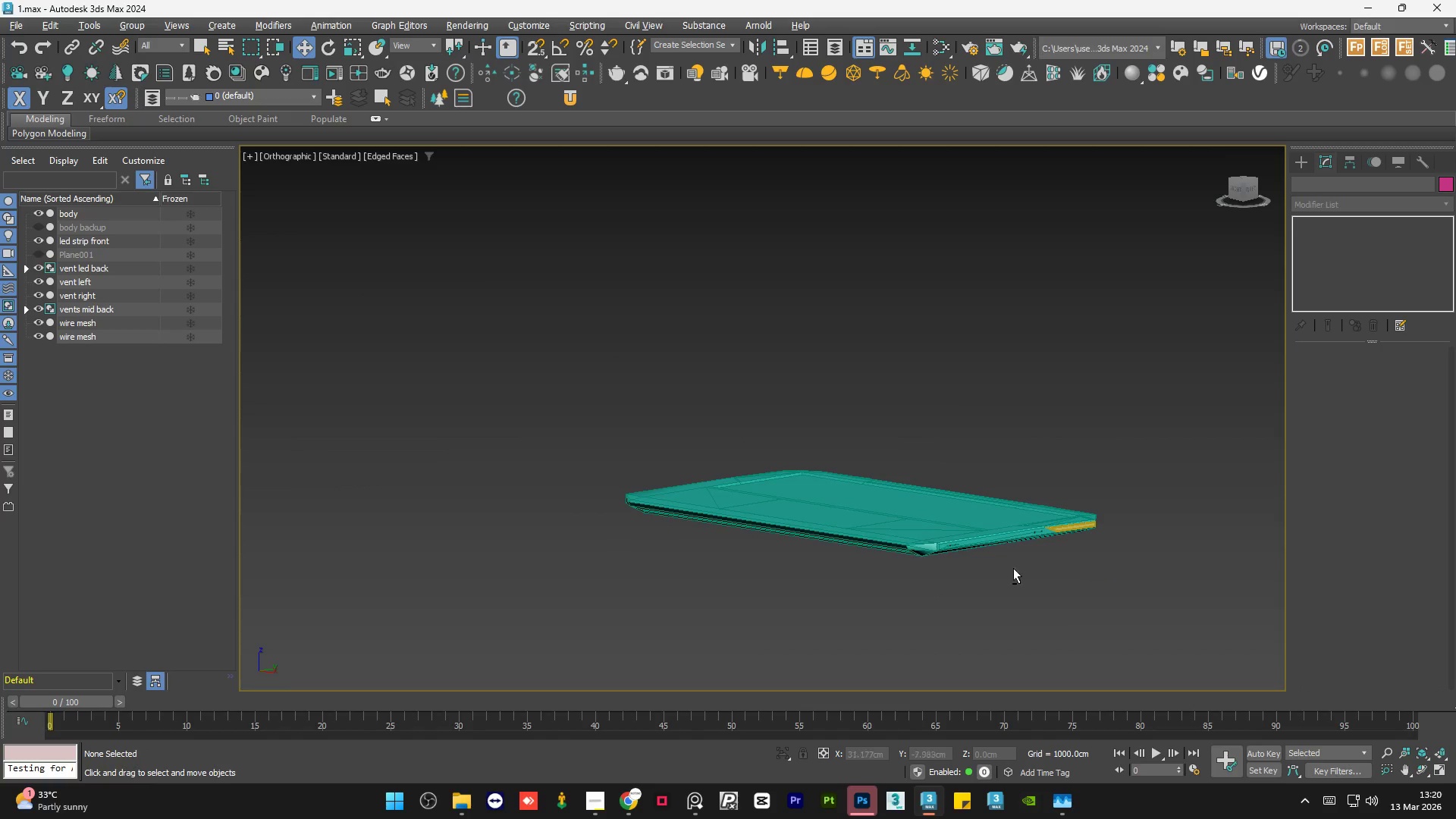 
scroll: coordinate [626, 373], scroll_direction: up, amount: 7.0
 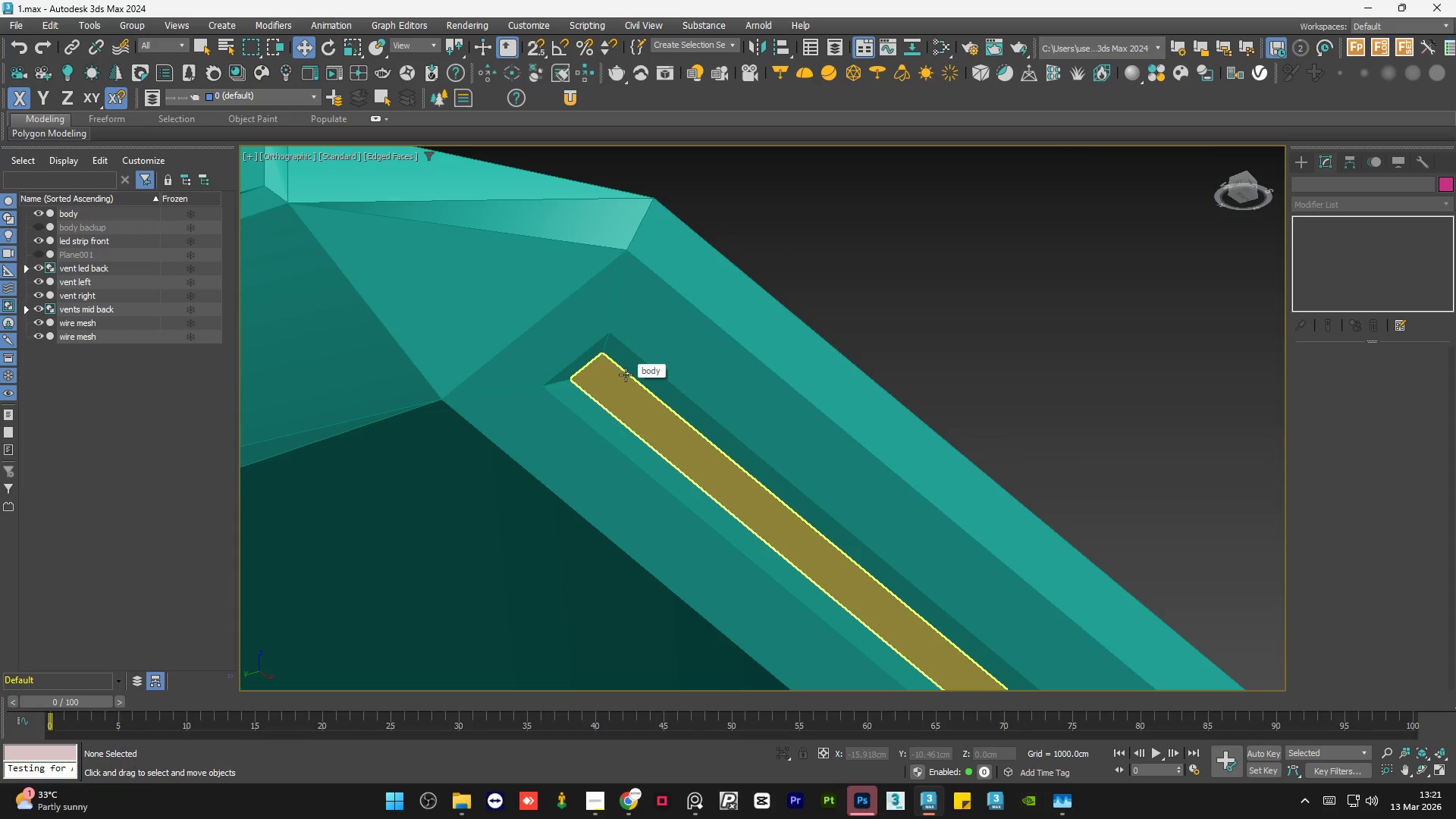 
left_click([626, 375])
 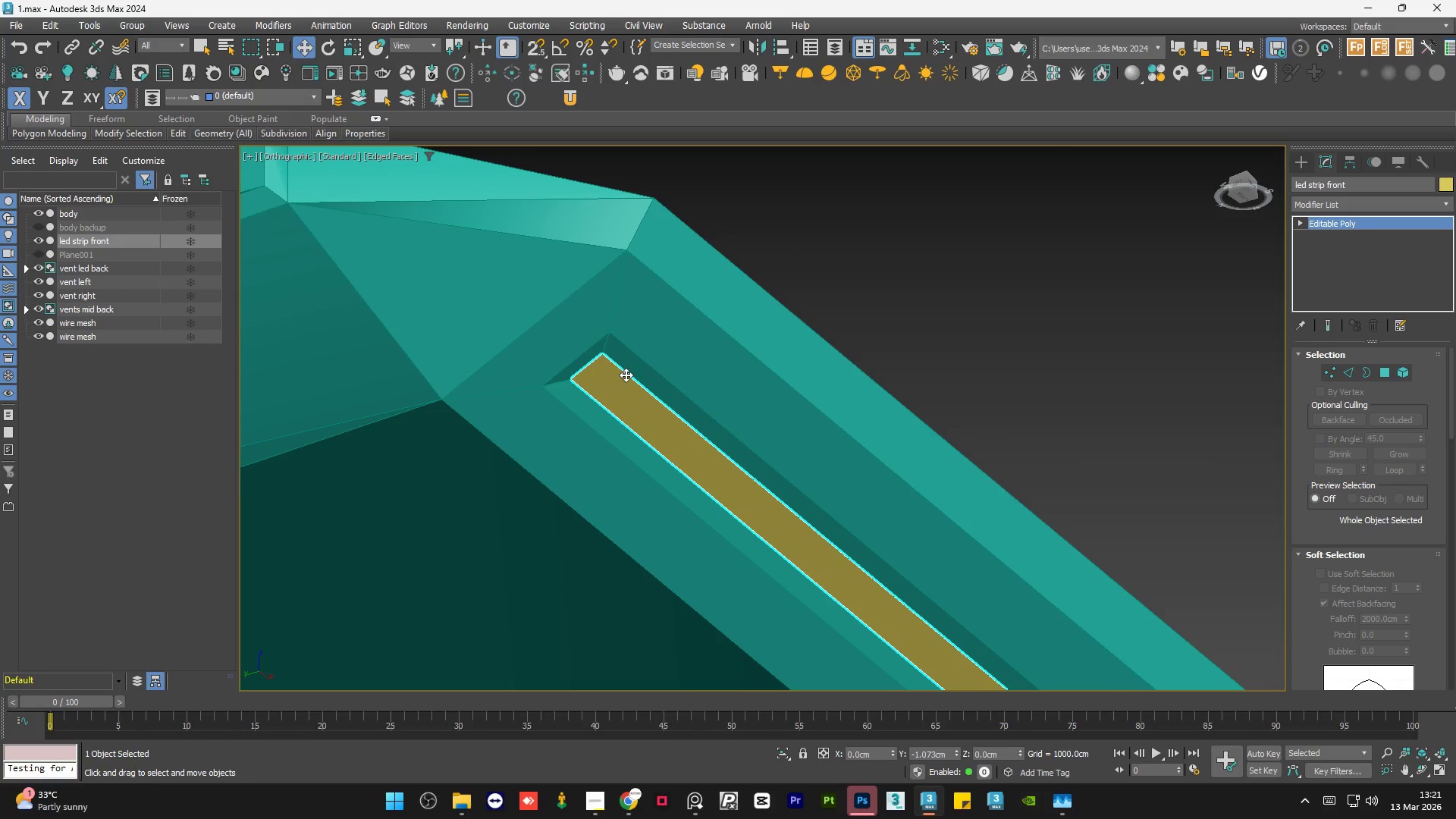 
key(Delete)
 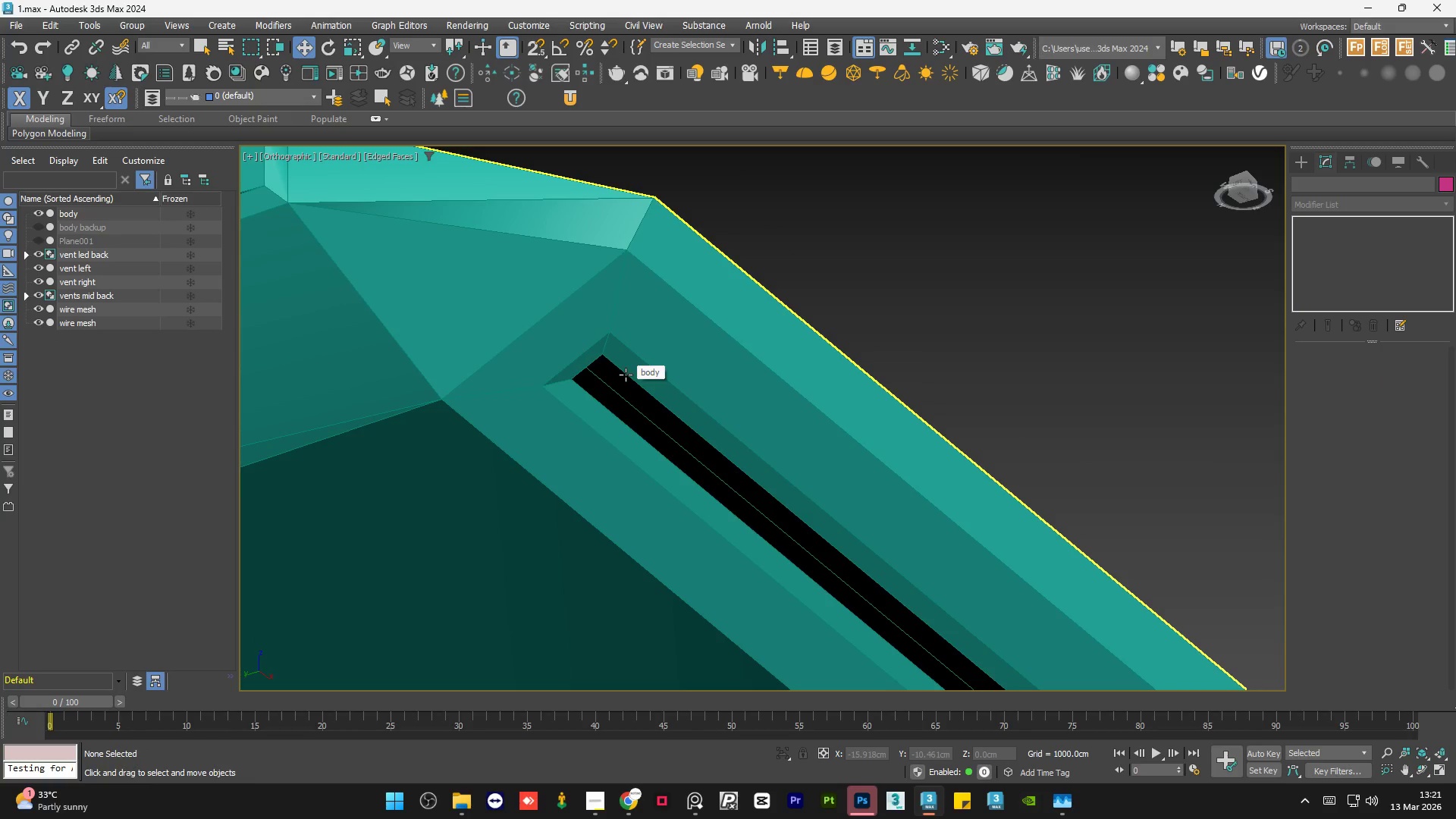 
key(Control+Z)
 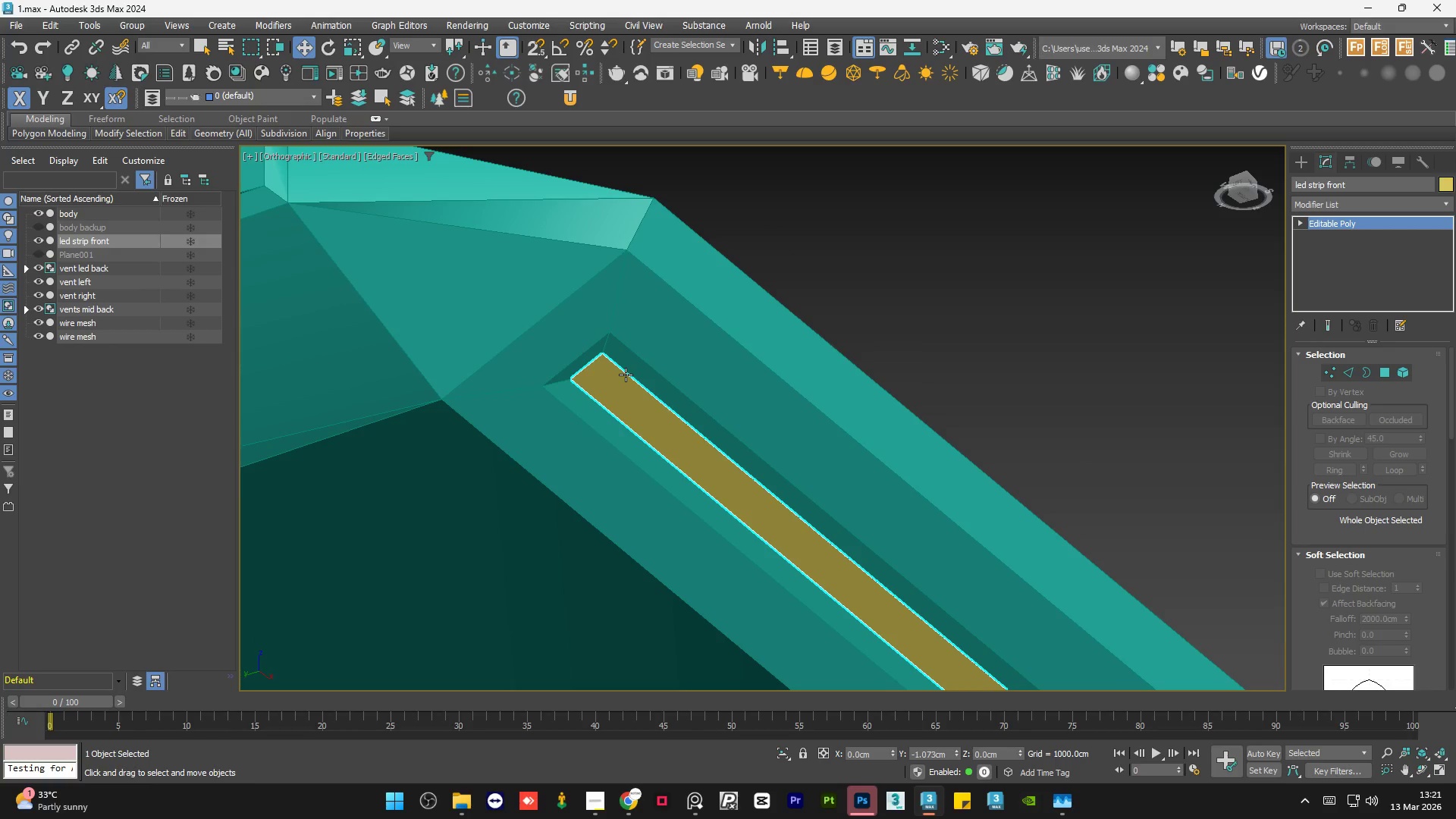 
left_click([1046, 273])
 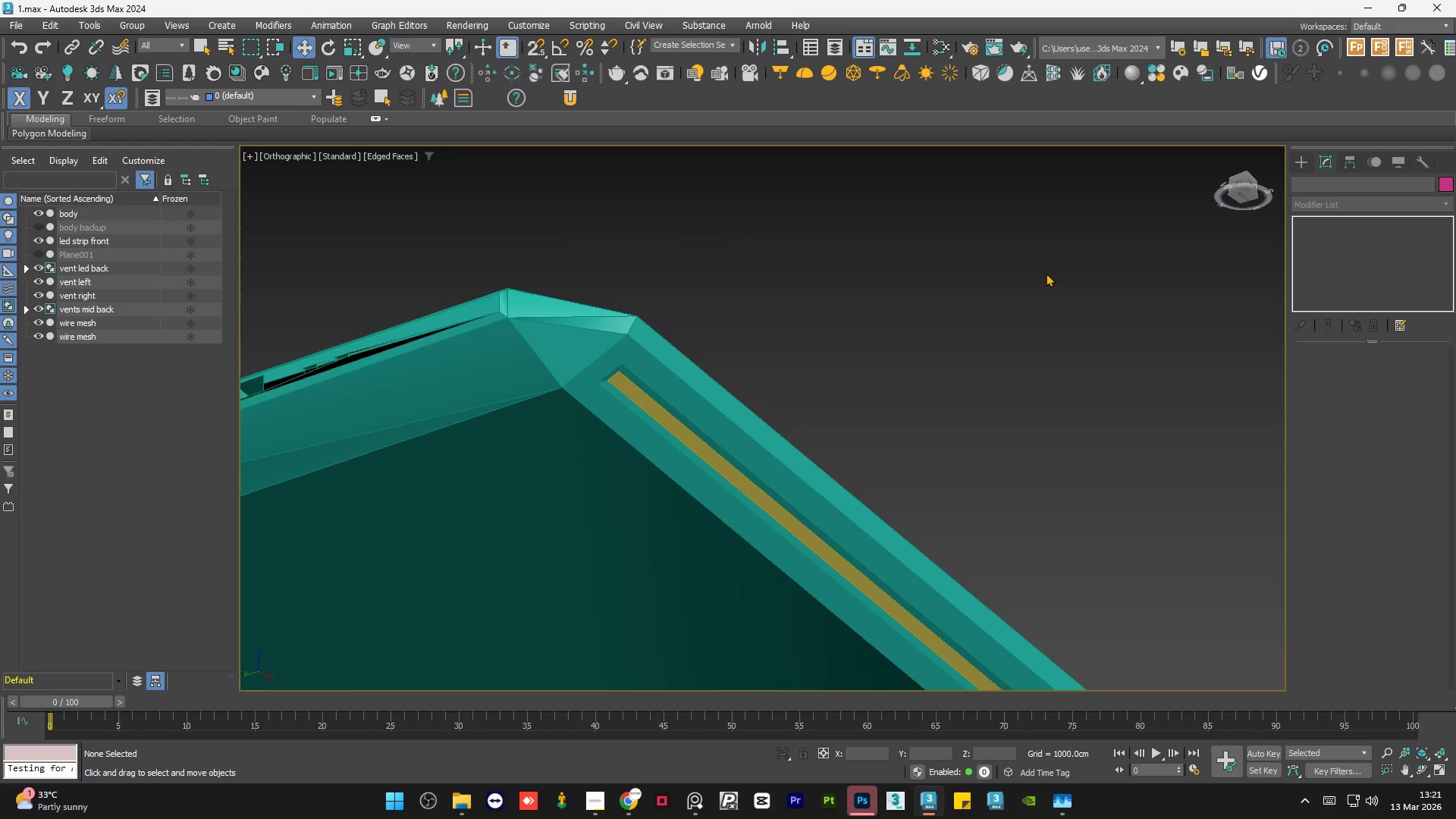 
scroll: coordinate [1046, 273], scroll_direction: down, amount: 6.0
 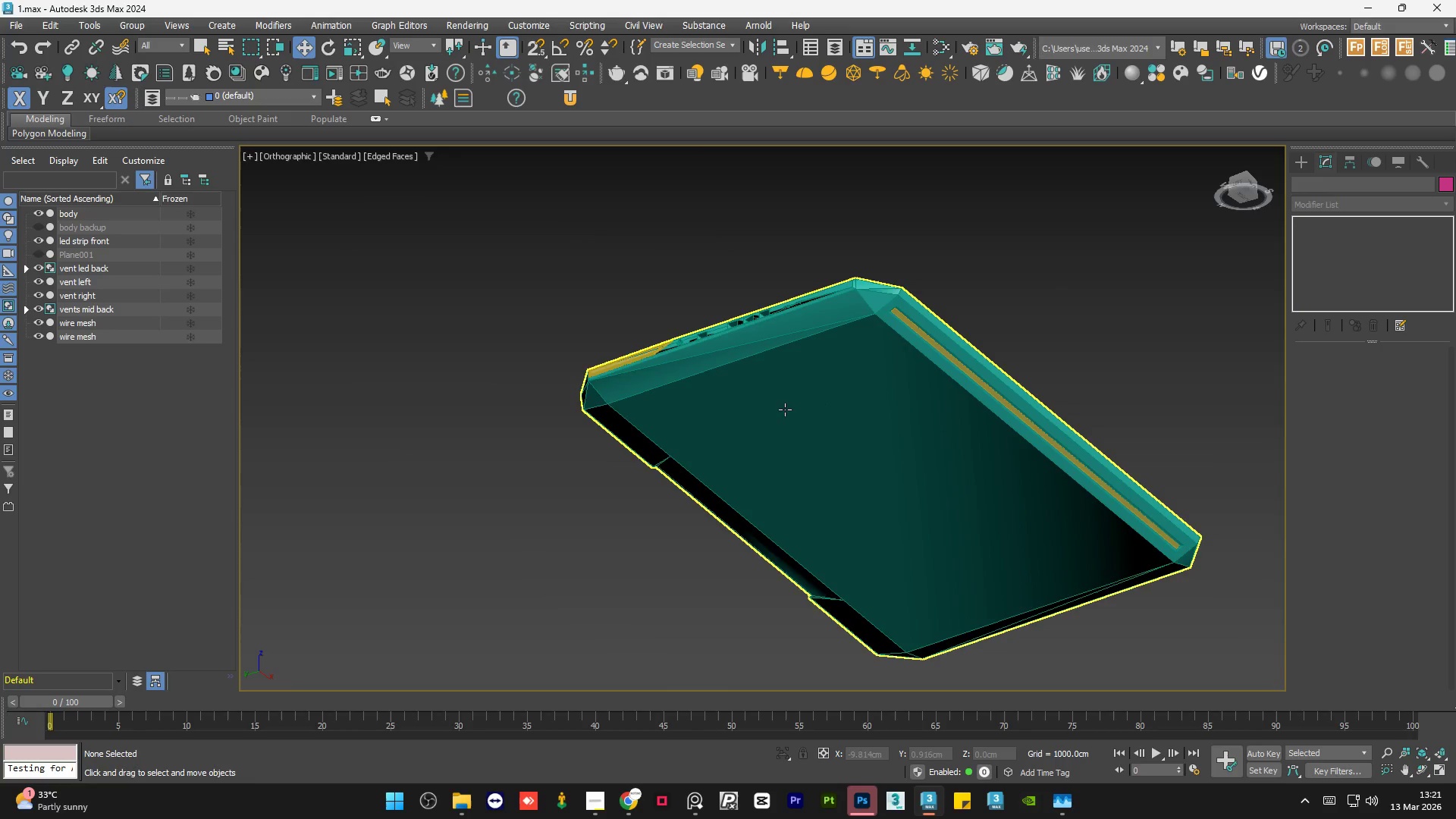 
hold_key(key=AltLeft, duration=2.02)
 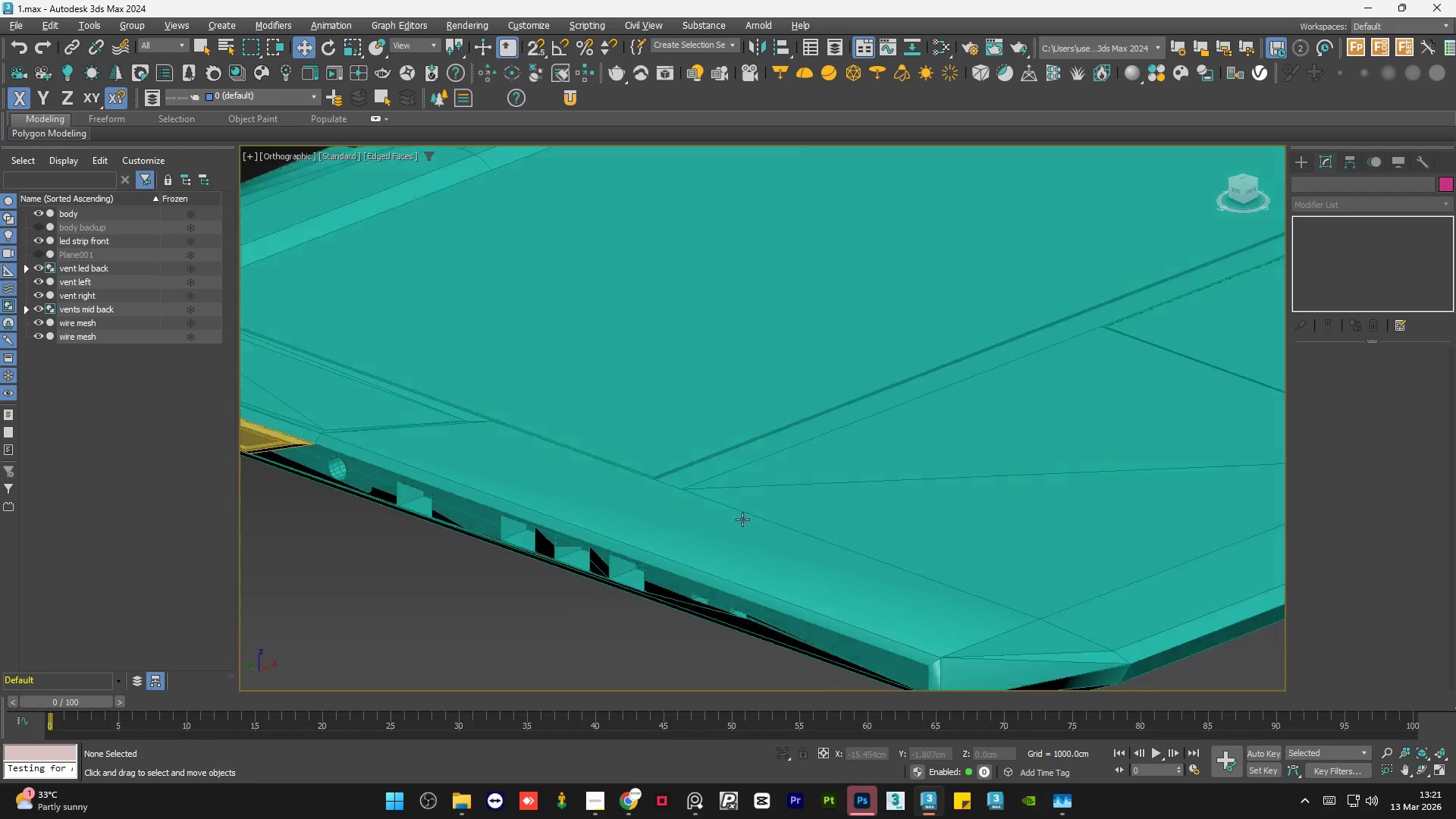 
scroll: coordinate [755, 419], scroll_direction: down, amount: 2.0
 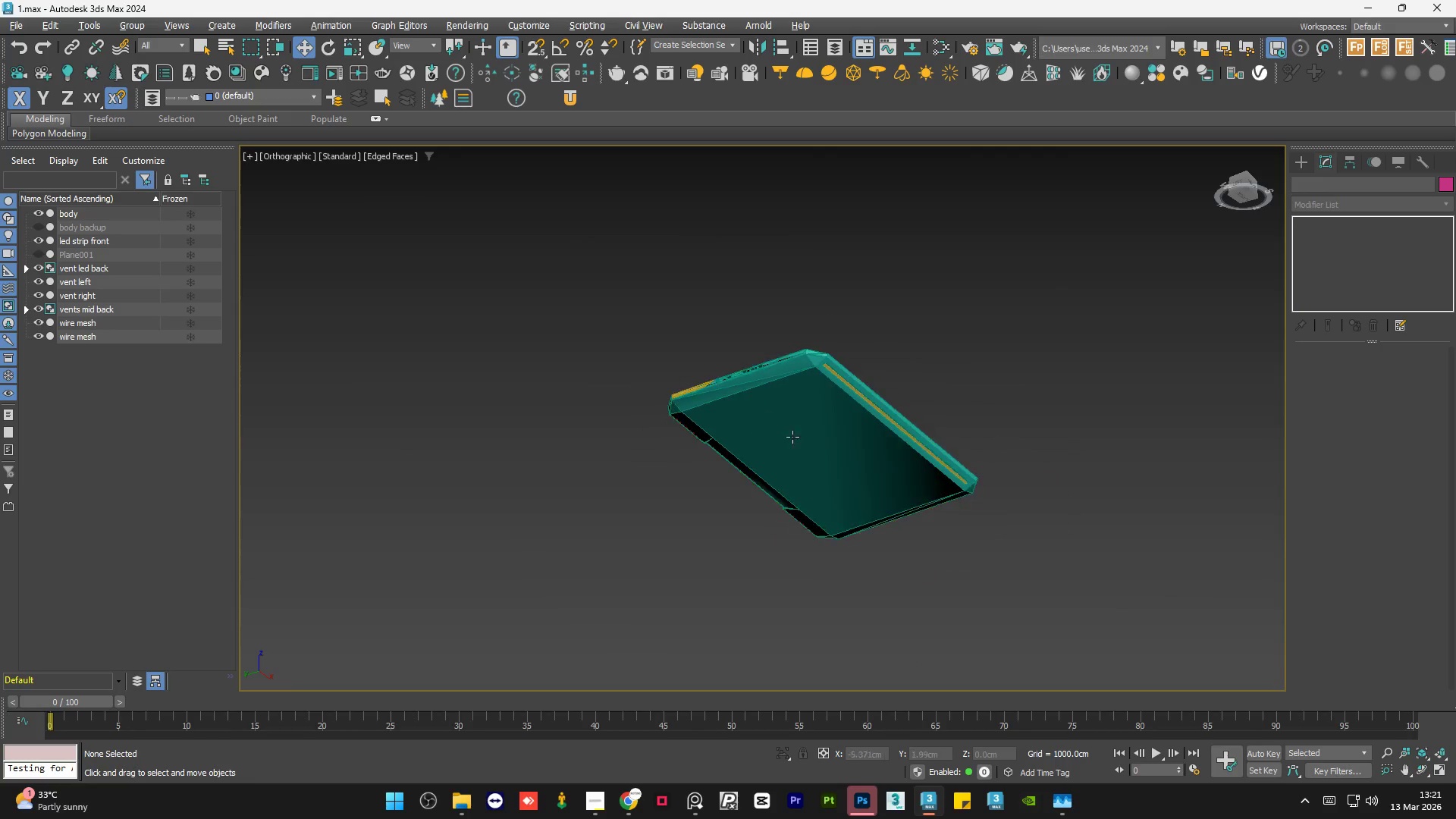 
hold_key(key=AltLeft, duration=1.44)
 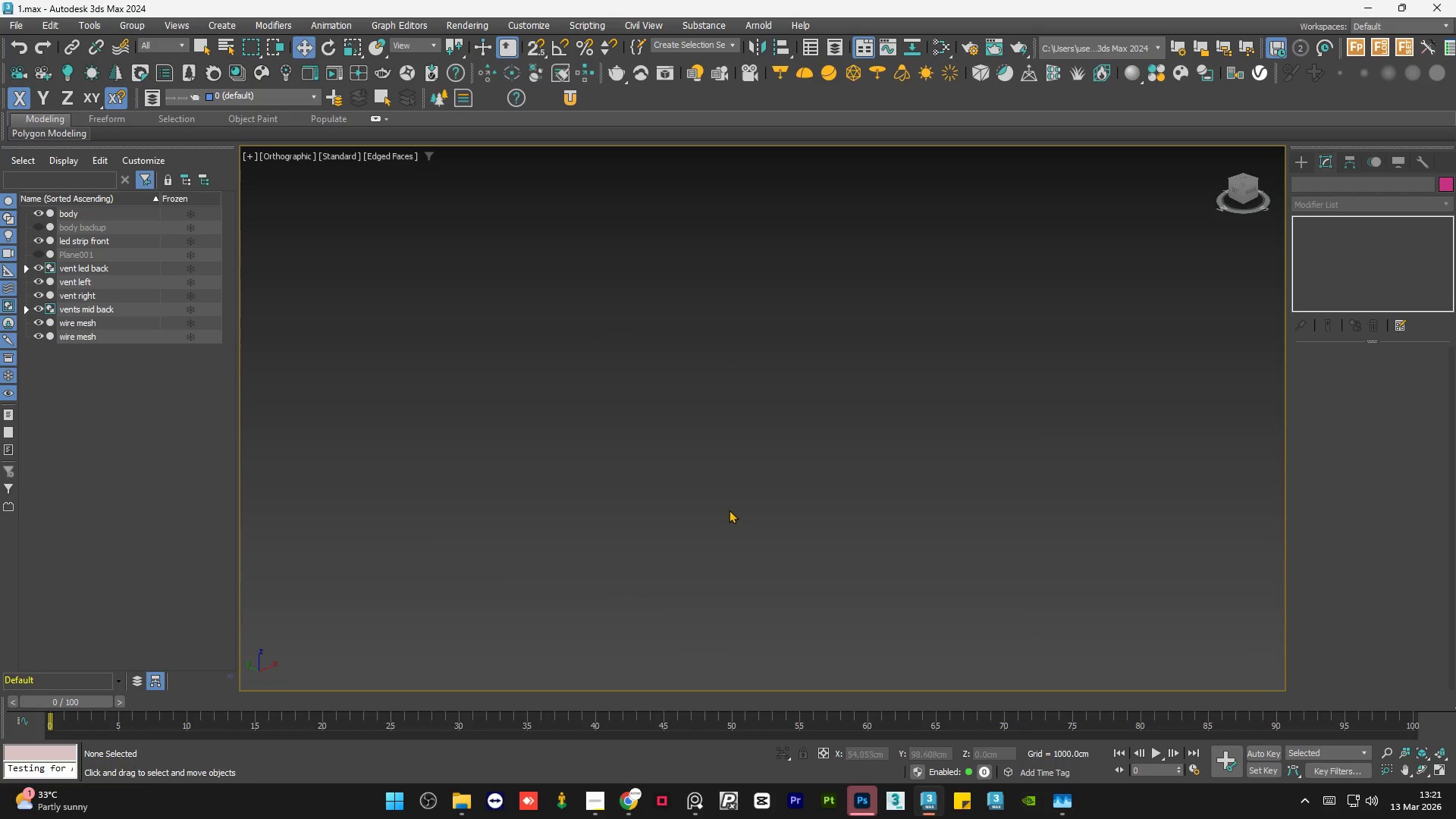 
scroll: coordinate [761, 575], scroll_direction: up, amount: 6.0
 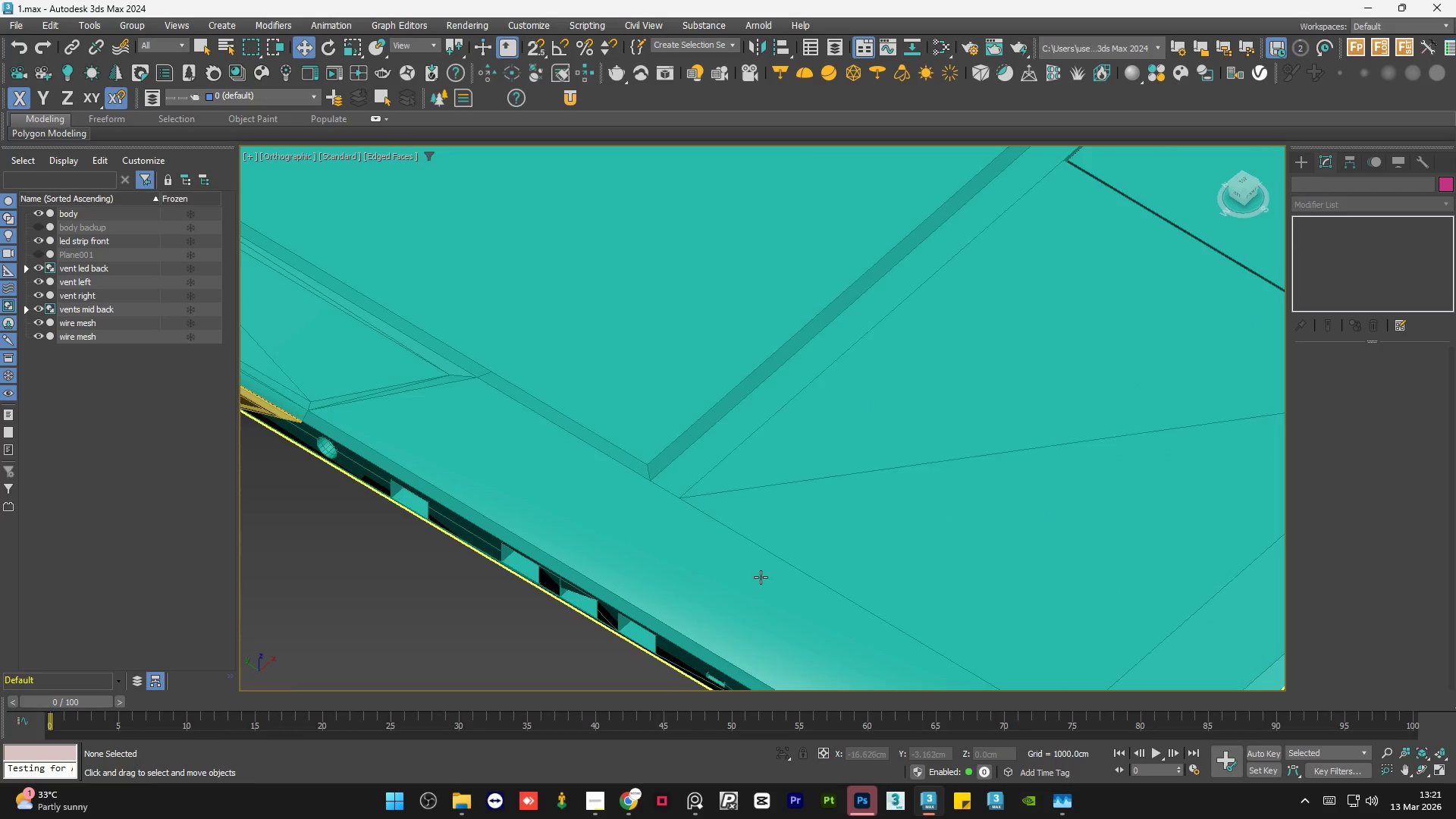 
key(Z)
 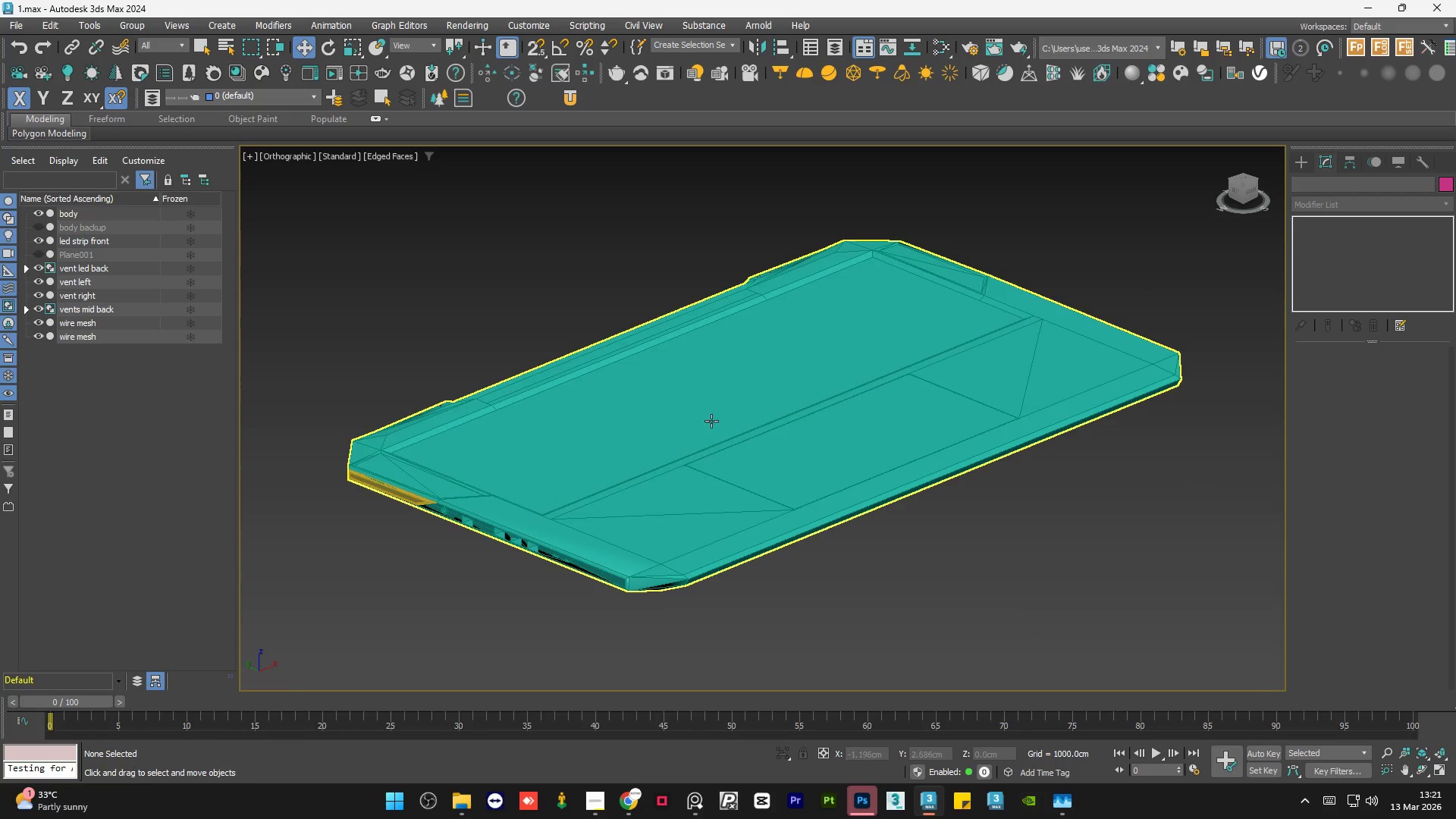 
scroll: coordinate [726, 507], scroll_direction: down, amount: 5.0
 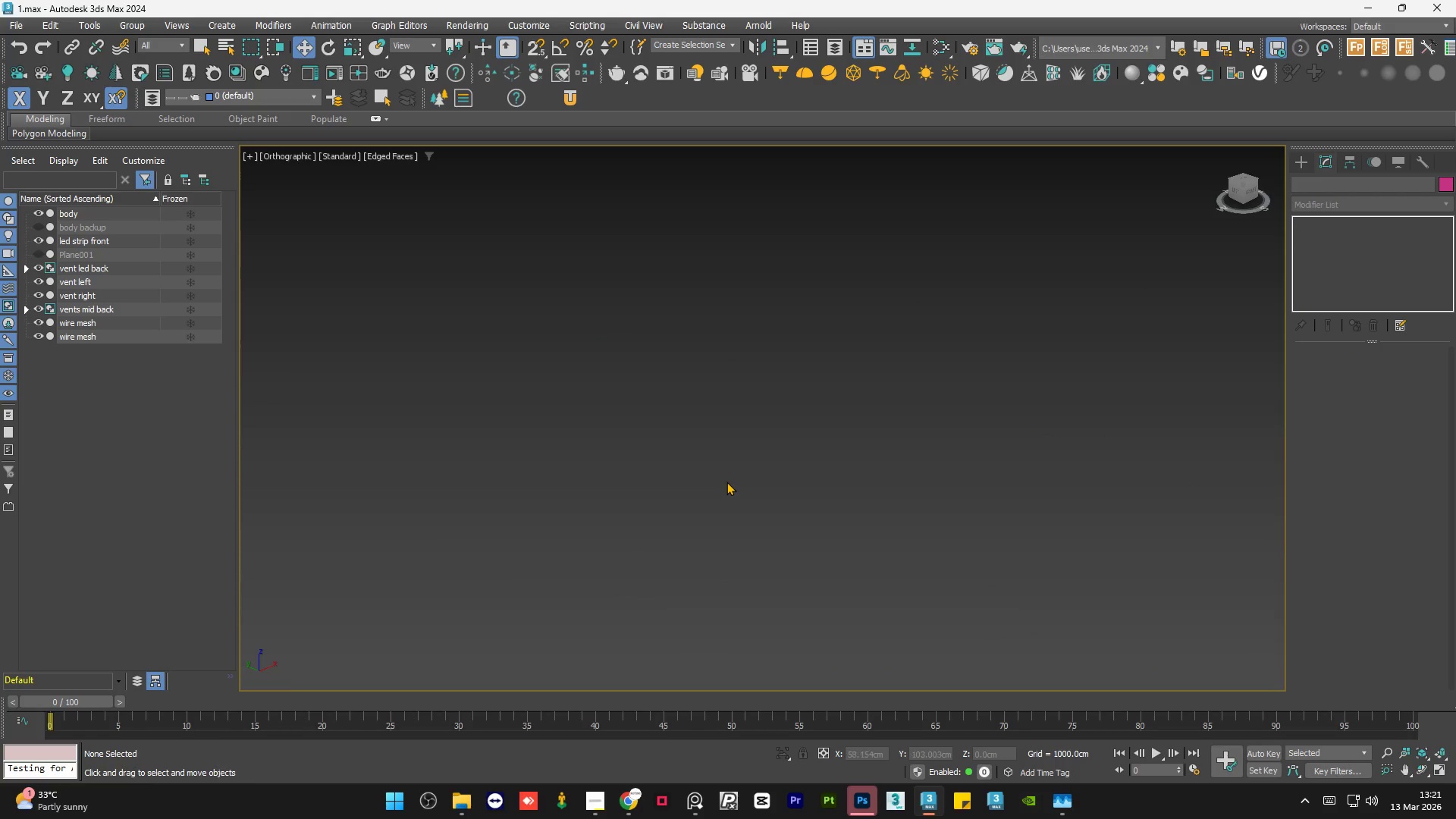 
hold_key(key=AltLeft, duration=1.19)
 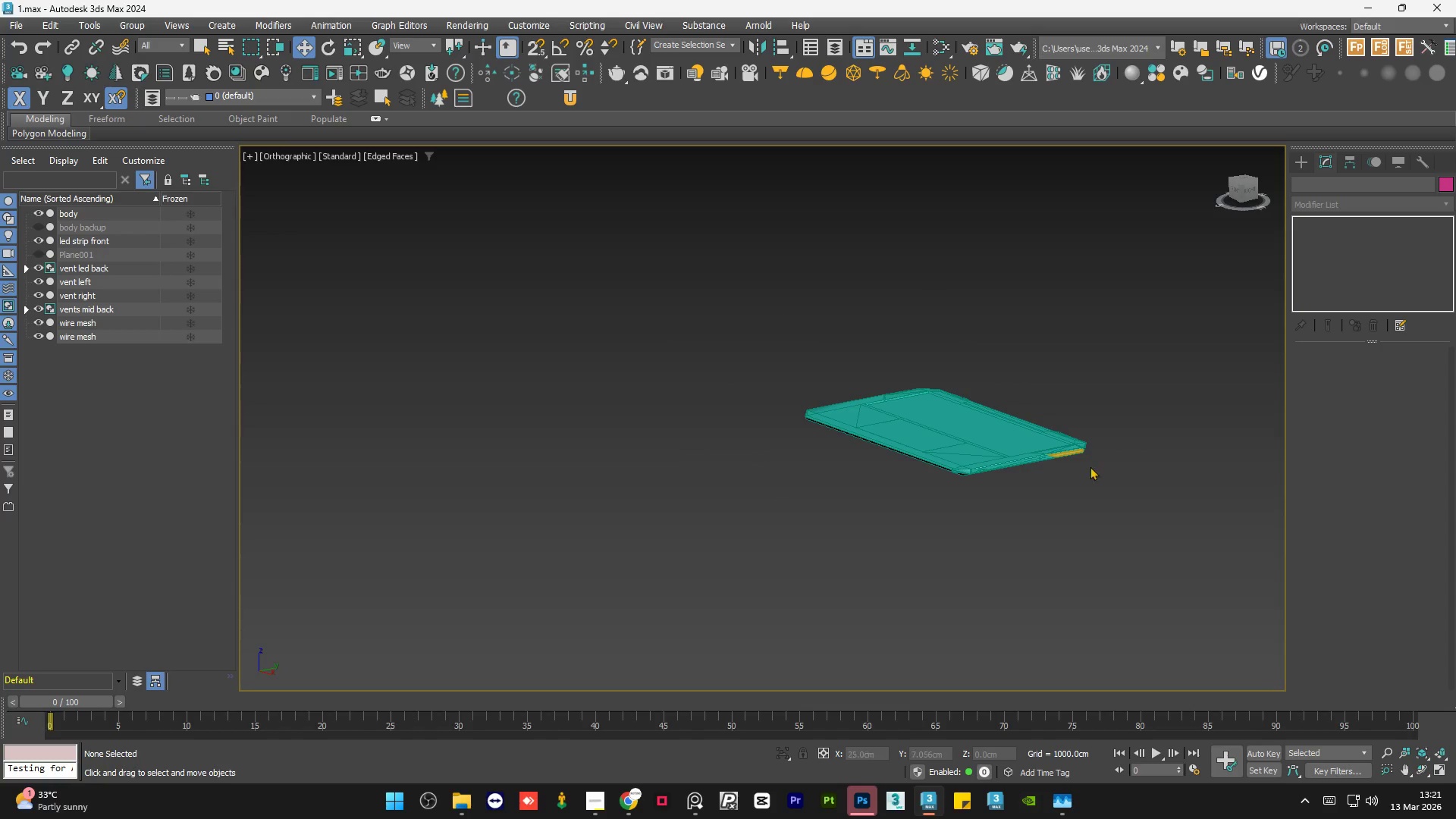 
scroll: coordinate [708, 421], scroll_direction: down, amount: 3.0
 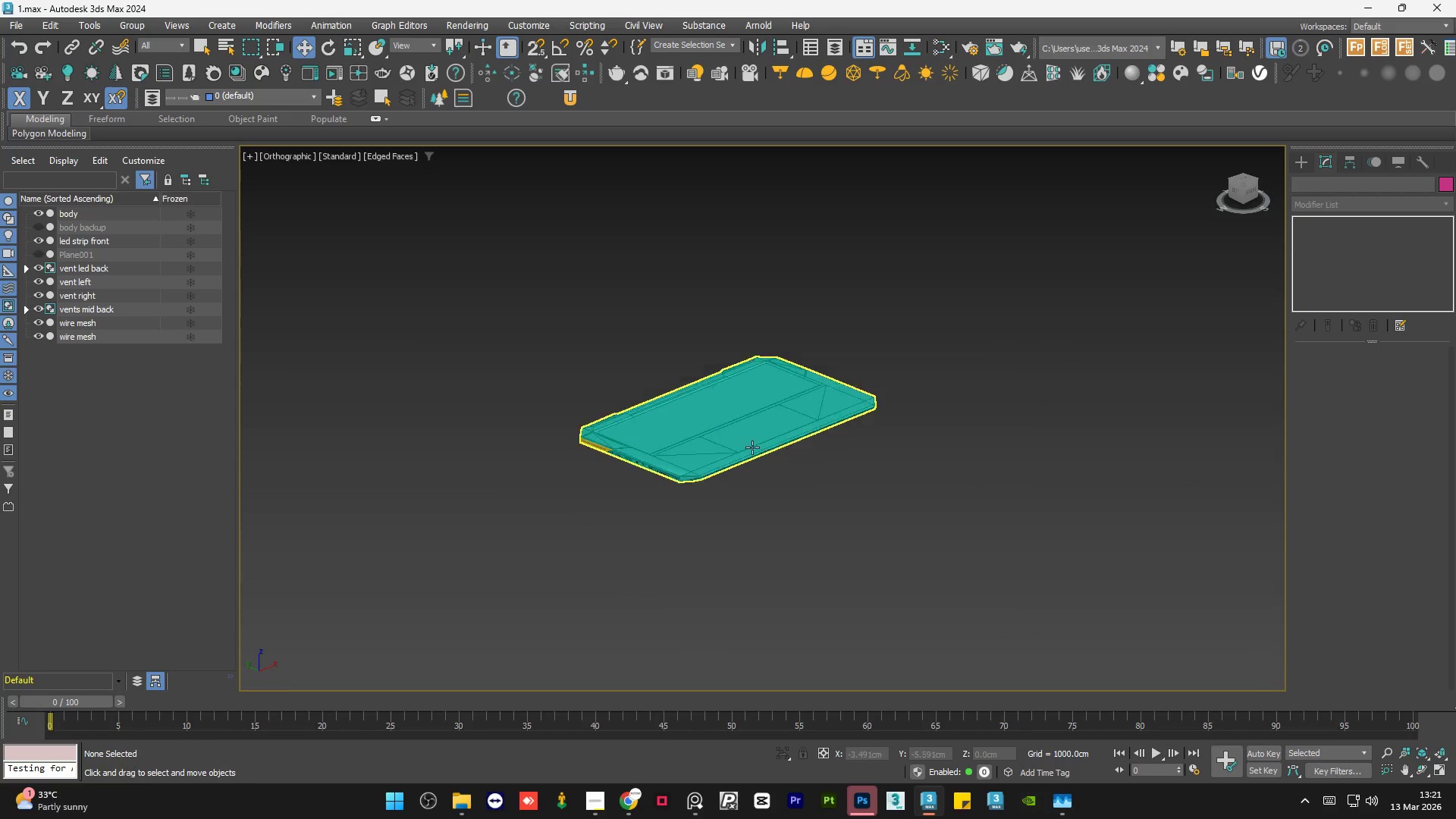 
scroll: coordinate [1040, 431], scroll_direction: up, amount: 6.0
 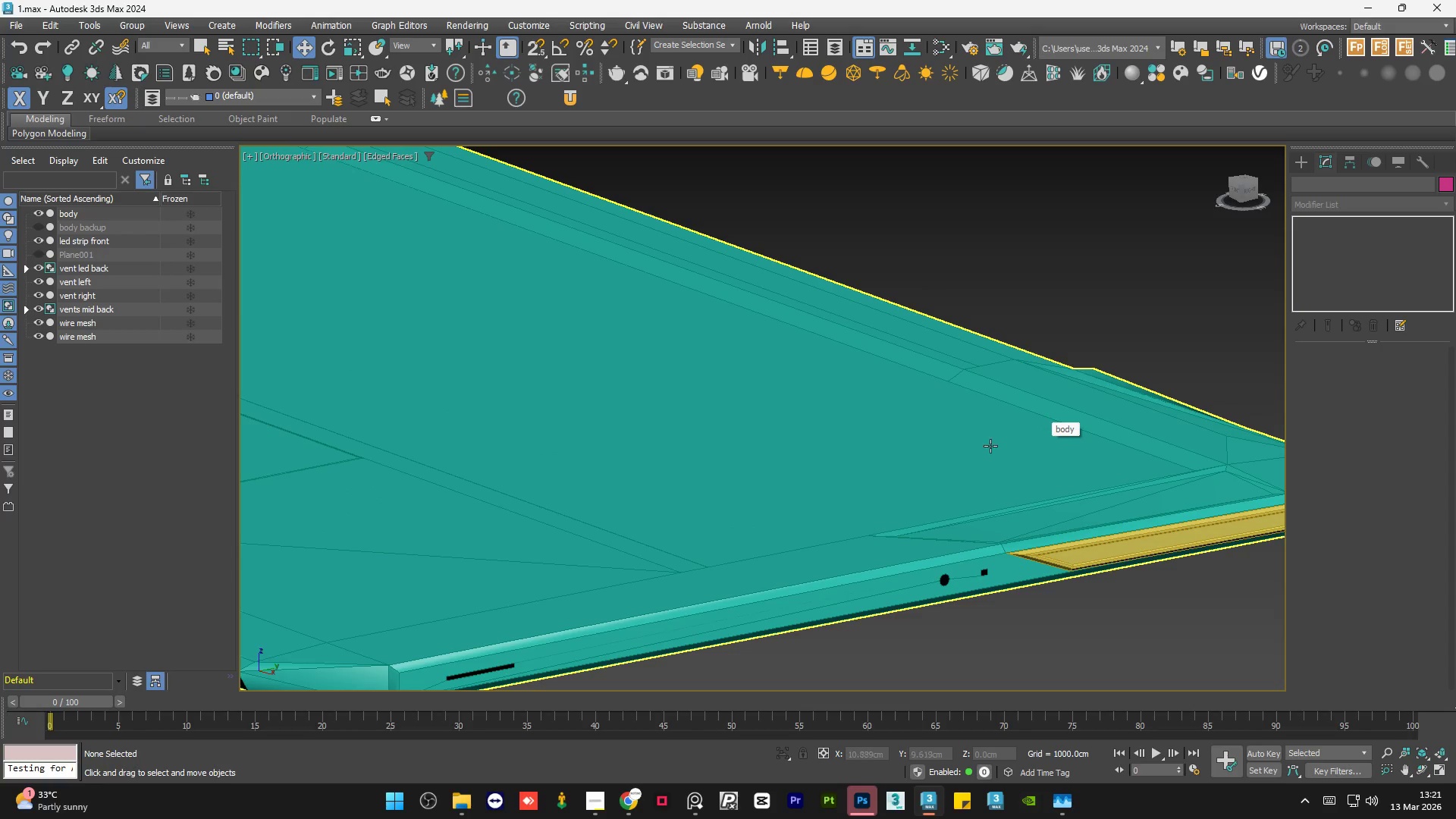 
hold_key(key=AltLeft, duration=1.52)
 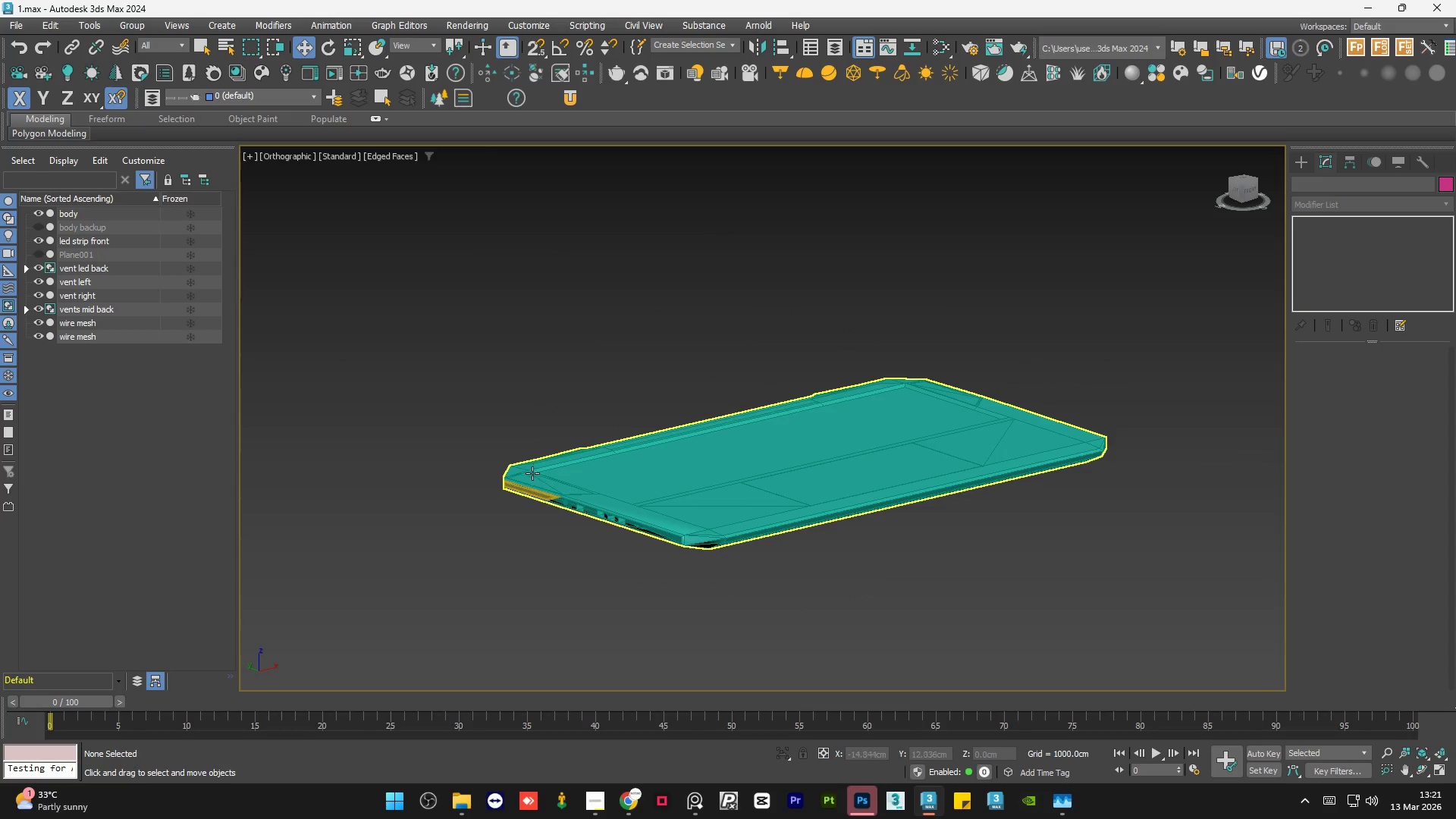 
scroll: coordinate [1017, 489], scroll_direction: down, amount: 4.0
 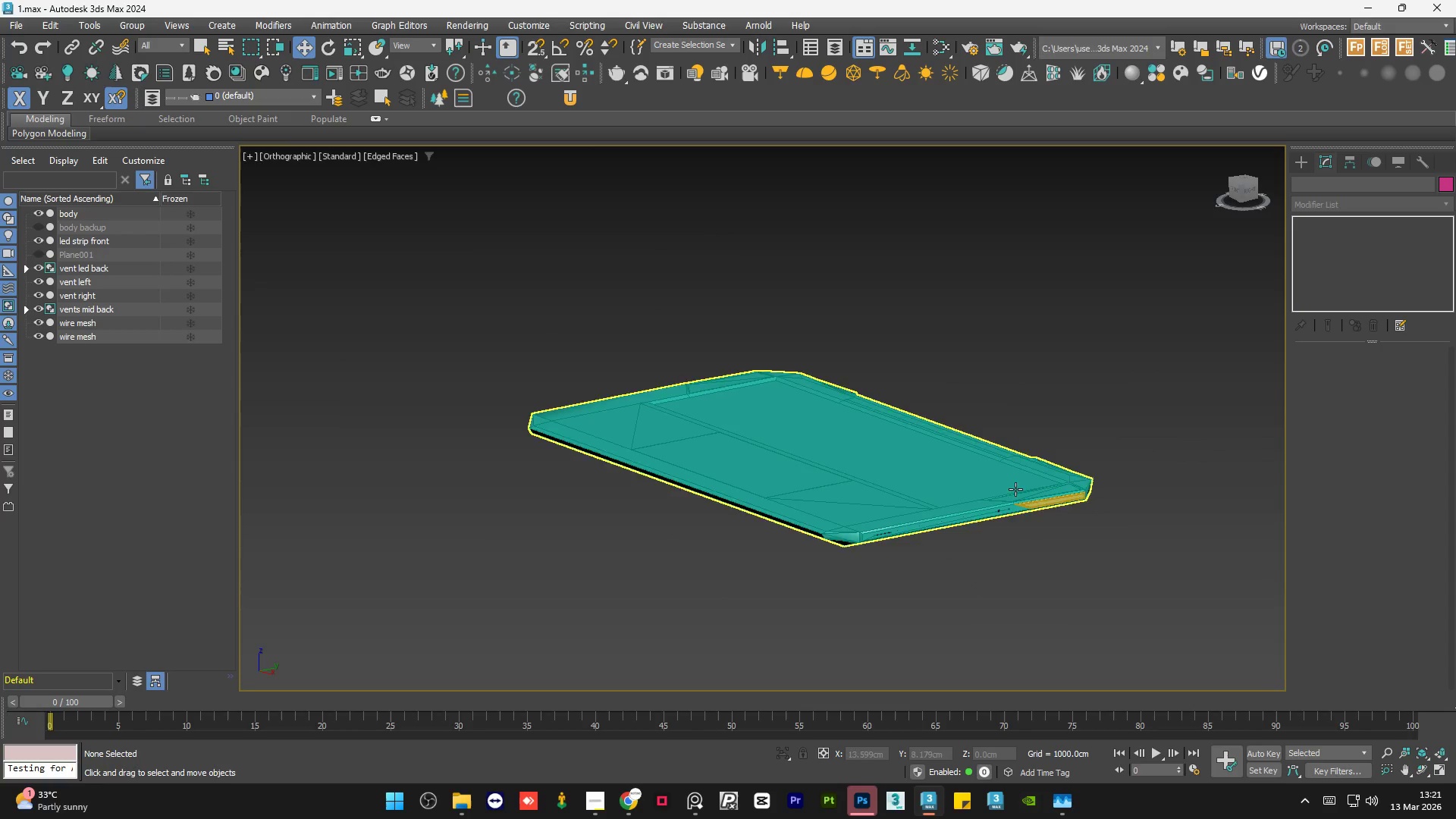 
key(Alt+AltLeft)
 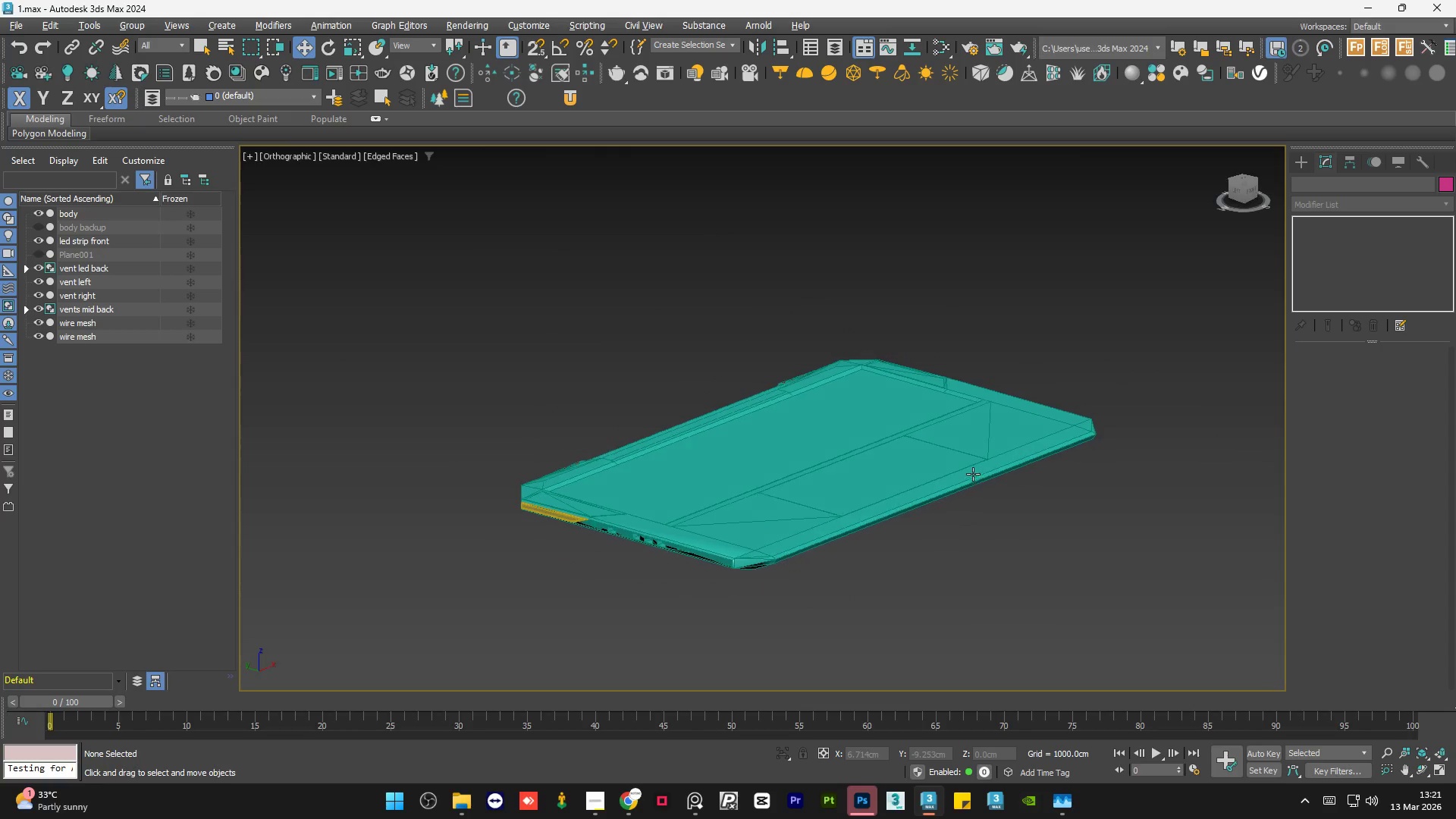 
key(Alt+AltLeft)
 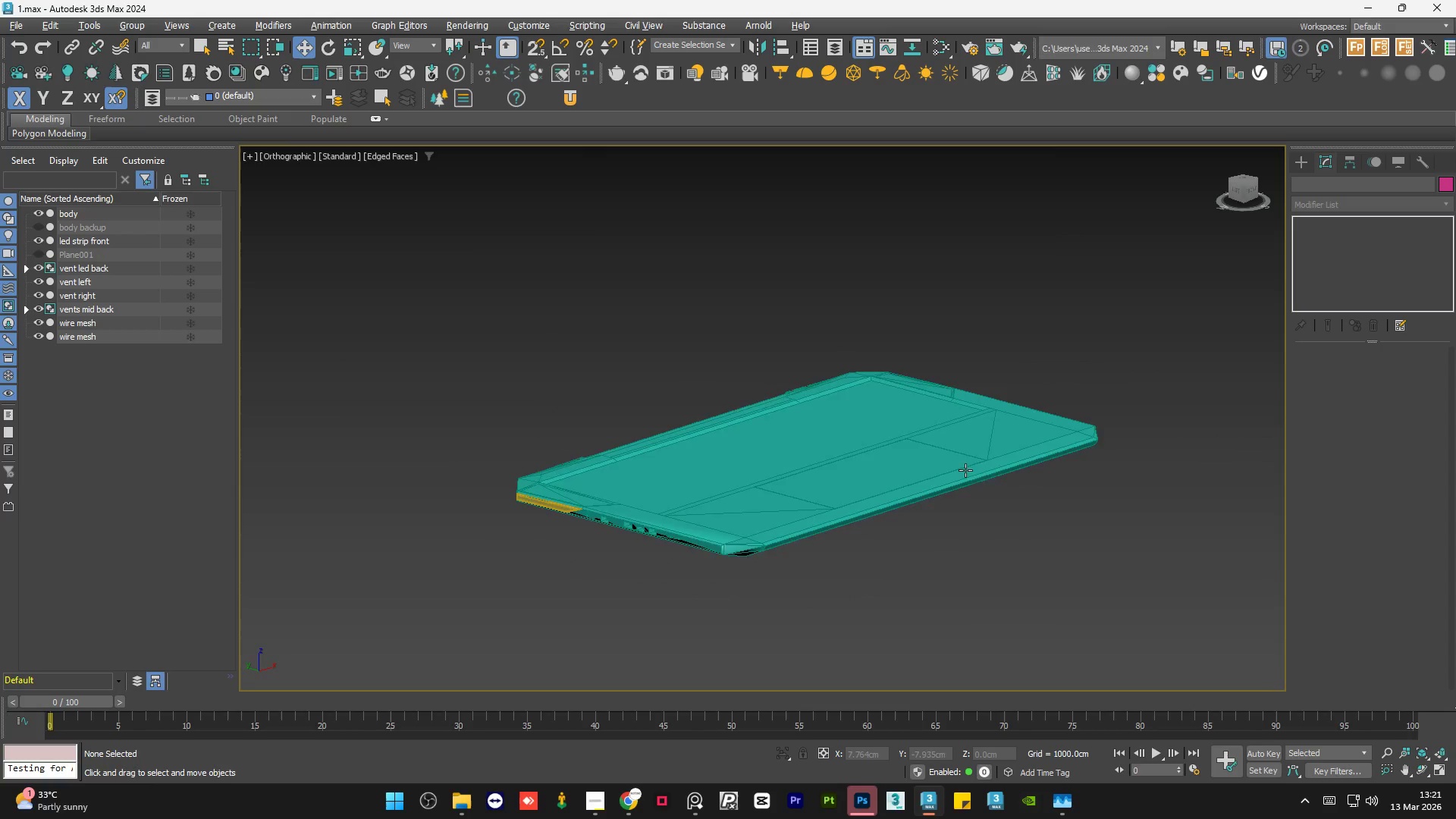 
key(Alt+AltLeft)
 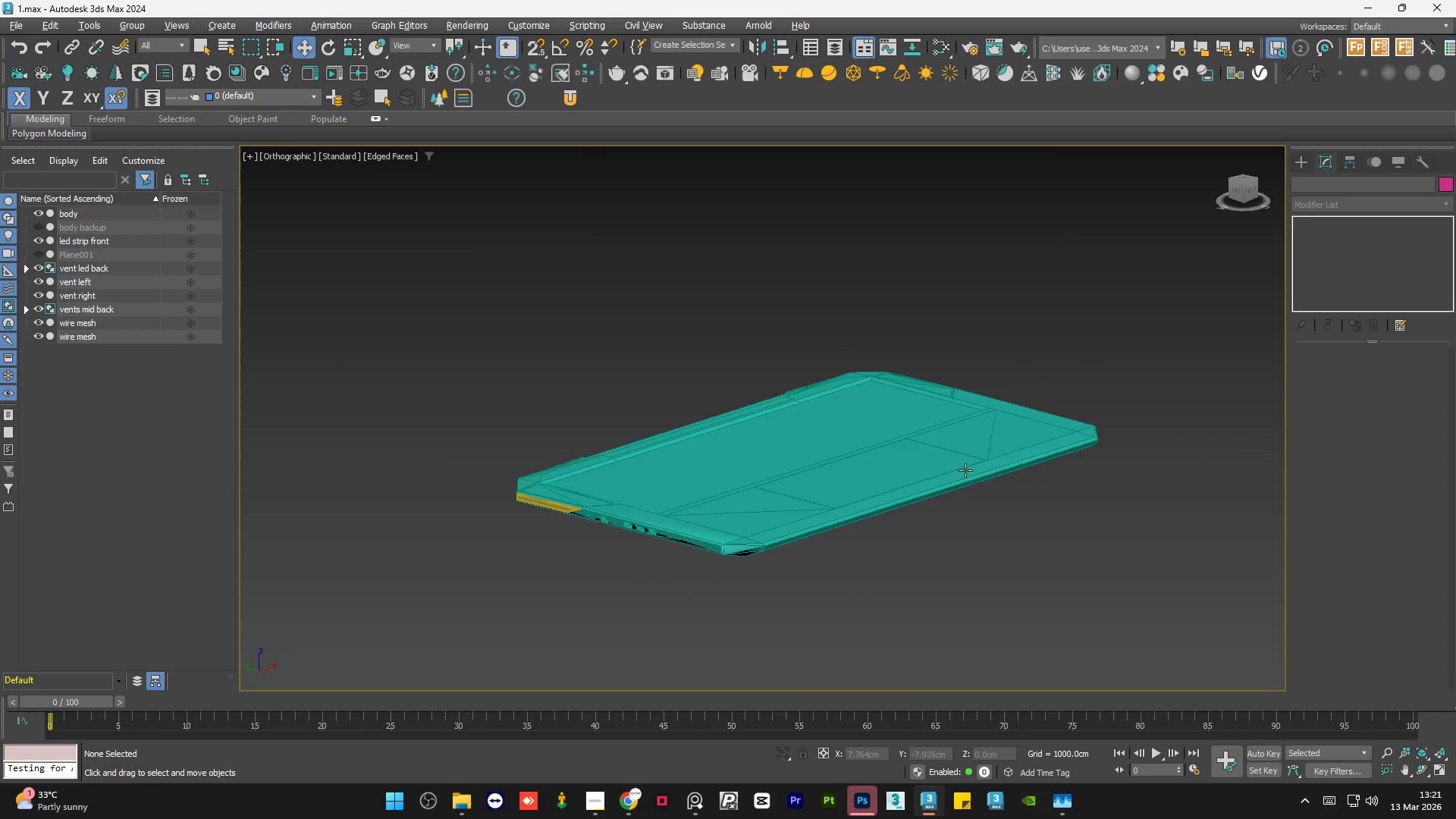 
key(Alt+AltLeft)
 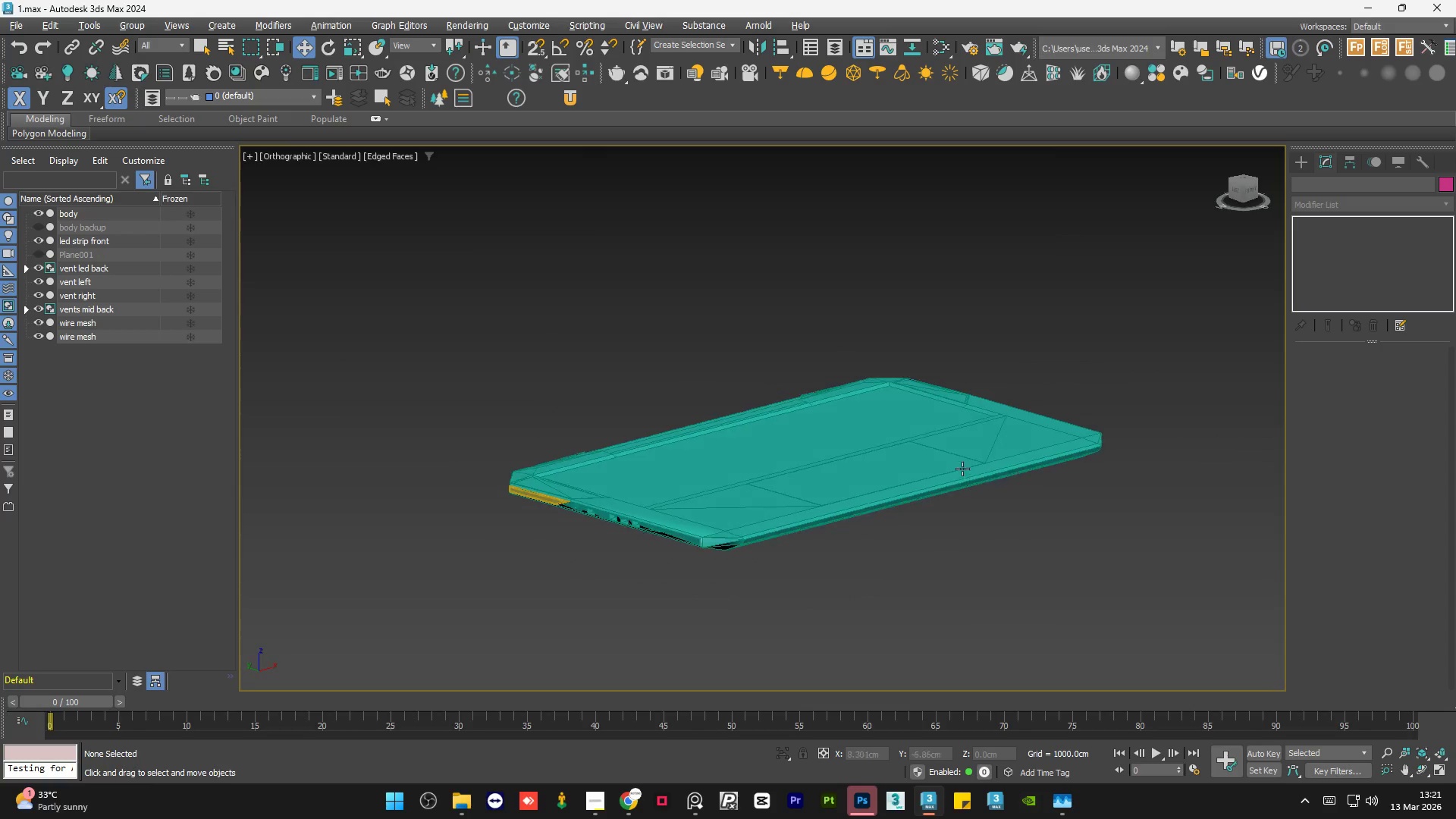 
key(Alt+AltLeft)
 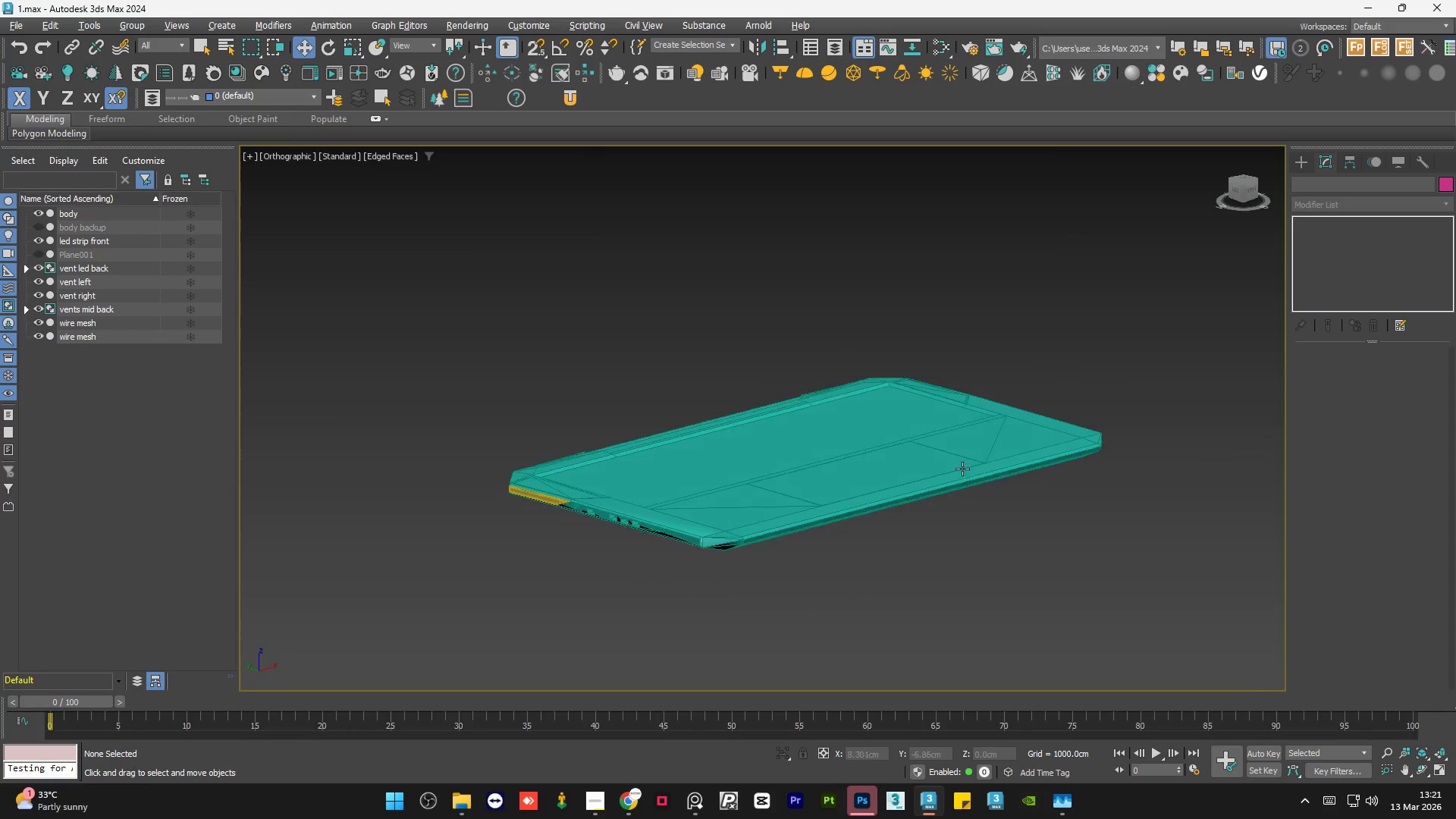 
key(Alt+AltLeft)
 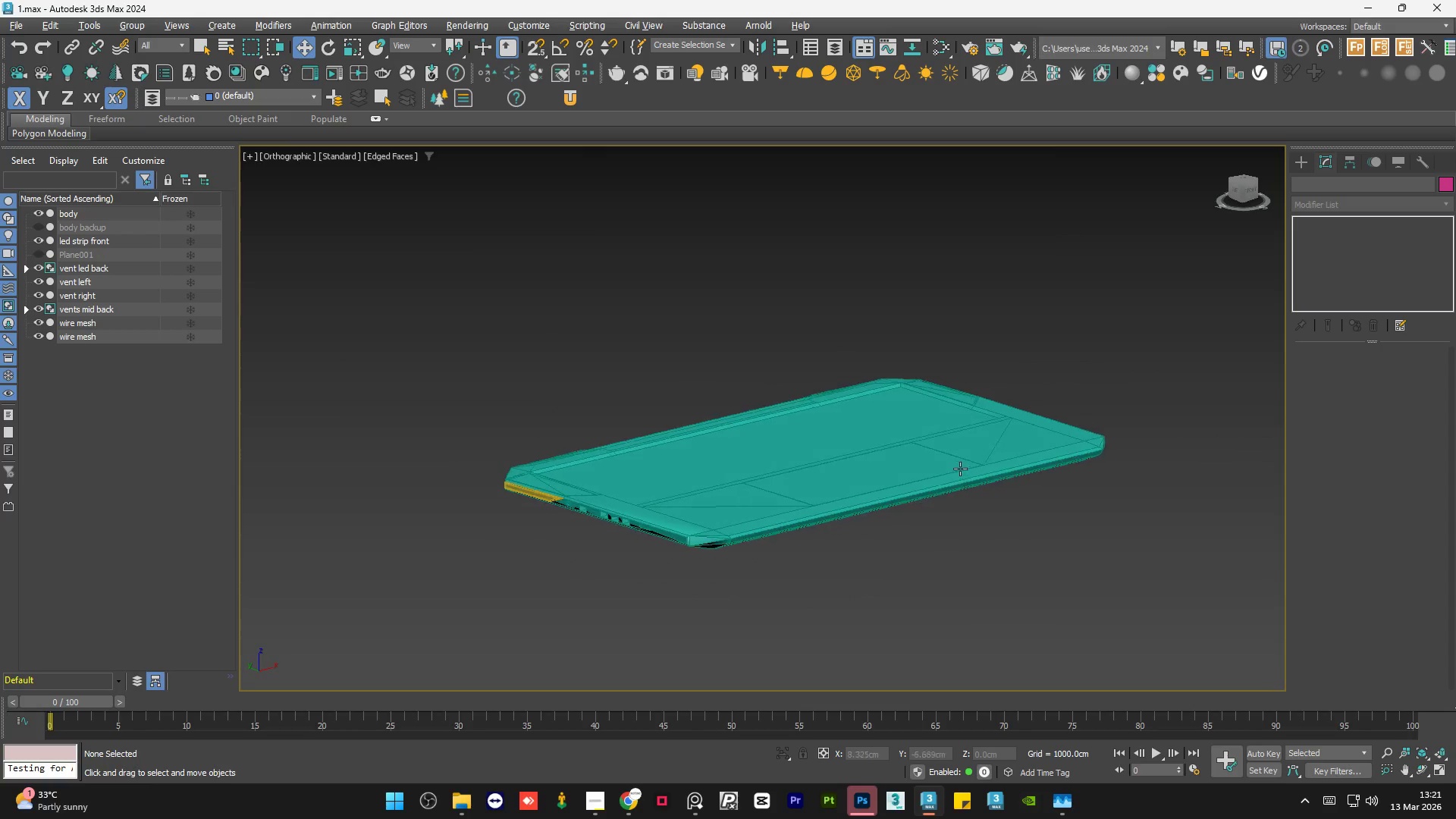 
key(Alt+AltLeft)
 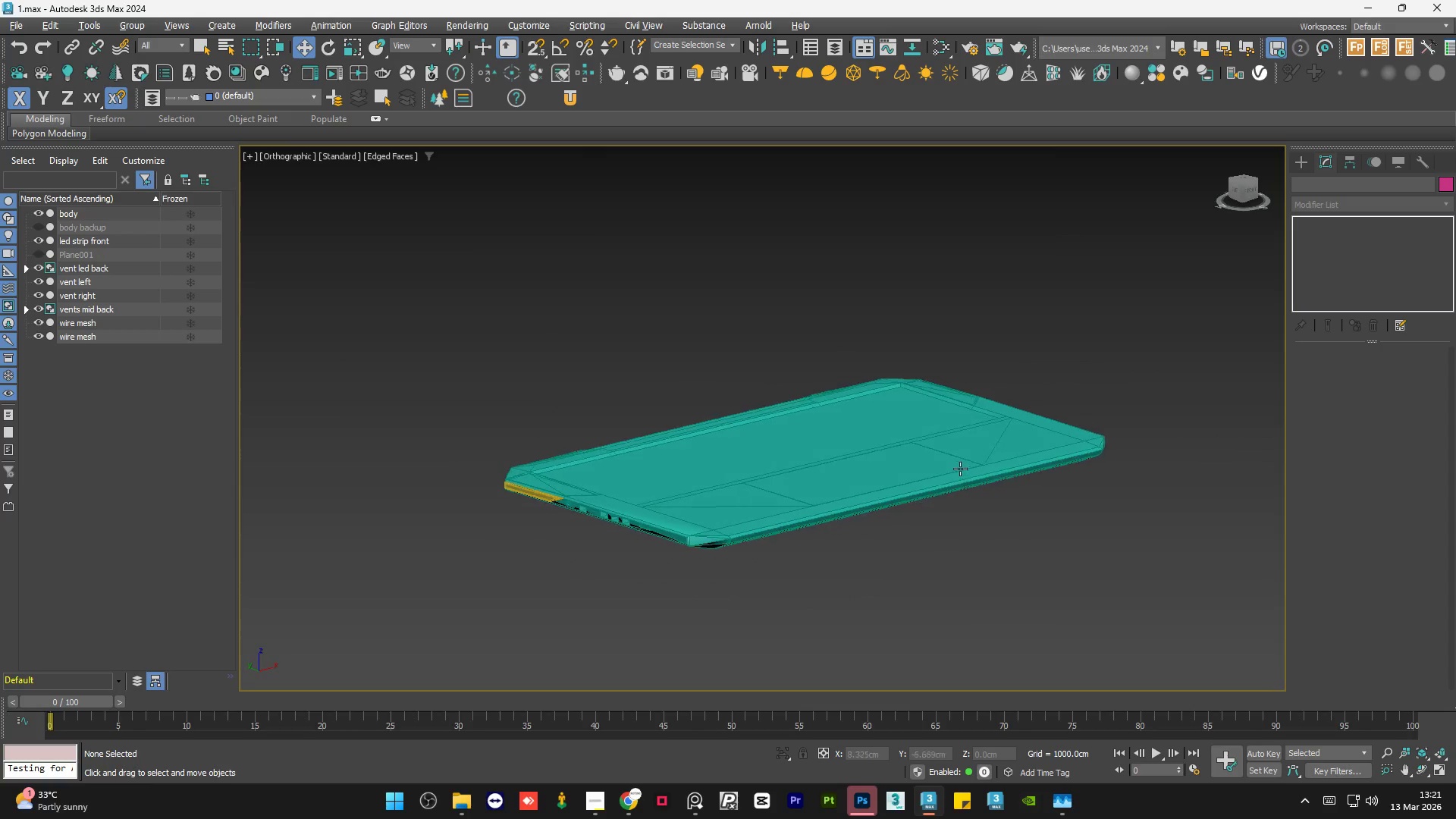 
key(Alt+AltLeft)
 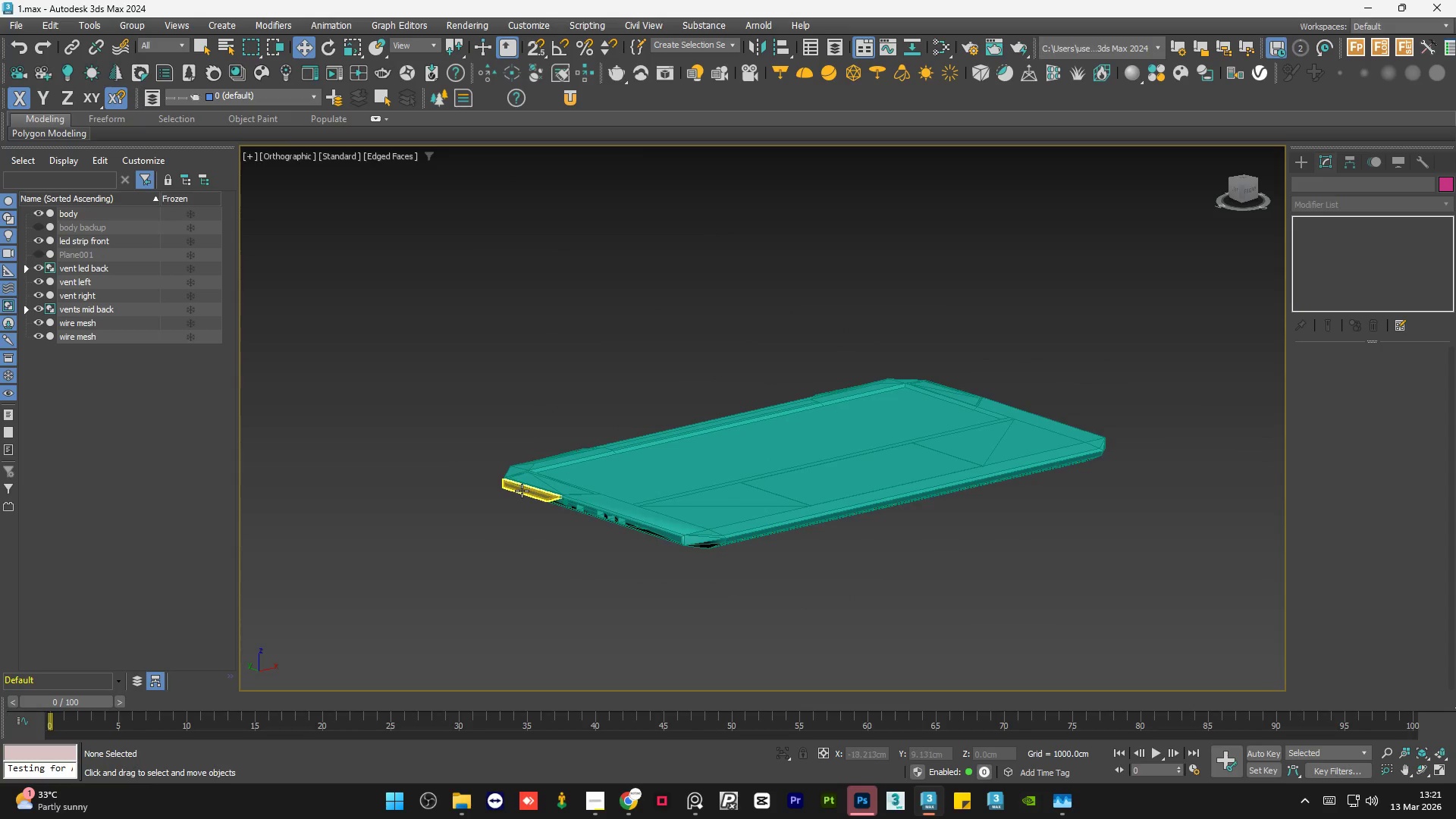 
scroll: coordinate [522, 491], scroll_direction: up, amount: 3.0
 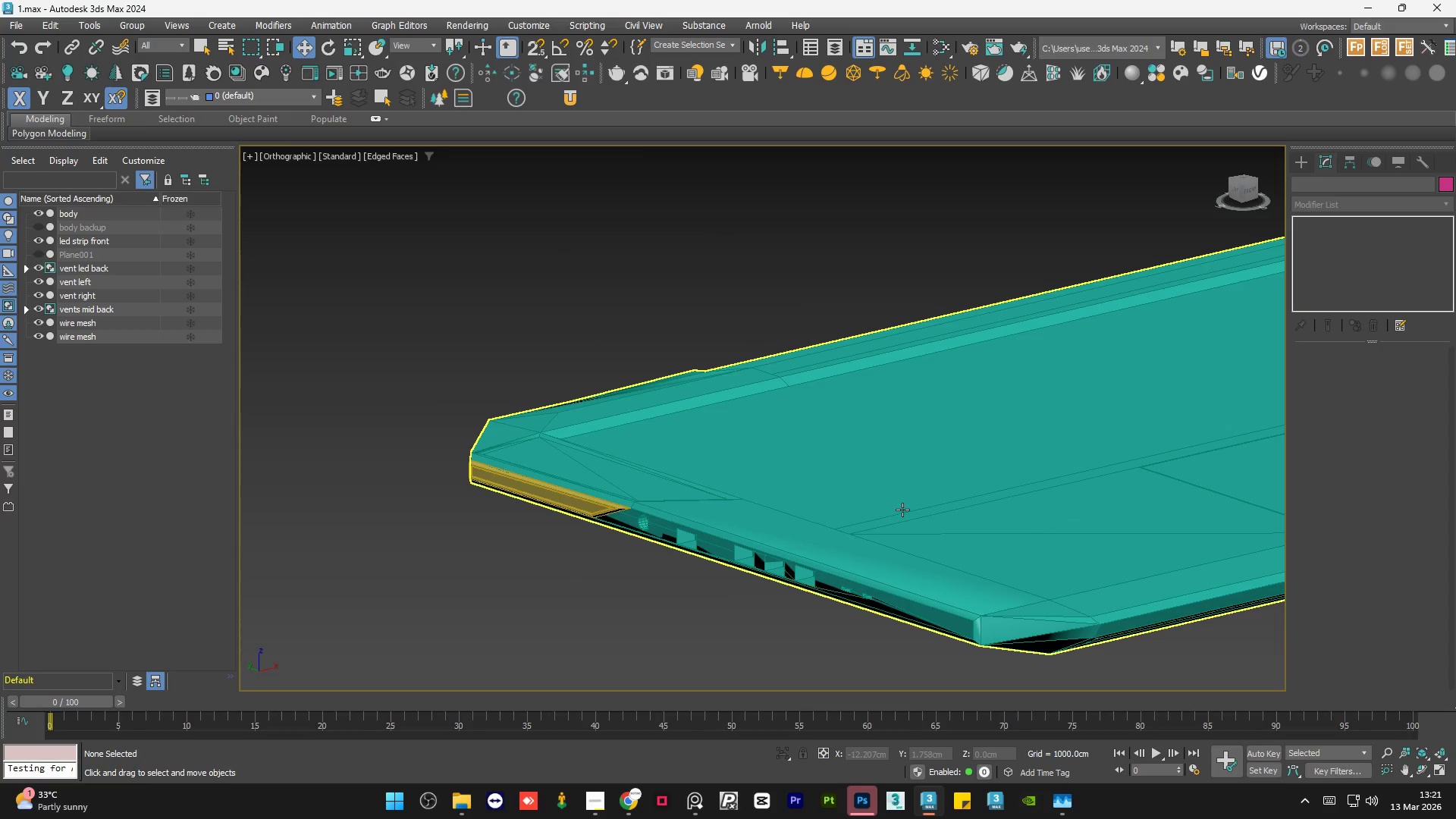 
left_click([904, 510])
 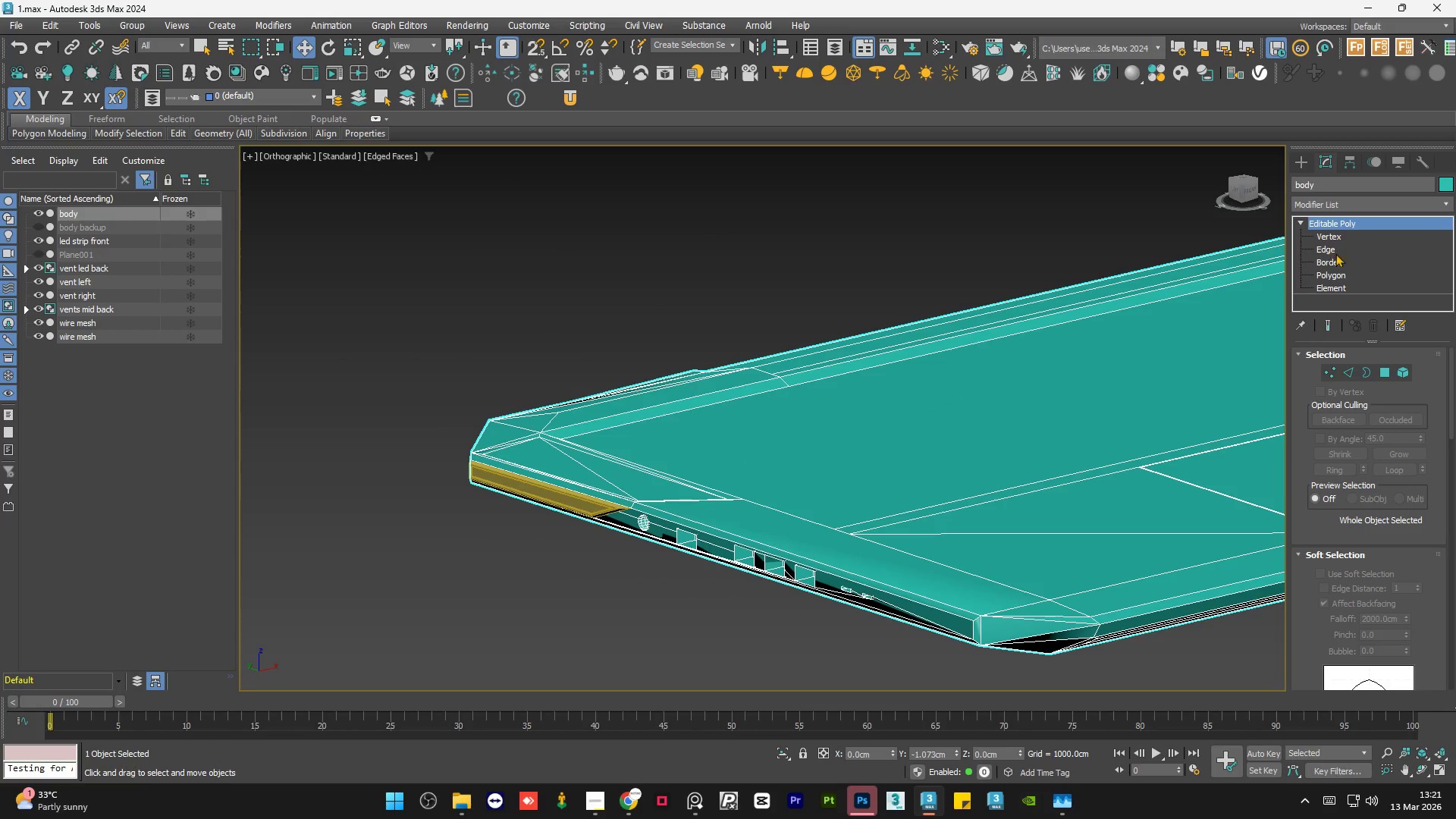 
left_click([1366, 283])
 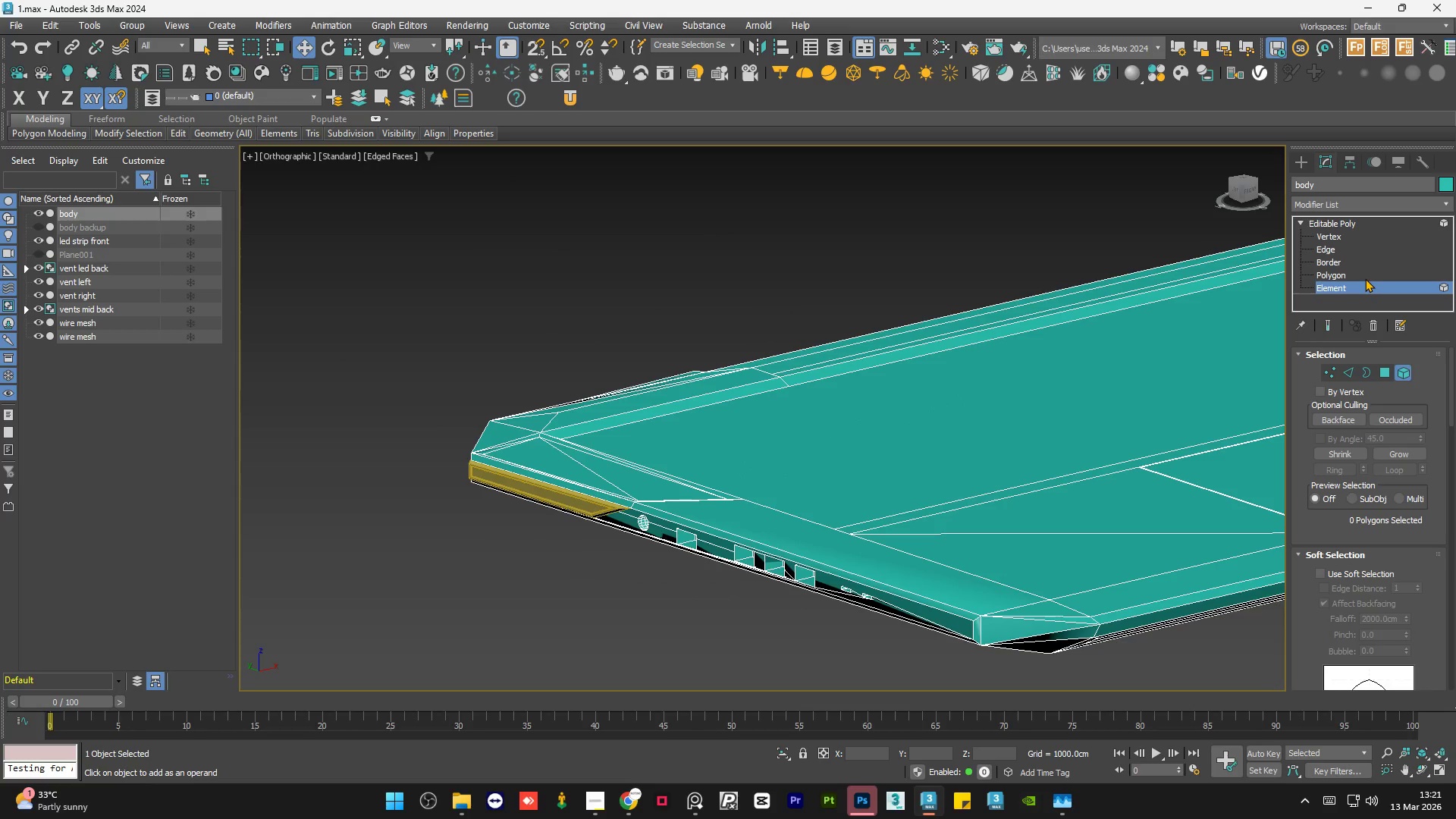 
left_click([1360, 276])
 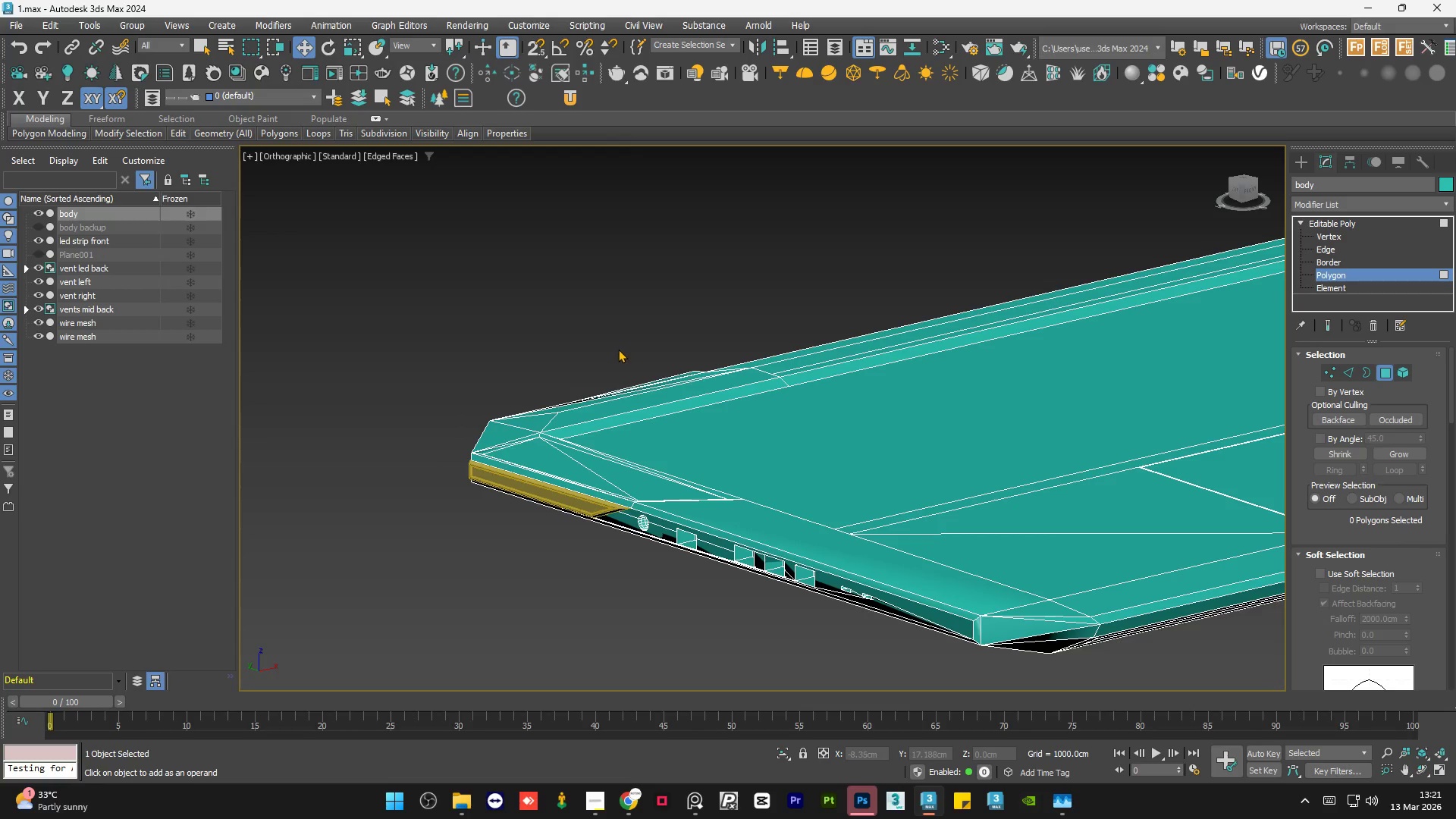 
key(Control+A)
 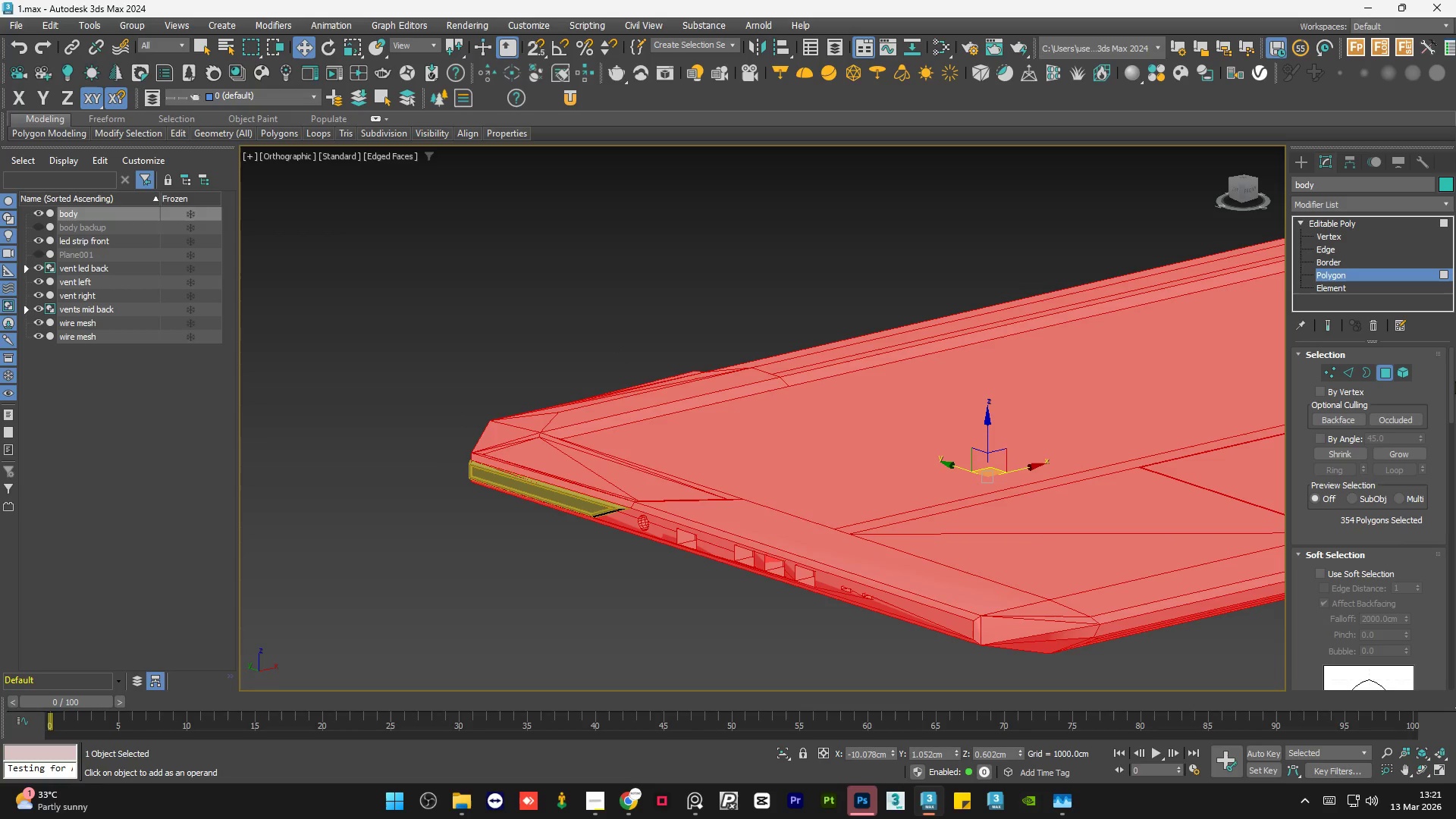 
left_click_drag(start_coordinate=[1451, 391], to_coordinate=[1455, 488])
 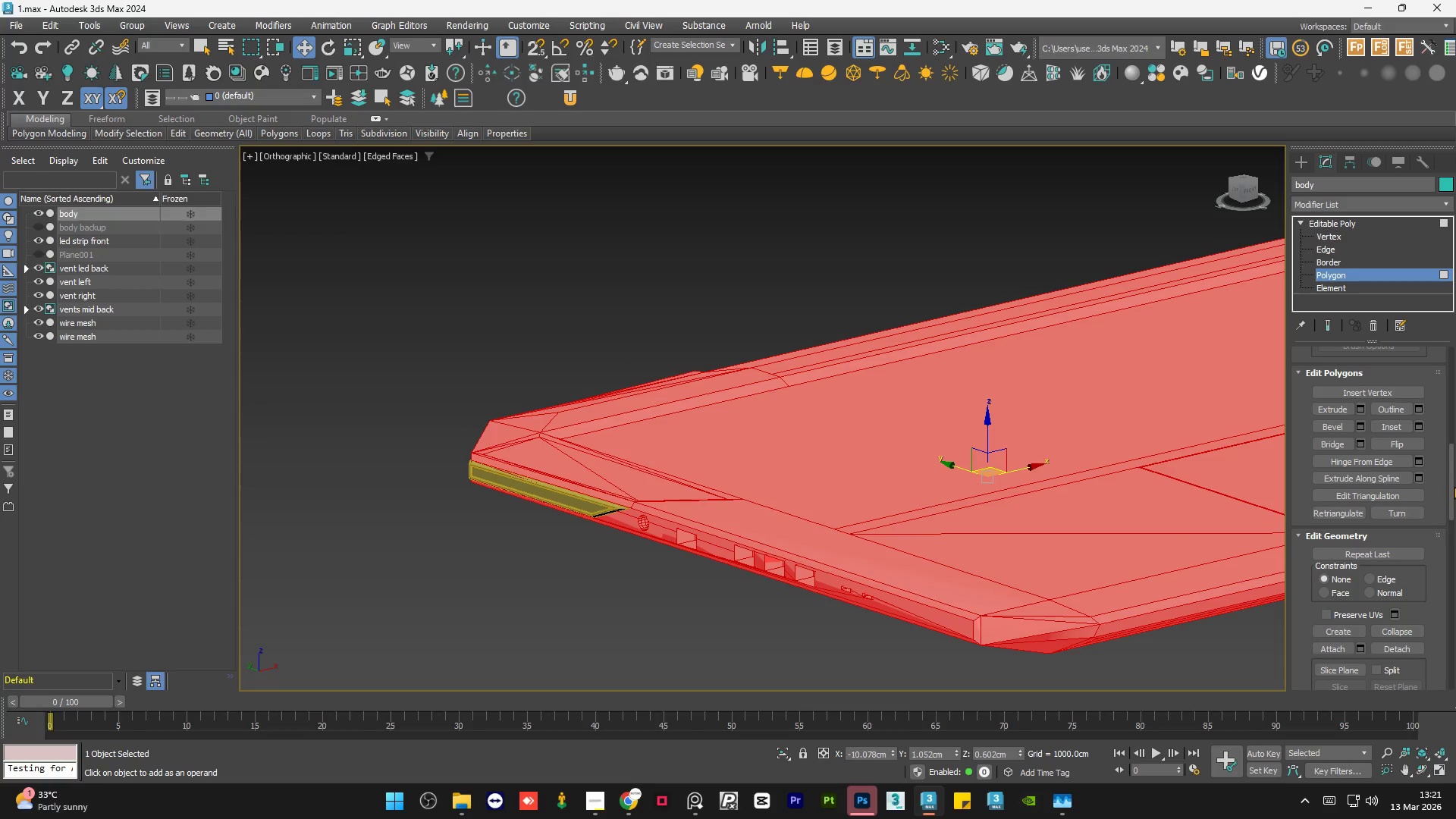 
left_click_drag(start_coordinate=[1449, 480], to_coordinate=[1454, 563])
 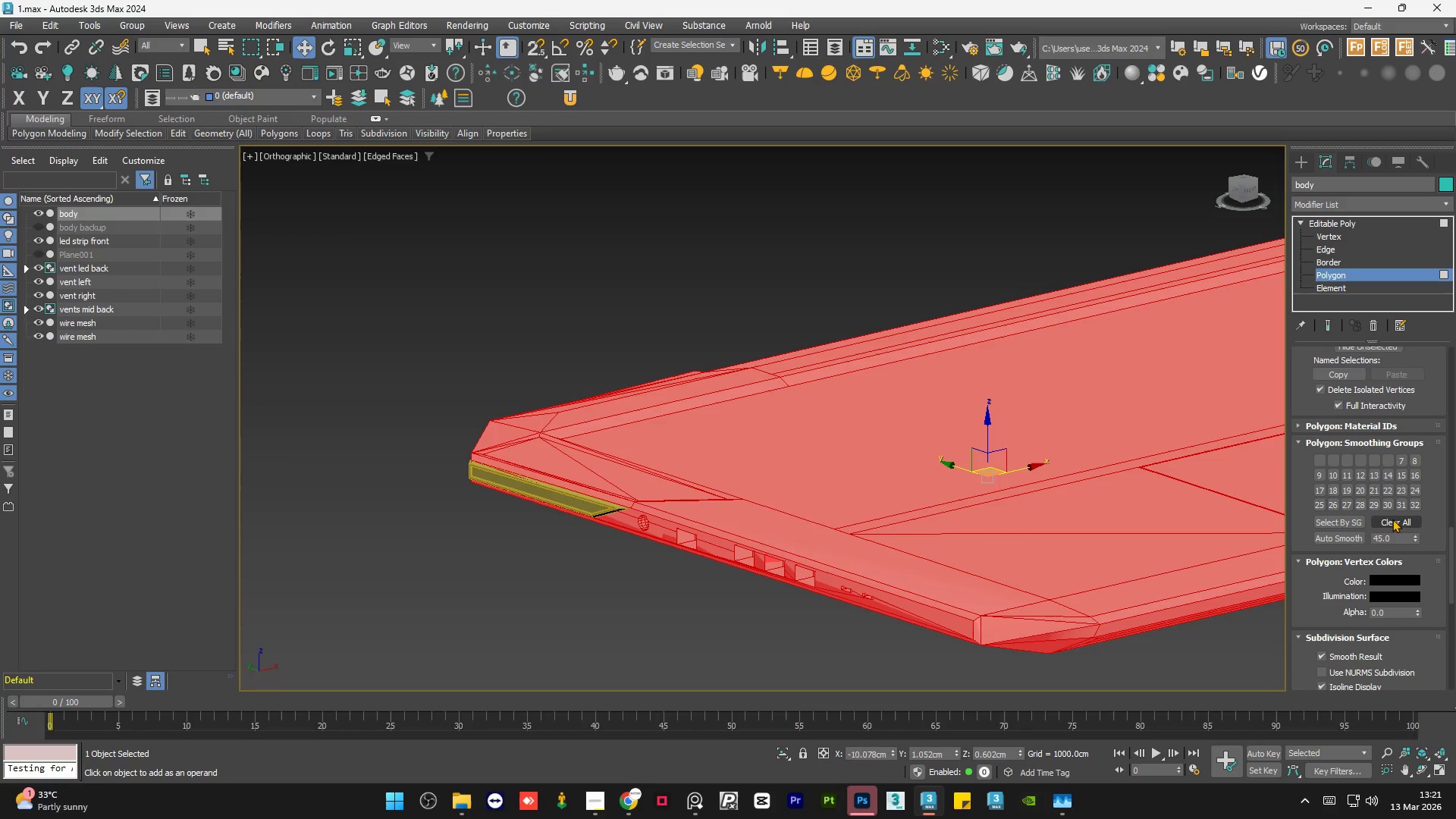 
left_click([1392, 519])
 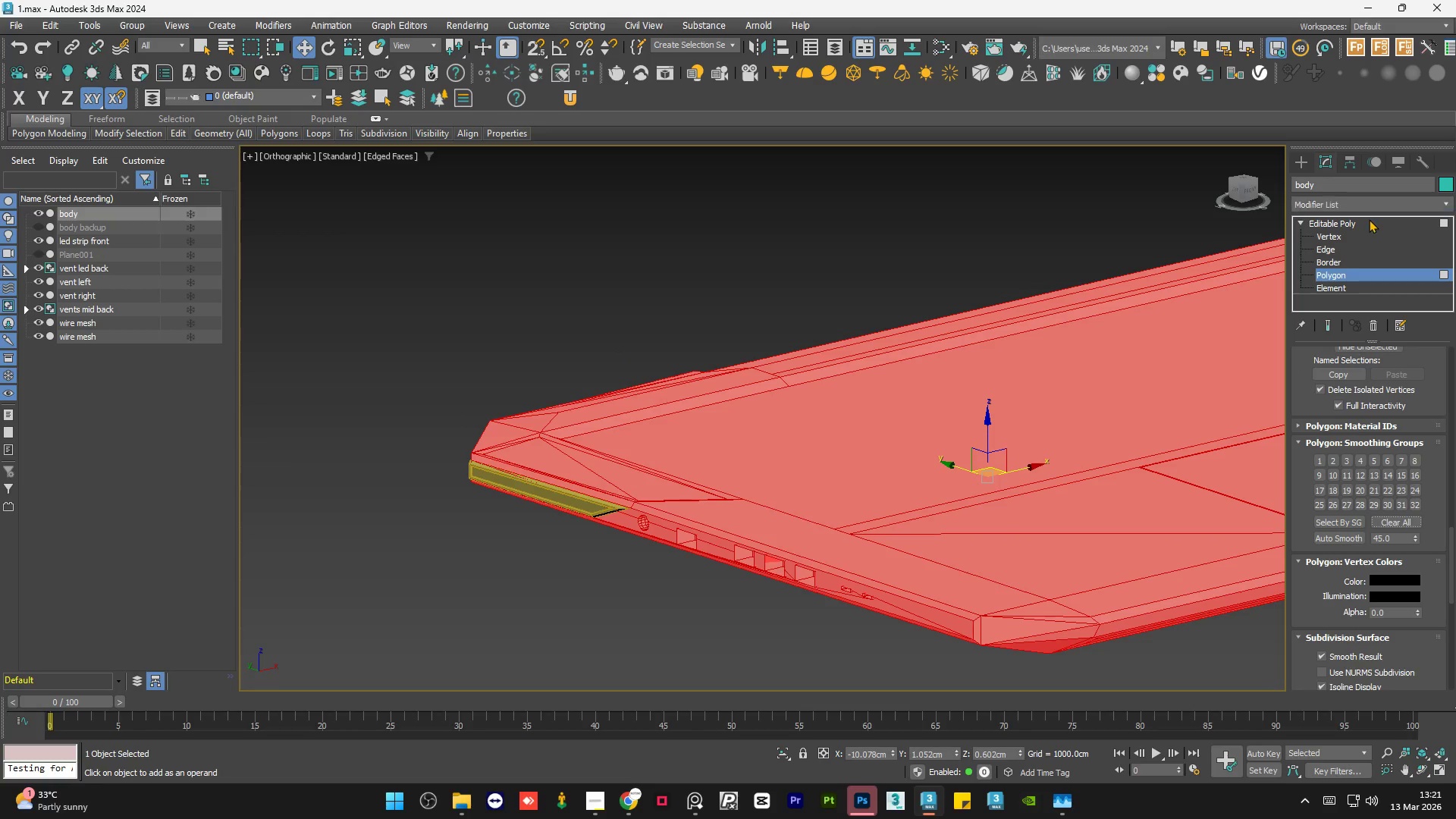 
left_click([1361, 219])
 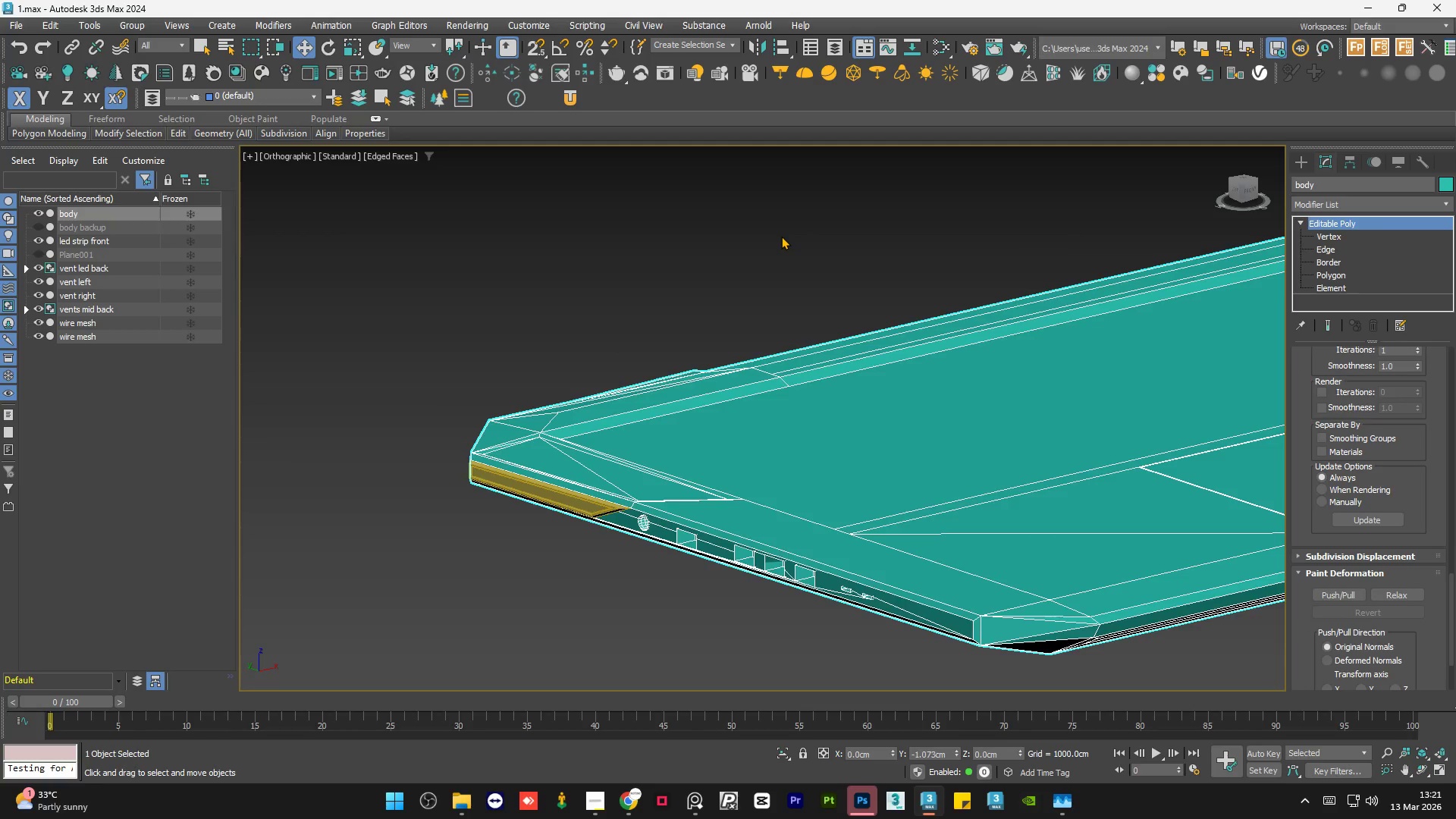 
double_click([781, 236])
 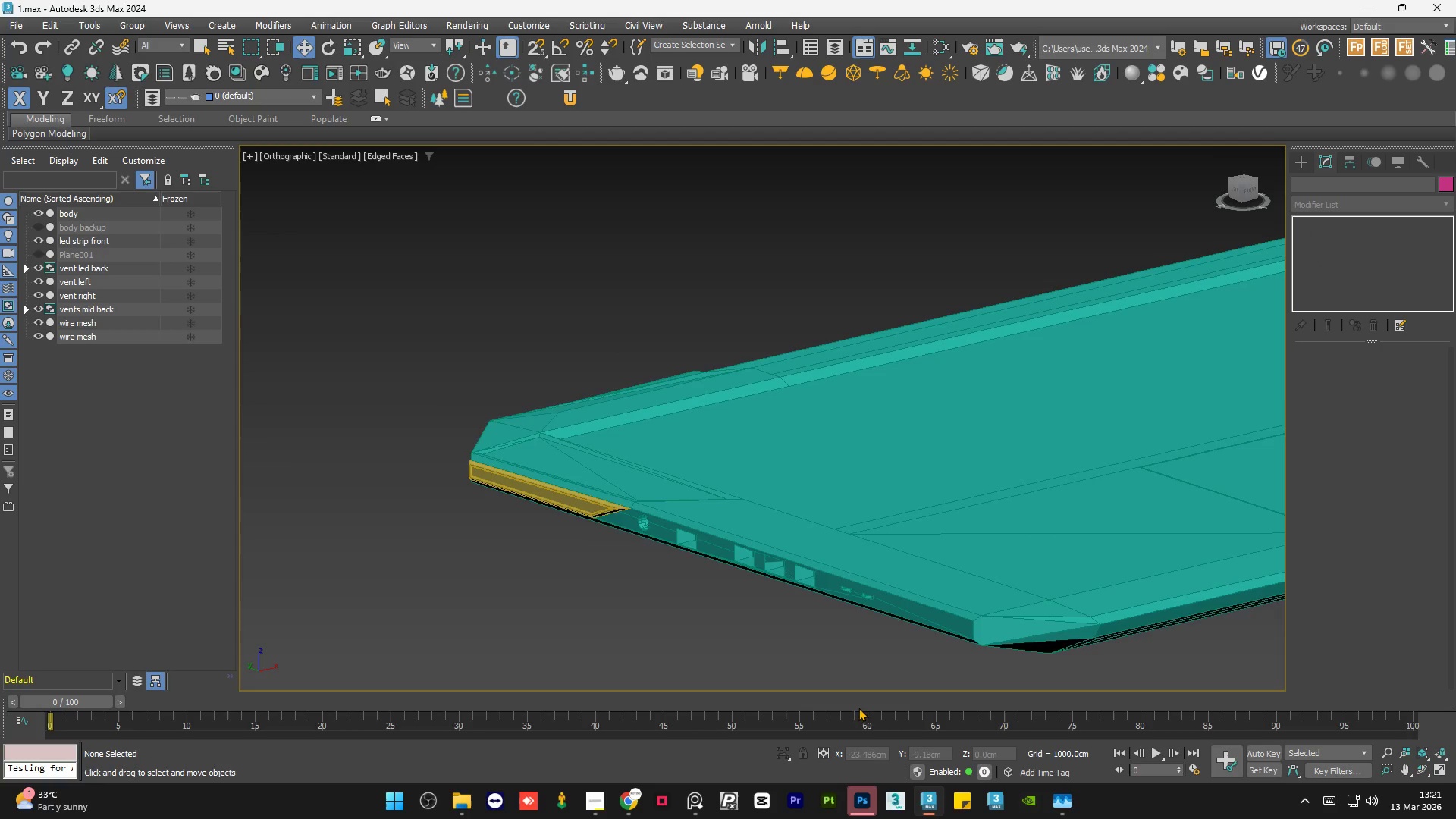 
scroll: coordinate [536, 458], scroll_direction: up, amount: 6.0
 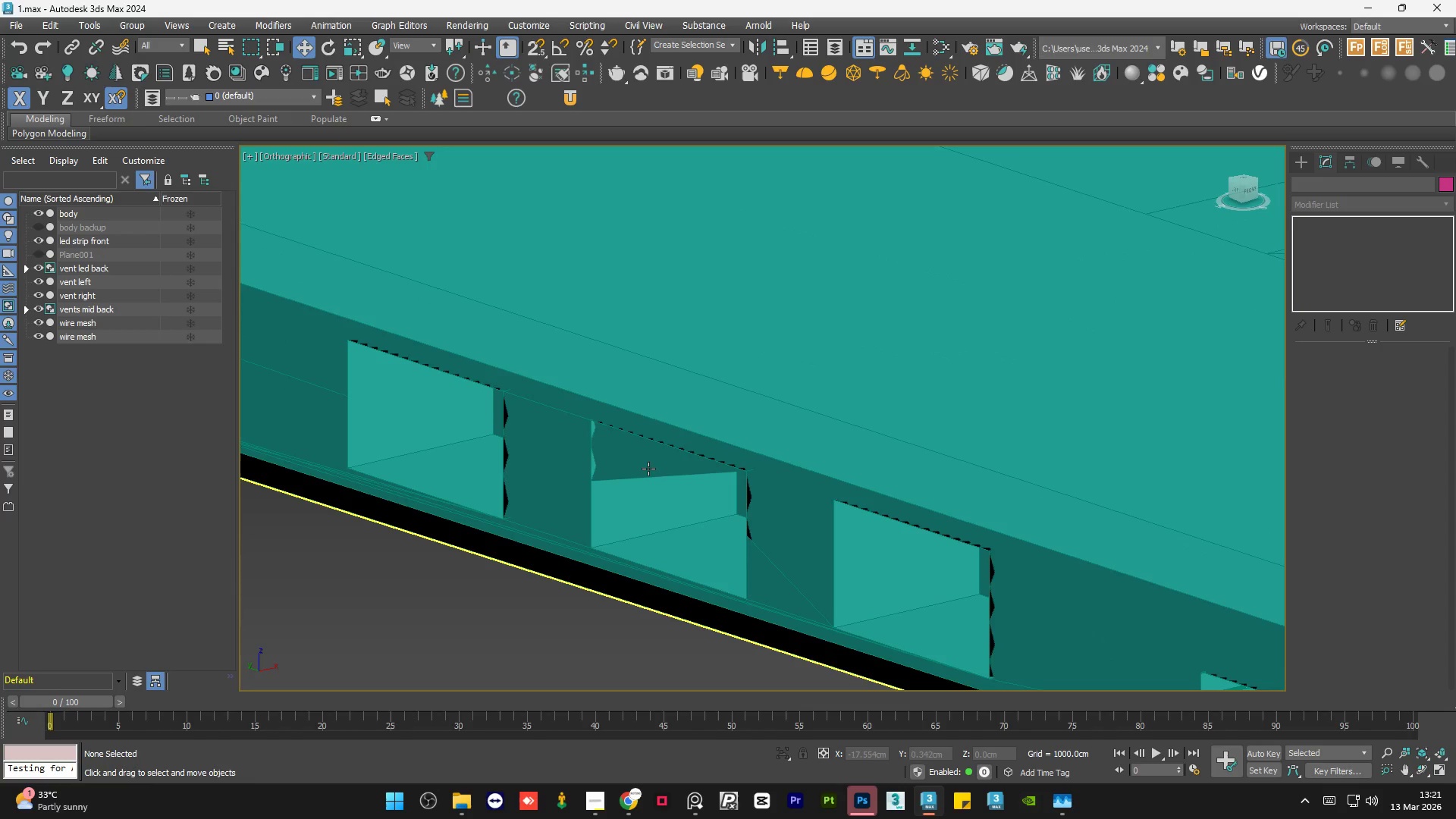 
left_click([648, 469])
 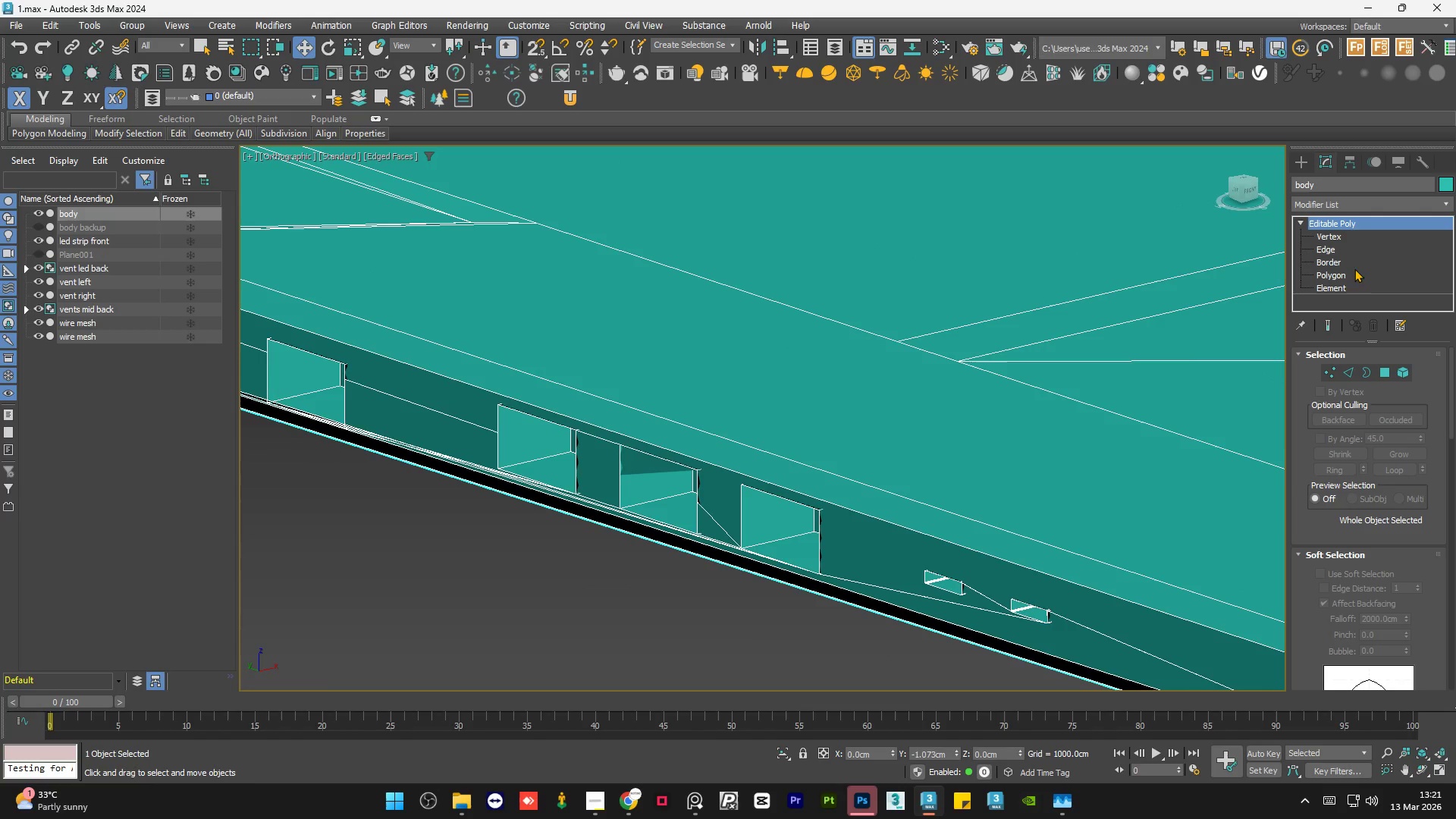 
scroll: coordinate [648, 469], scroll_direction: down, amount: 2.0
 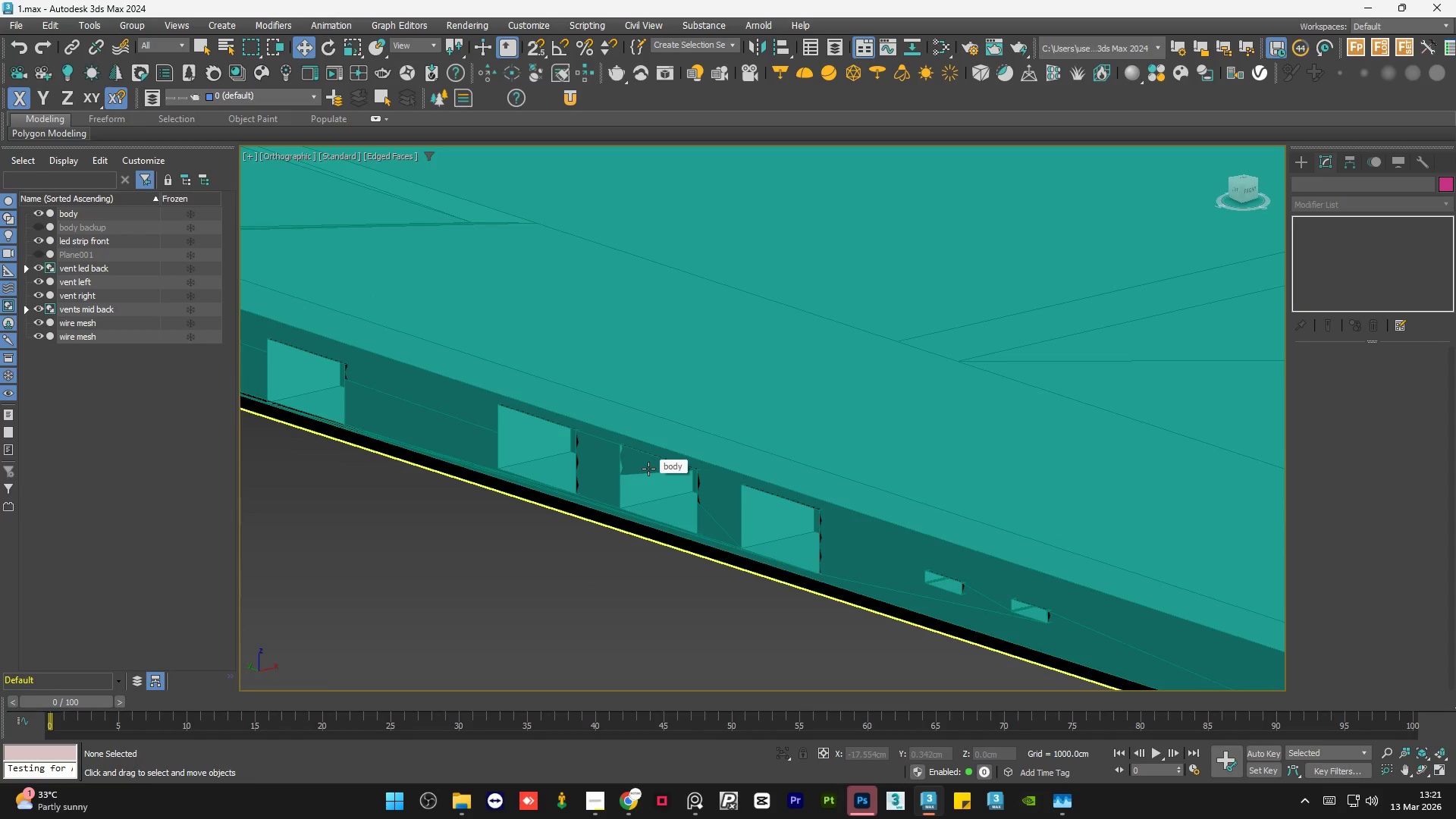 
left_click([1347, 274])
 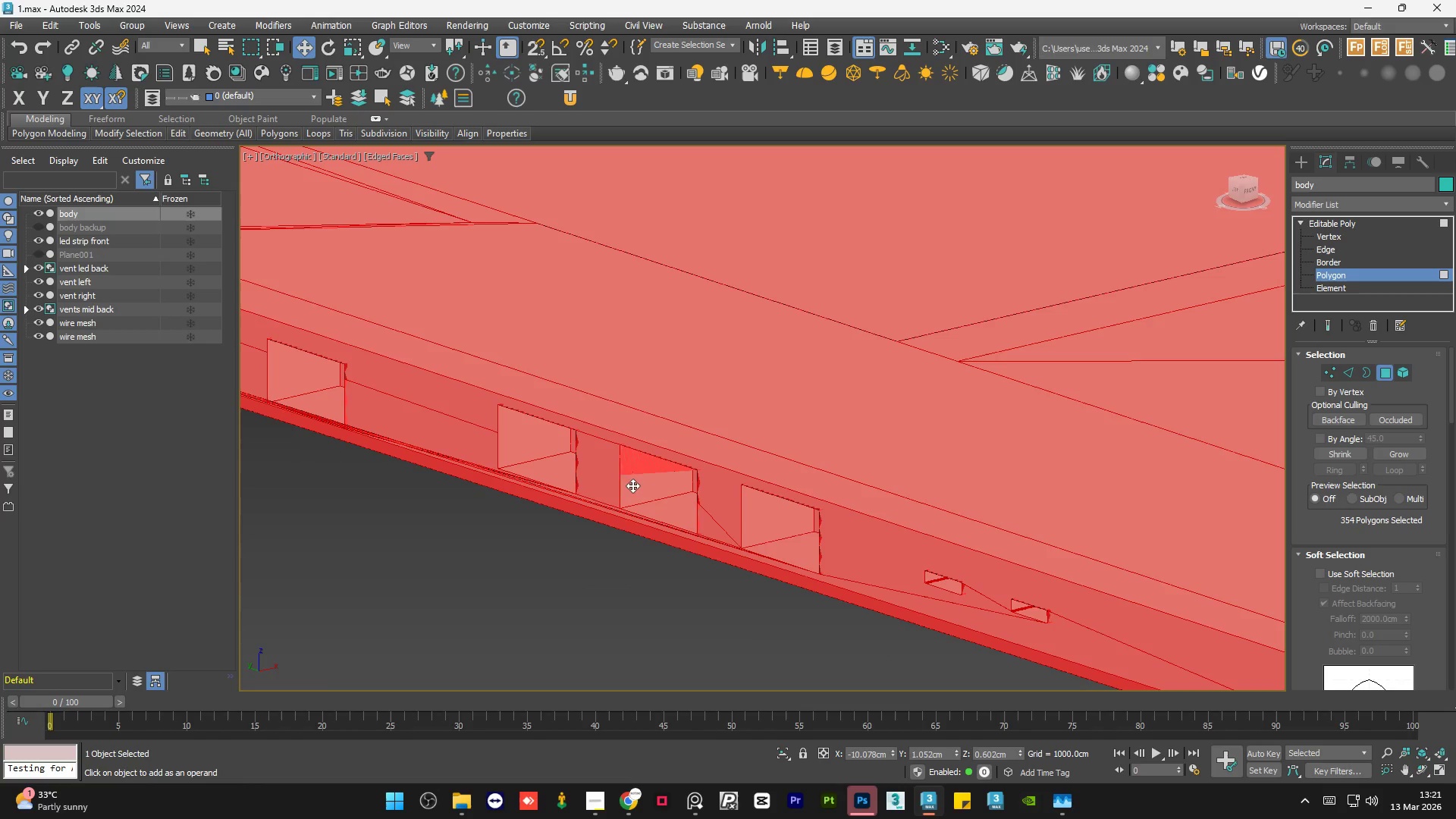 
left_click([643, 456])
 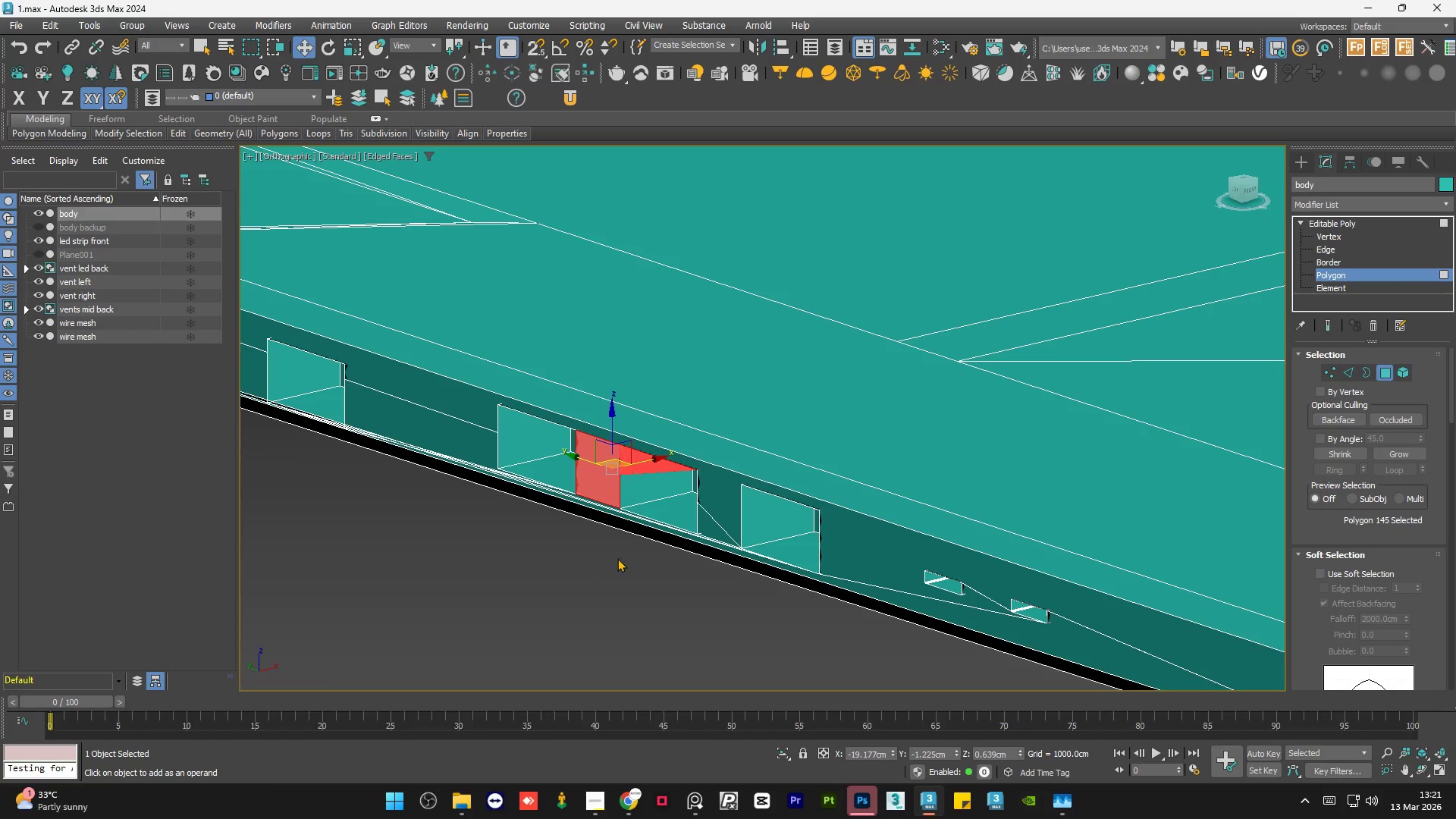 
left_click([591, 609])
 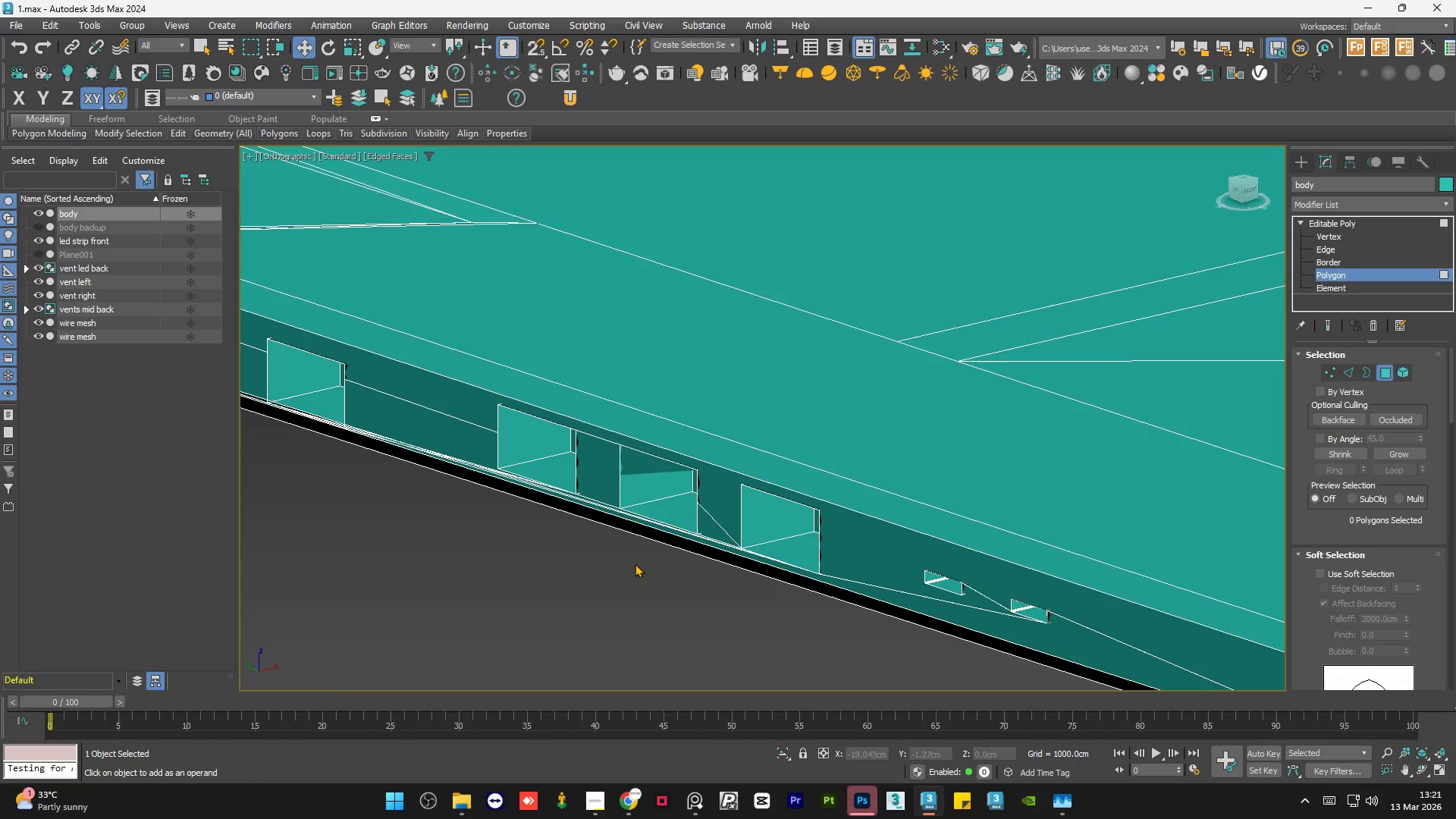 
key(Alt+AltLeft)
 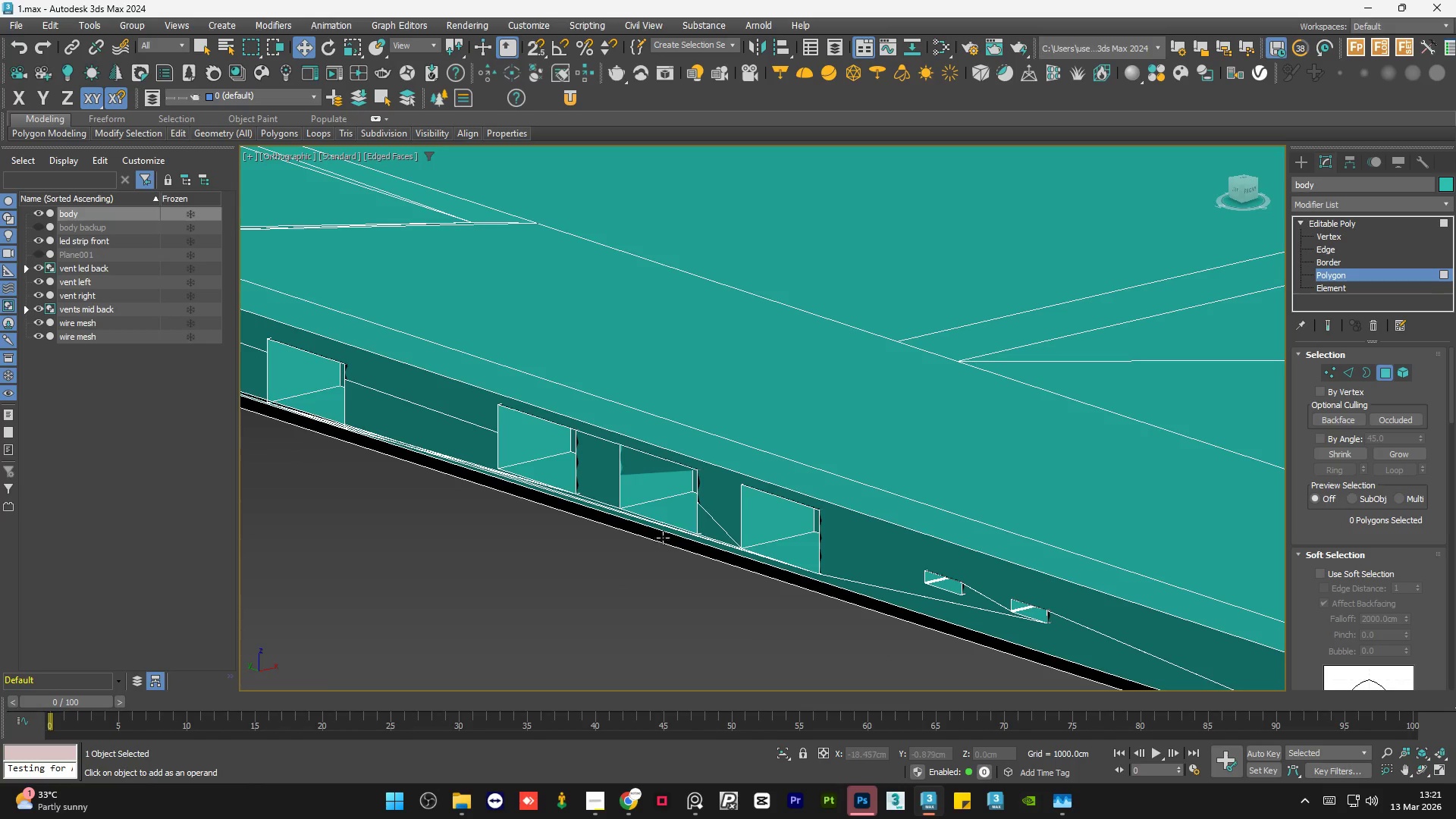 
hold_key(key=AltLeft, duration=0.36)
 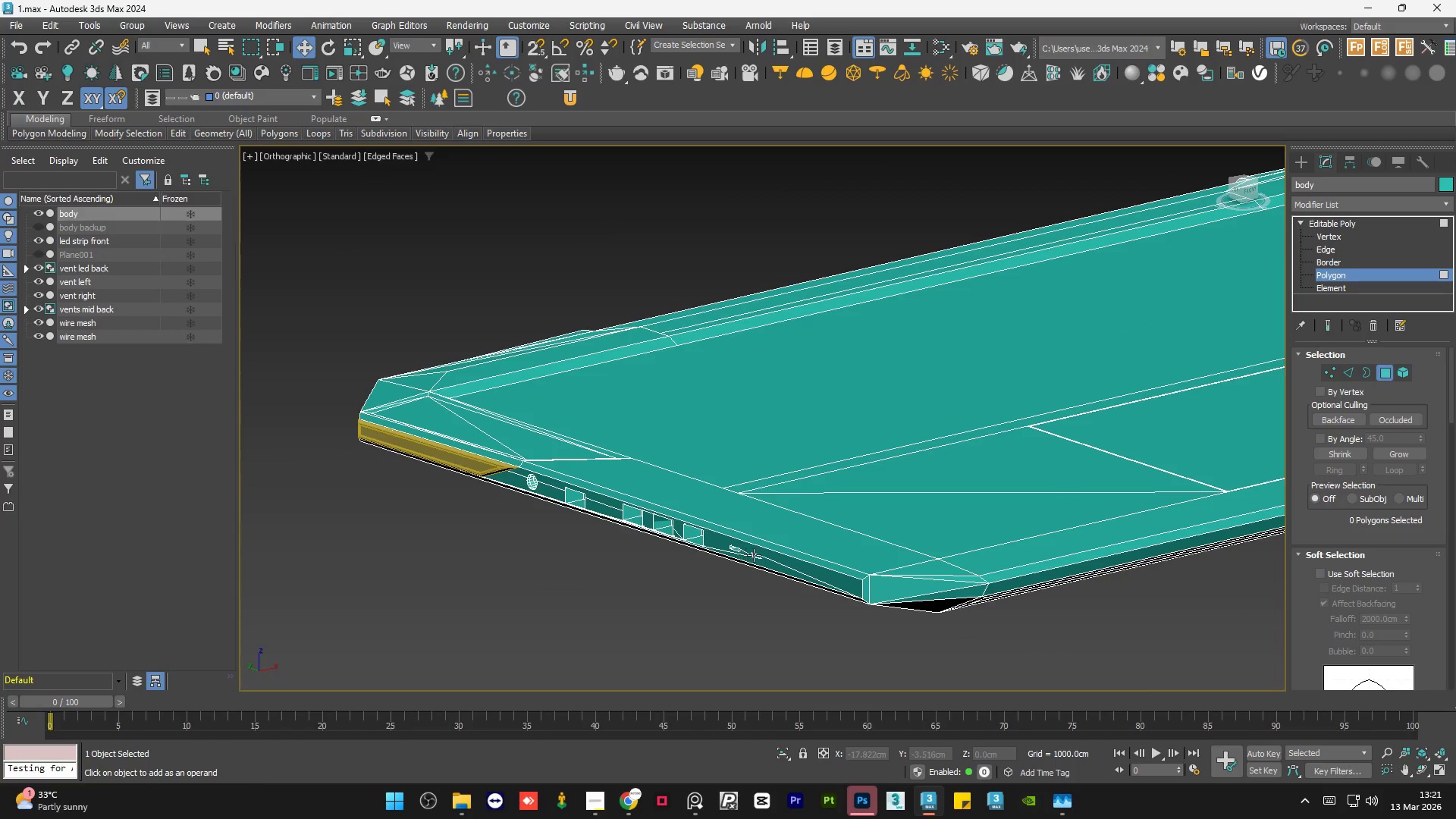 
scroll: coordinate [665, 537], scroll_direction: down, amount: 4.0
 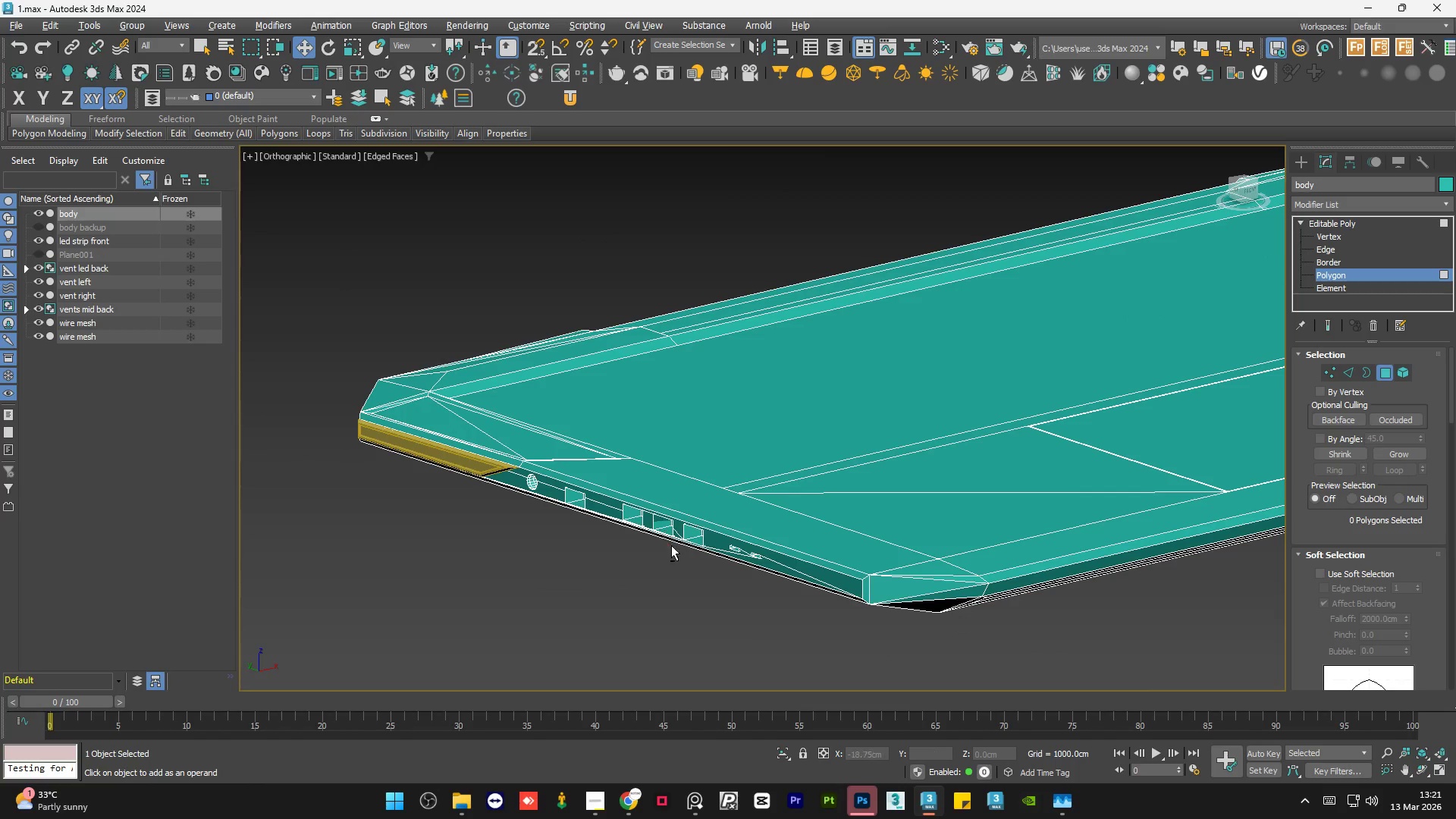 
scroll: coordinate [754, 555], scroll_direction: up, amount: 6.0
 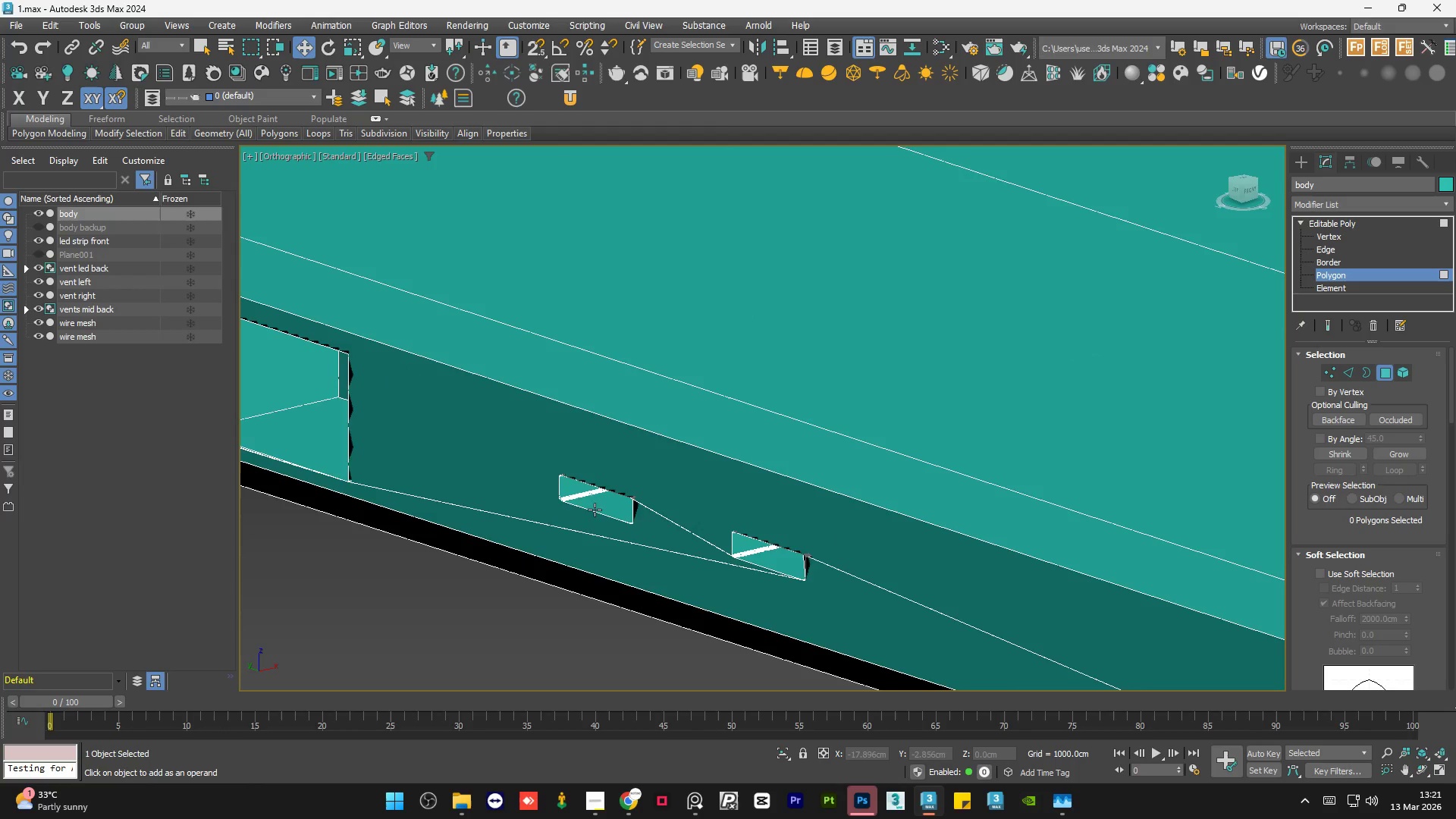 
hold_key(key=AltLeft, duration=1.19)
 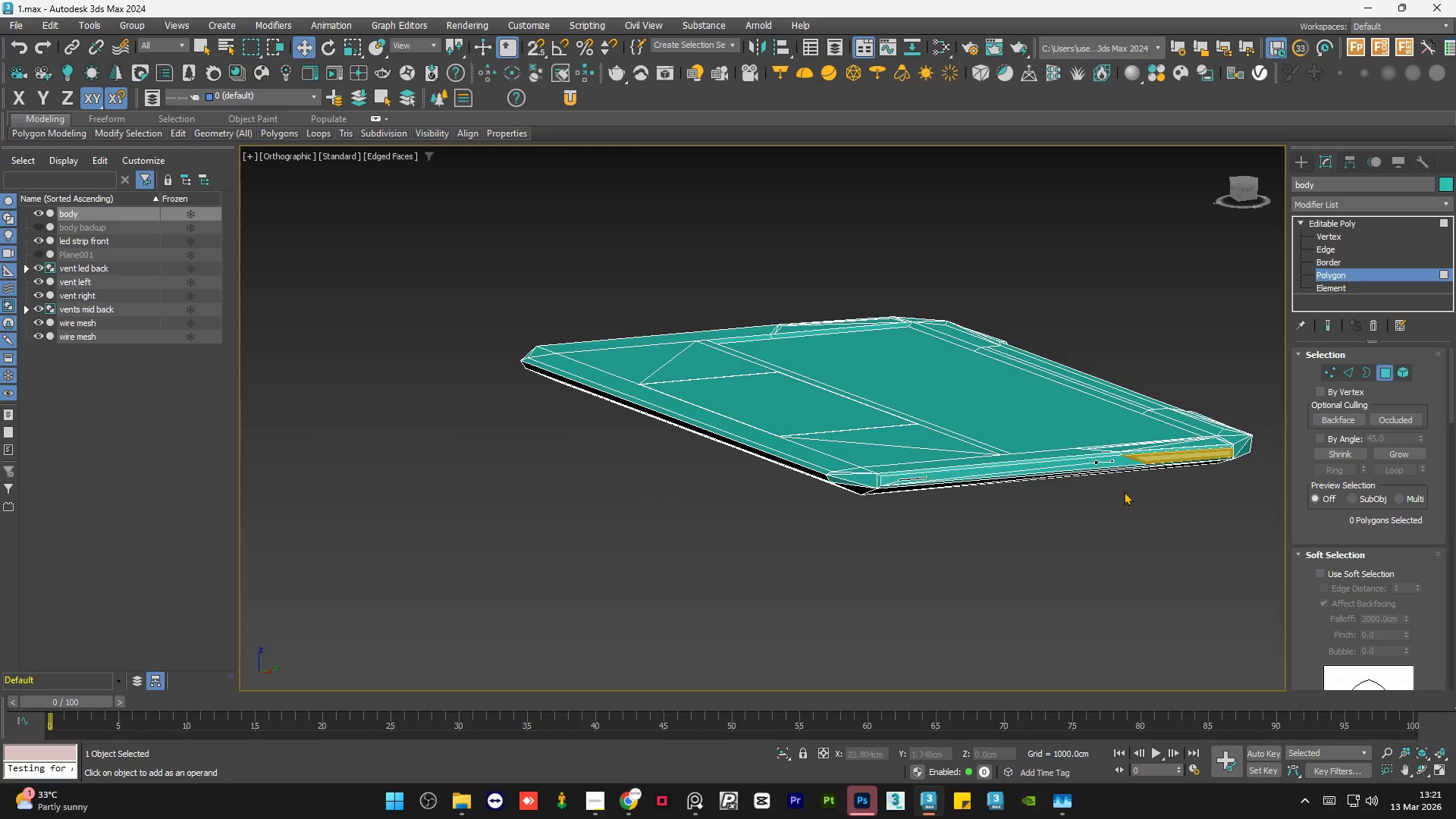 
scroll: coordinate [818, 466], scroll_direction: down, amount: 8.0
 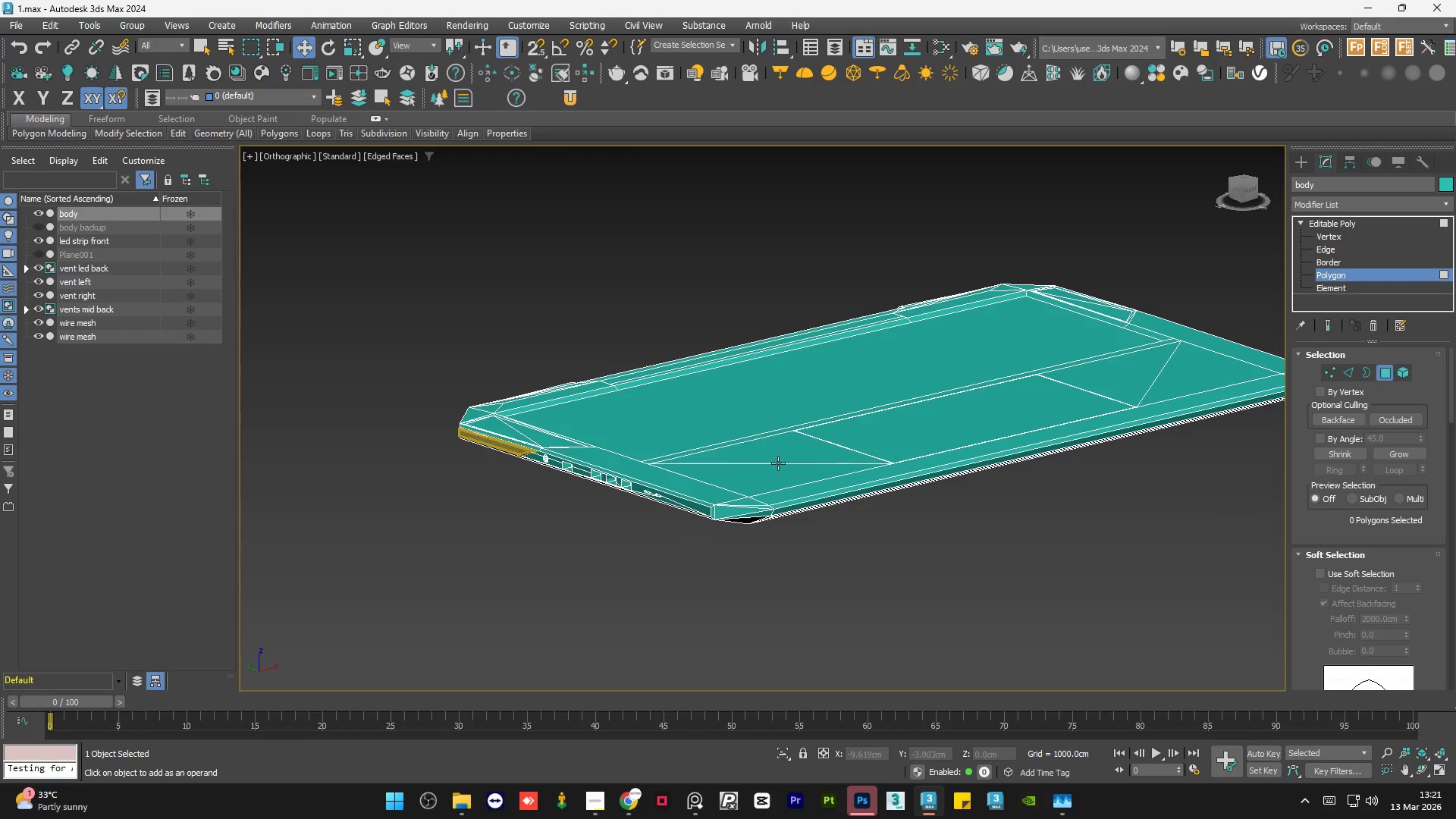 
scroll: coordinate [1111, 457], scroll_direction: up, amount: 6.0
 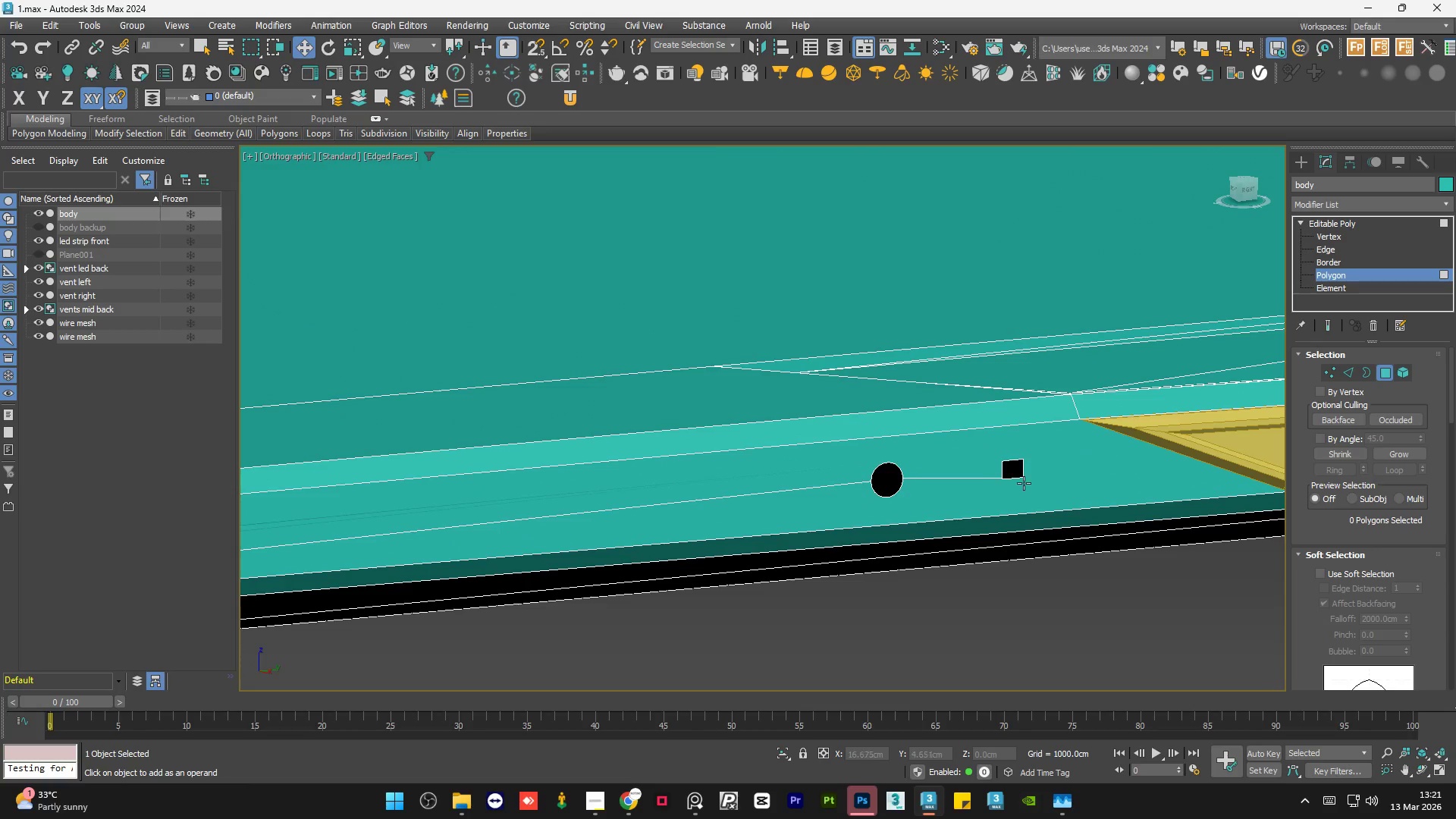 
scroll: coordinate [978, 493], scroll_direction: down, amount: 3.0
 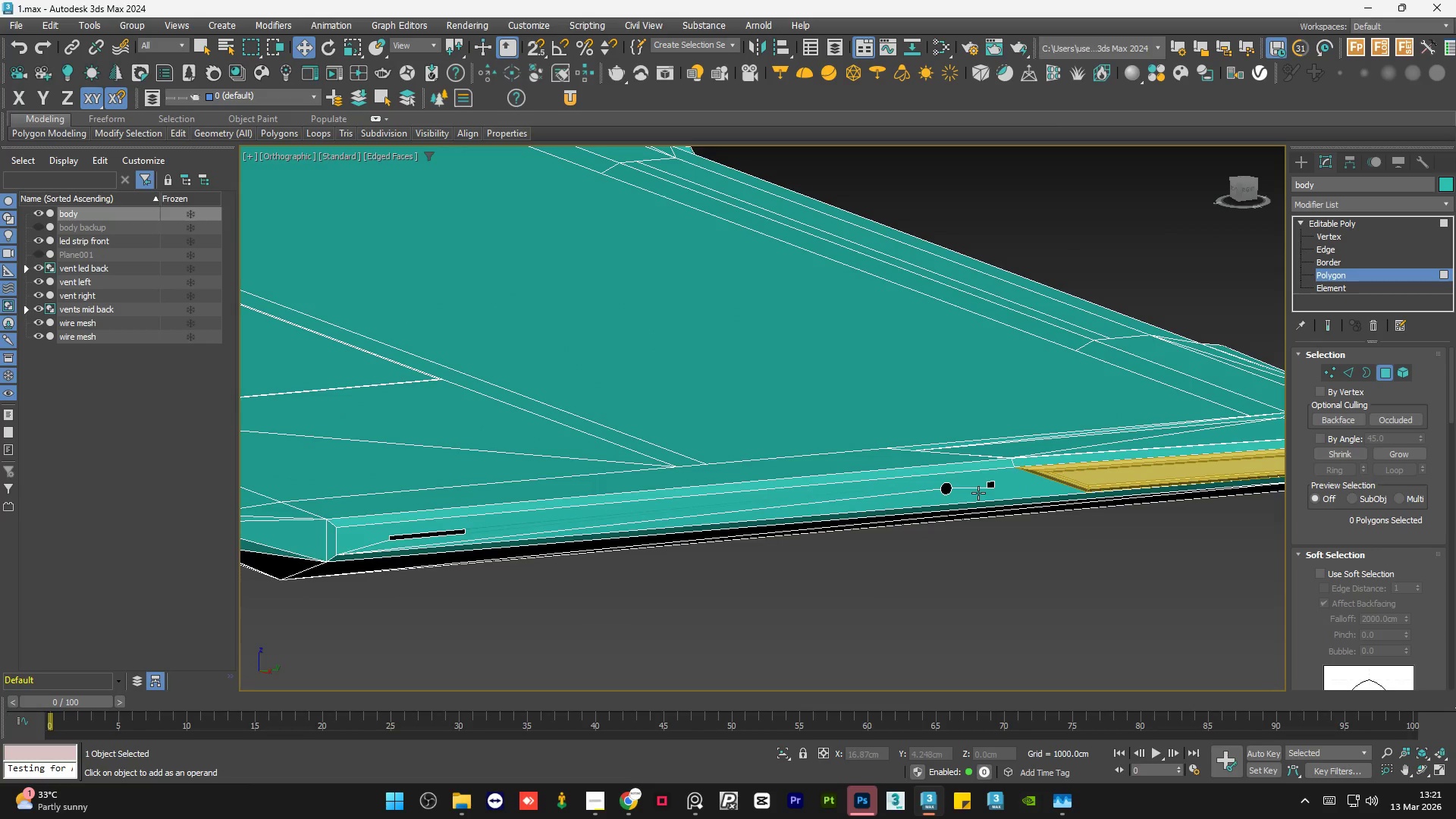 
hold_key(key=AltLeft, duration=1.5)
 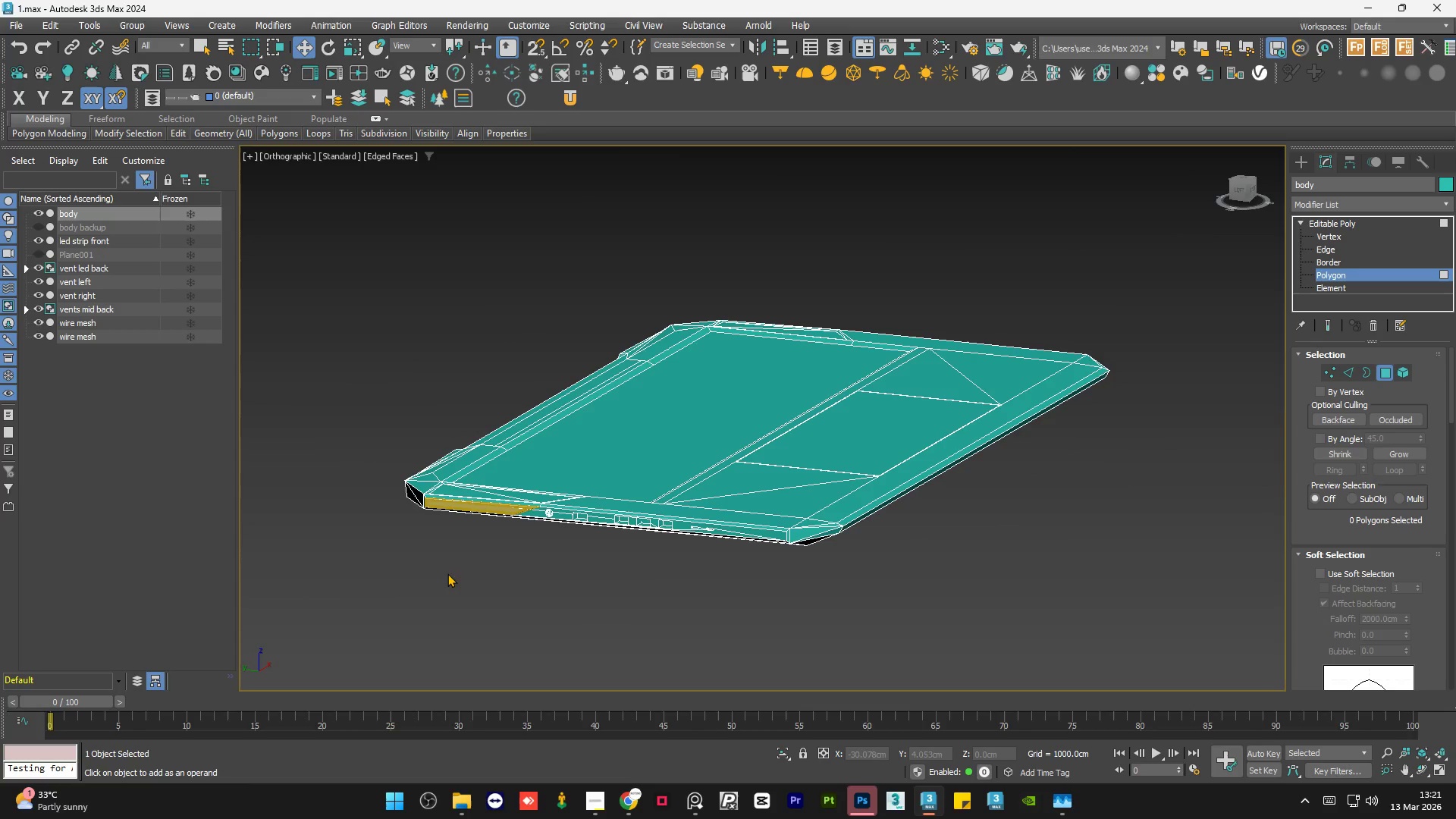 
key(Alt+AltLeft)
 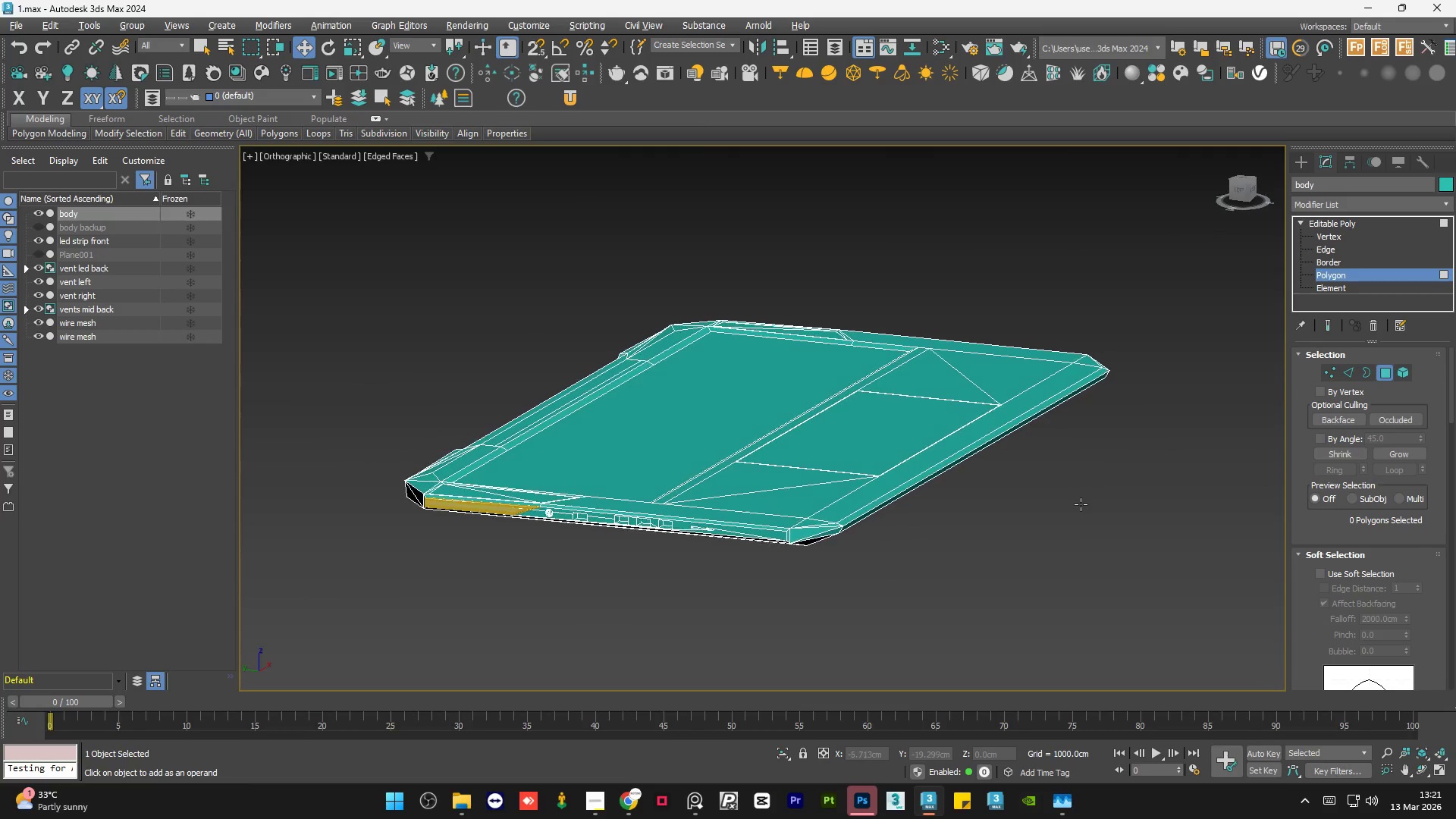 
key(Alt+AltLeft)
 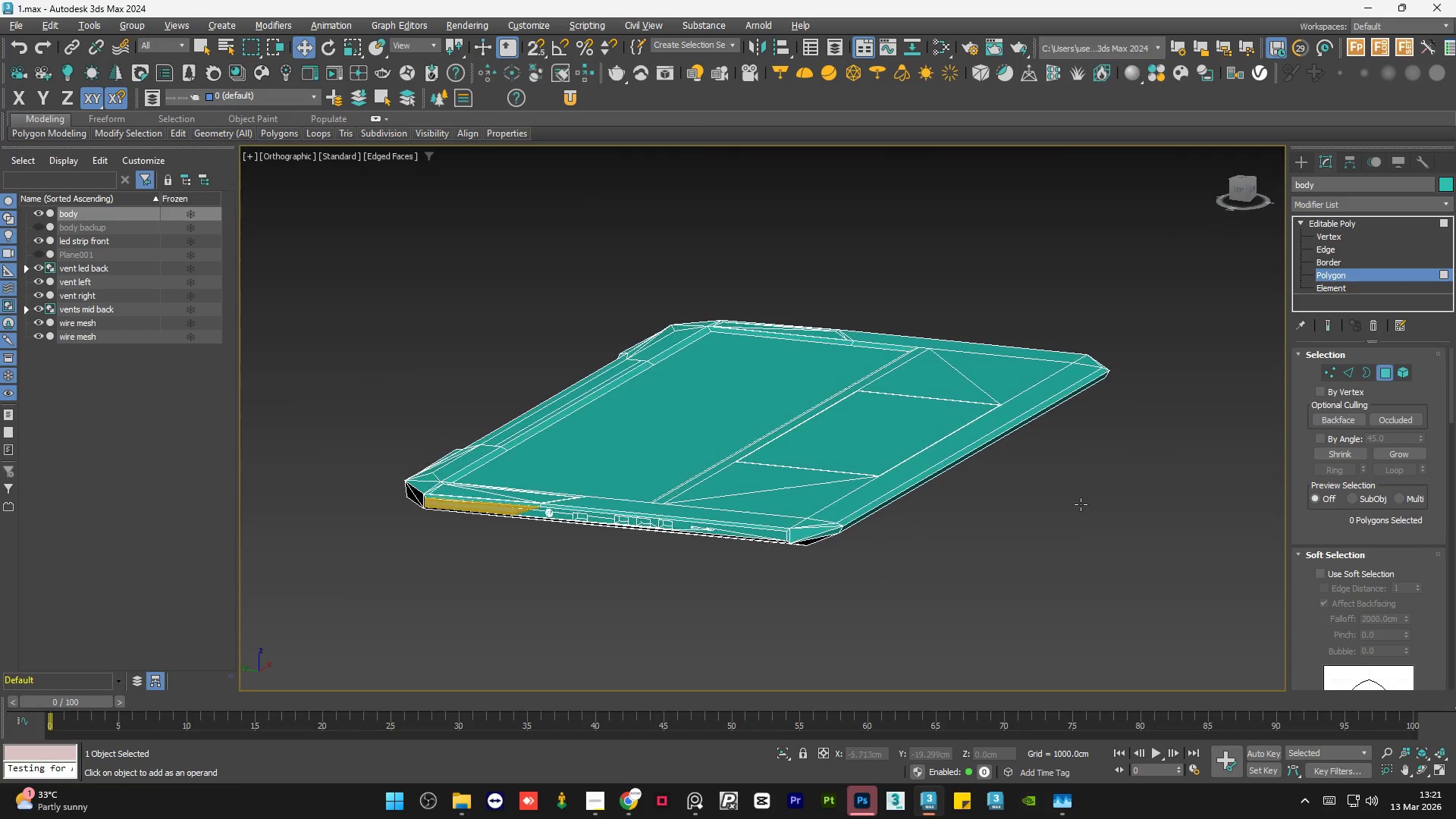 
key(Alt+AltLeft)
 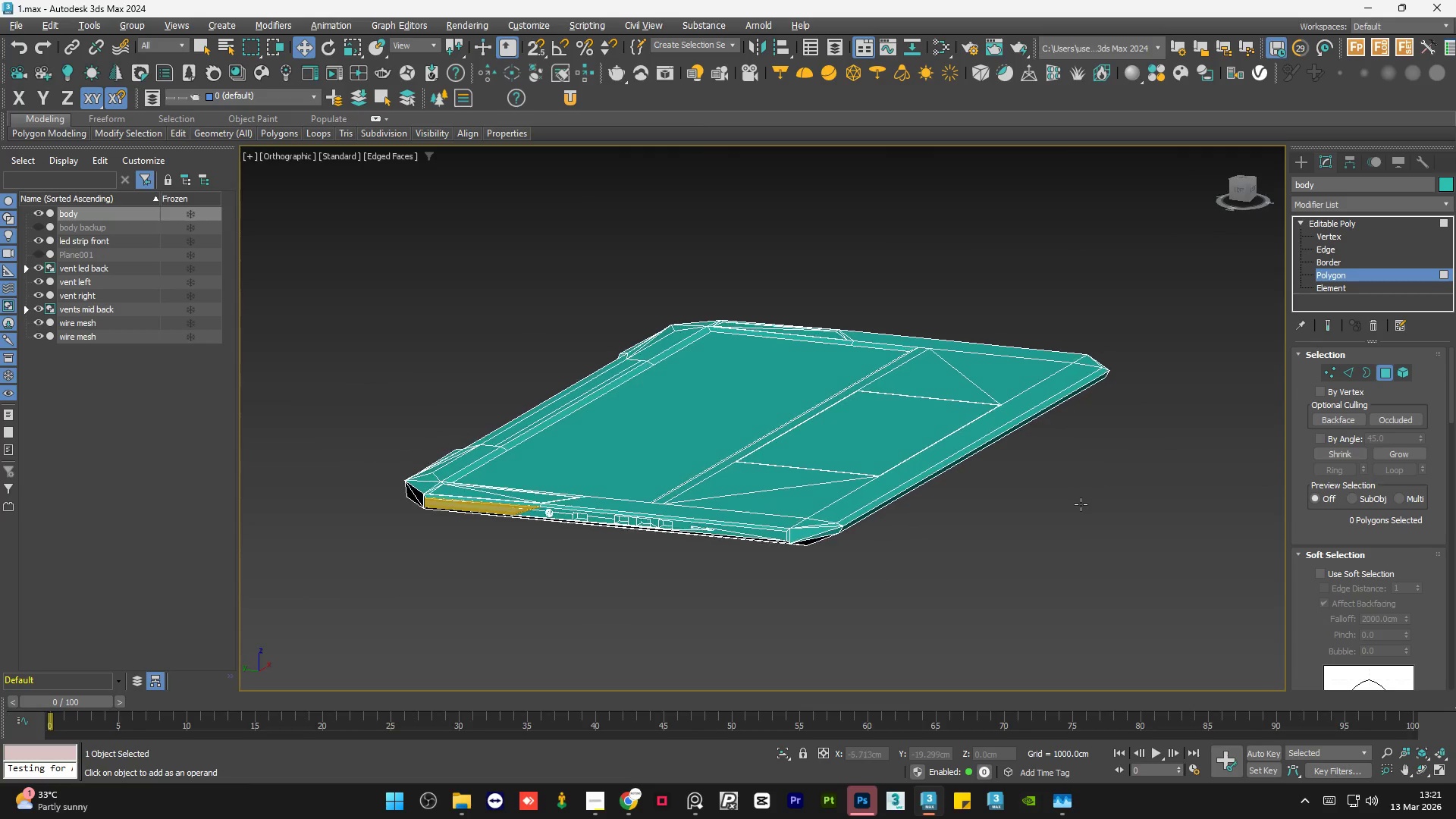 
key(Alt+AltLeft)
 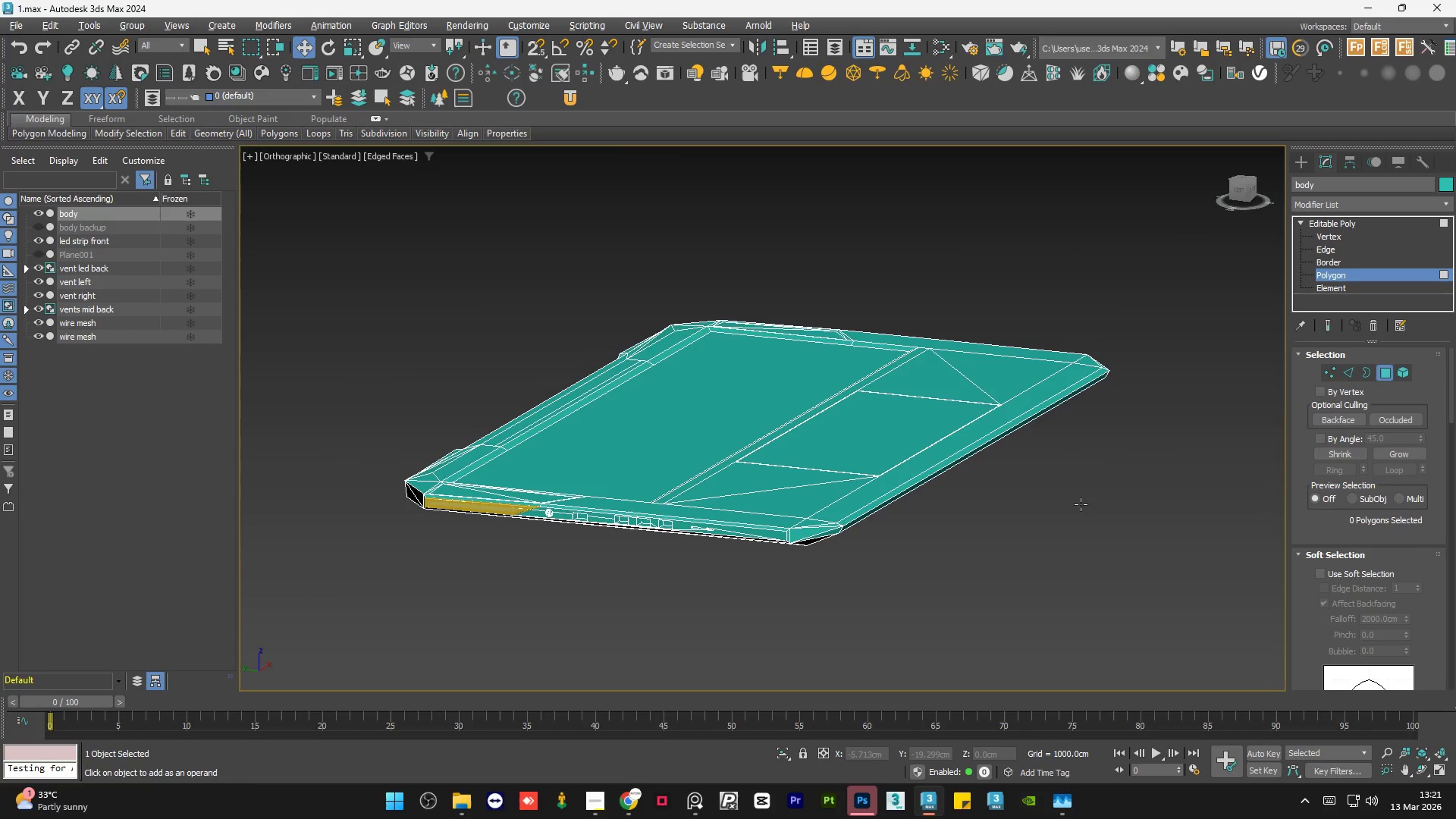 
key(Alt+AltLeft)
 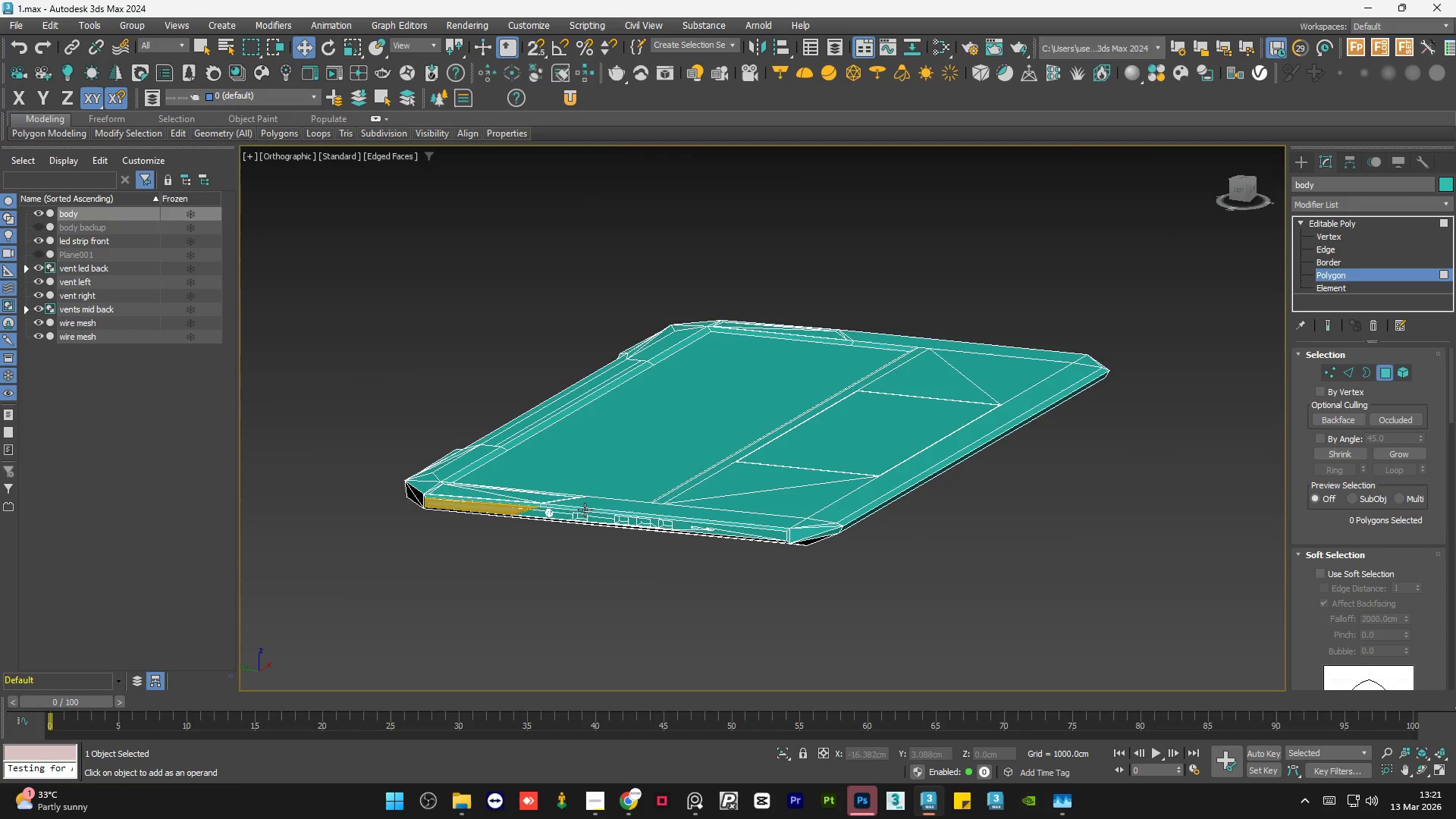 
scroll: coordinate [630, 540], scroll_direction: up, amount: 6.0
 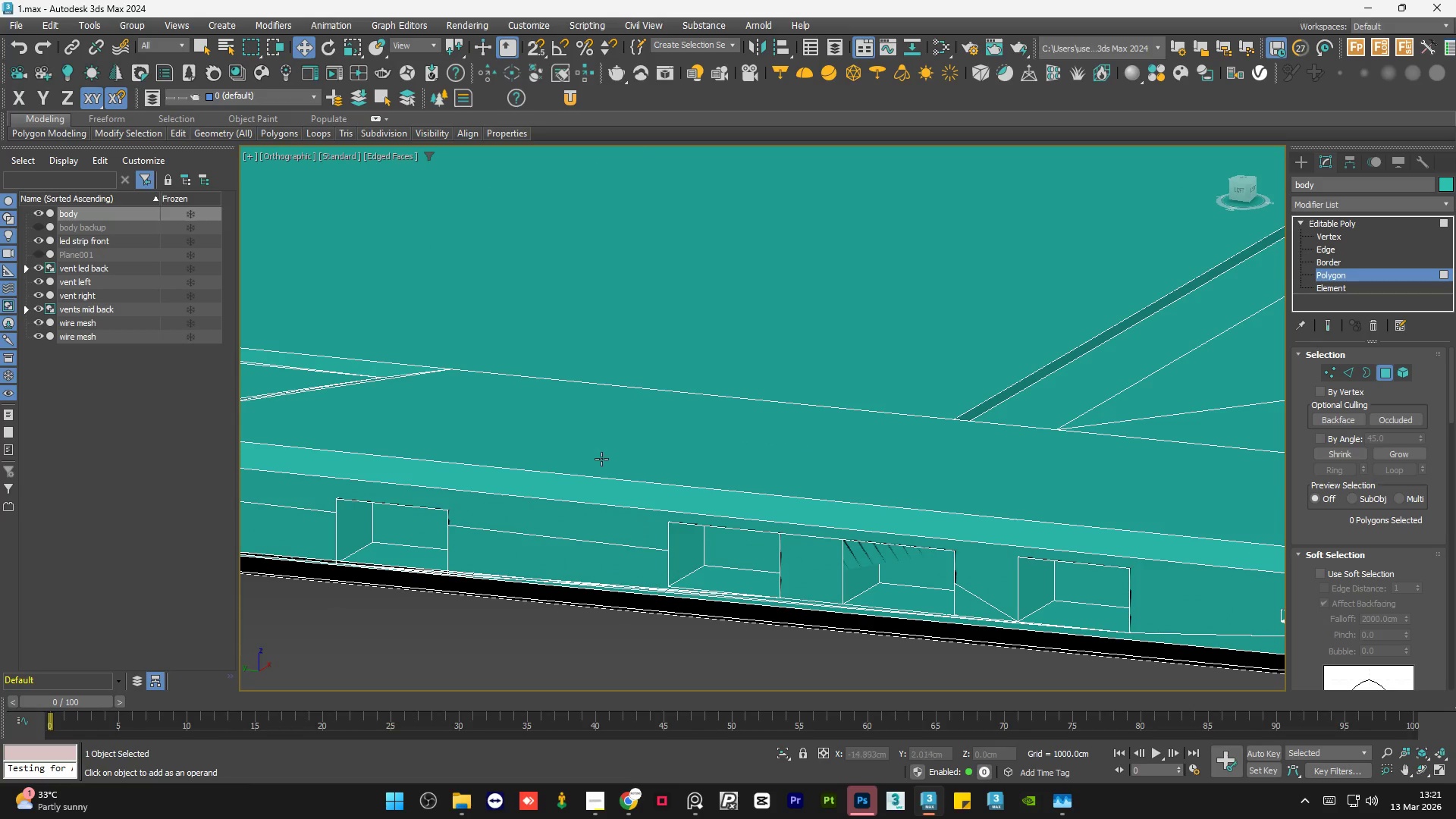 
scroll: coordinate [589, 450], scroll_direction: down, amount: 3.0
 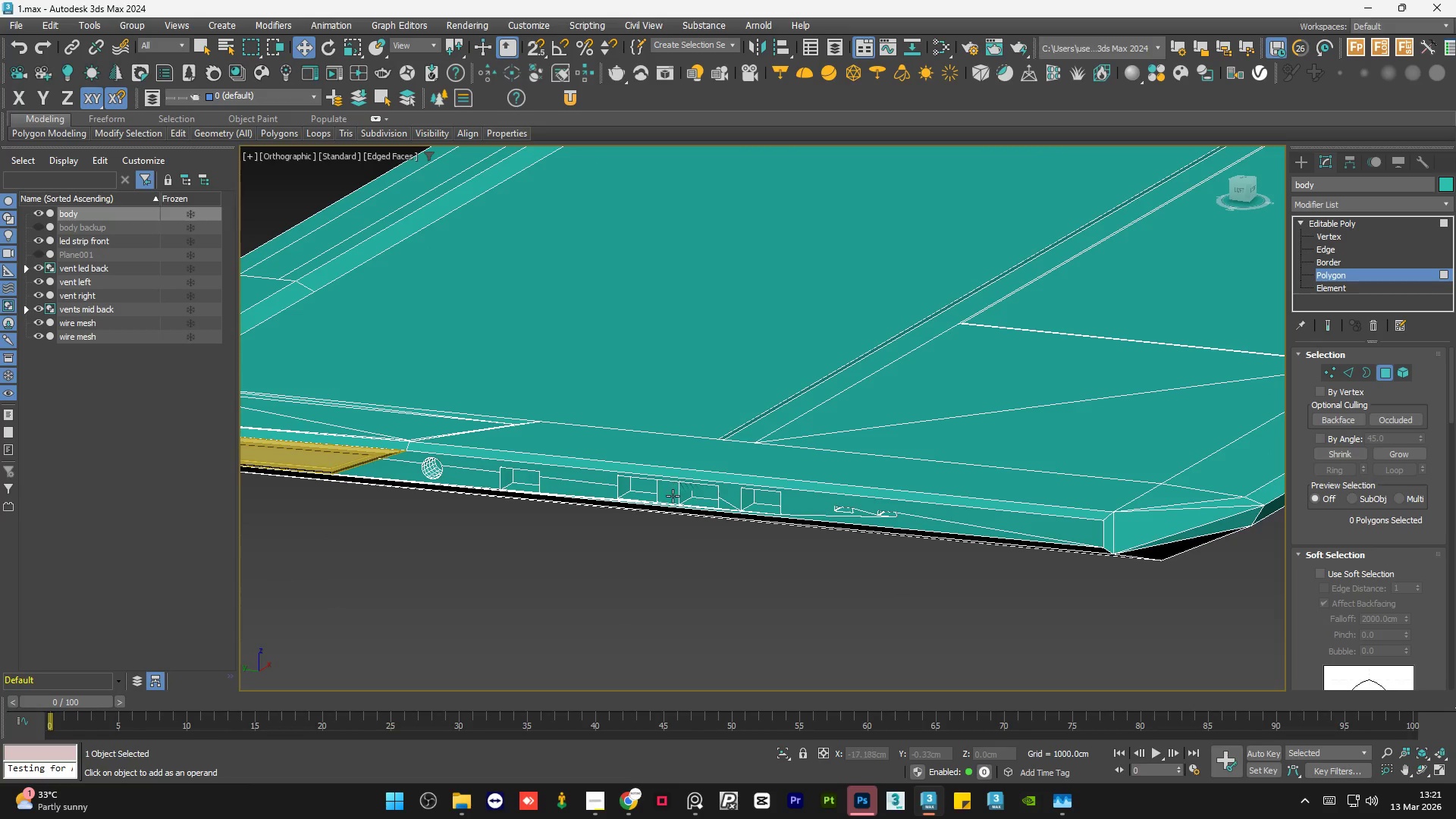 
scroll: coordinate [755, 451], scroll_direction: up, amount: 7.0
 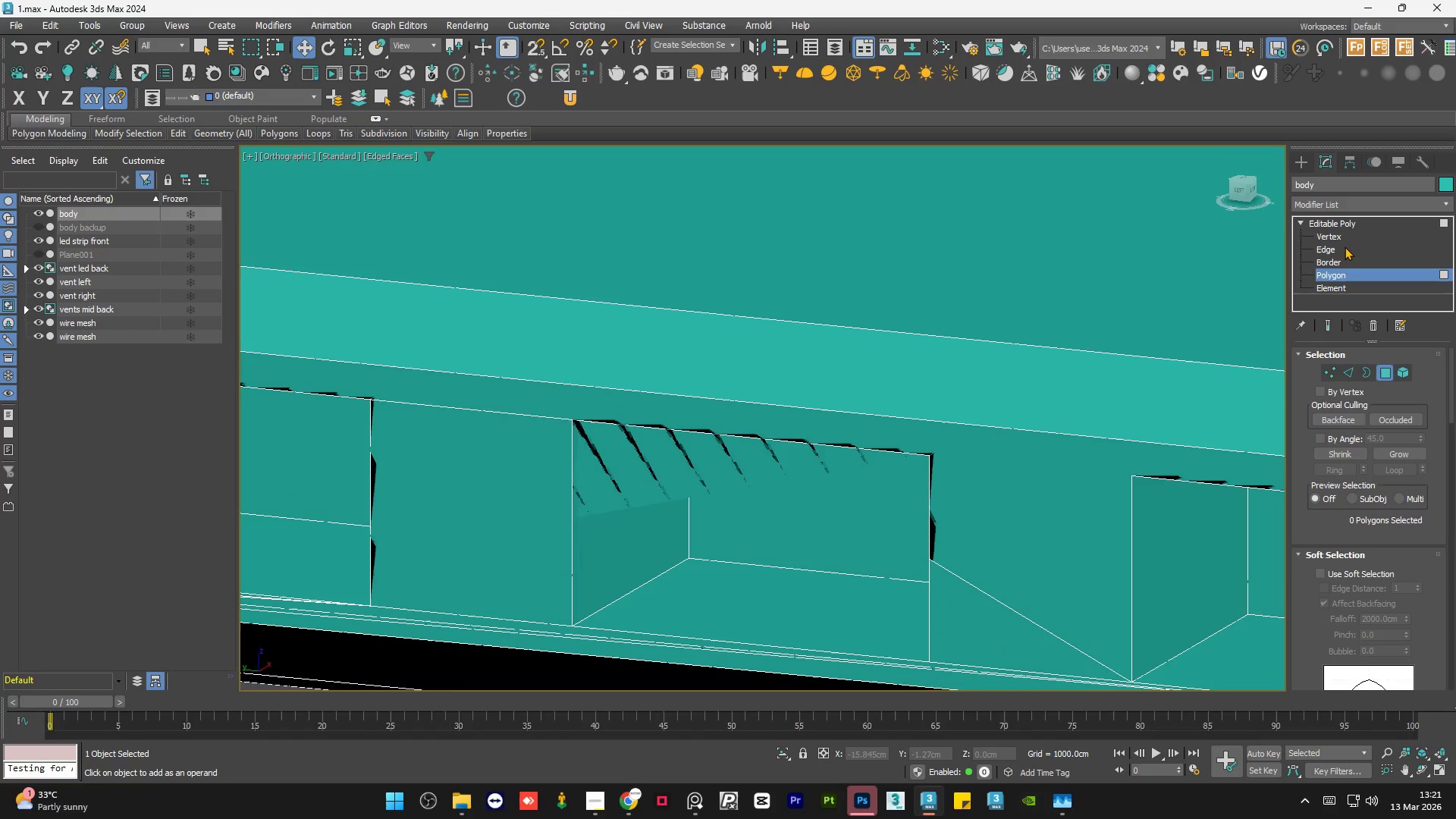 
left_click([1345, 248])
 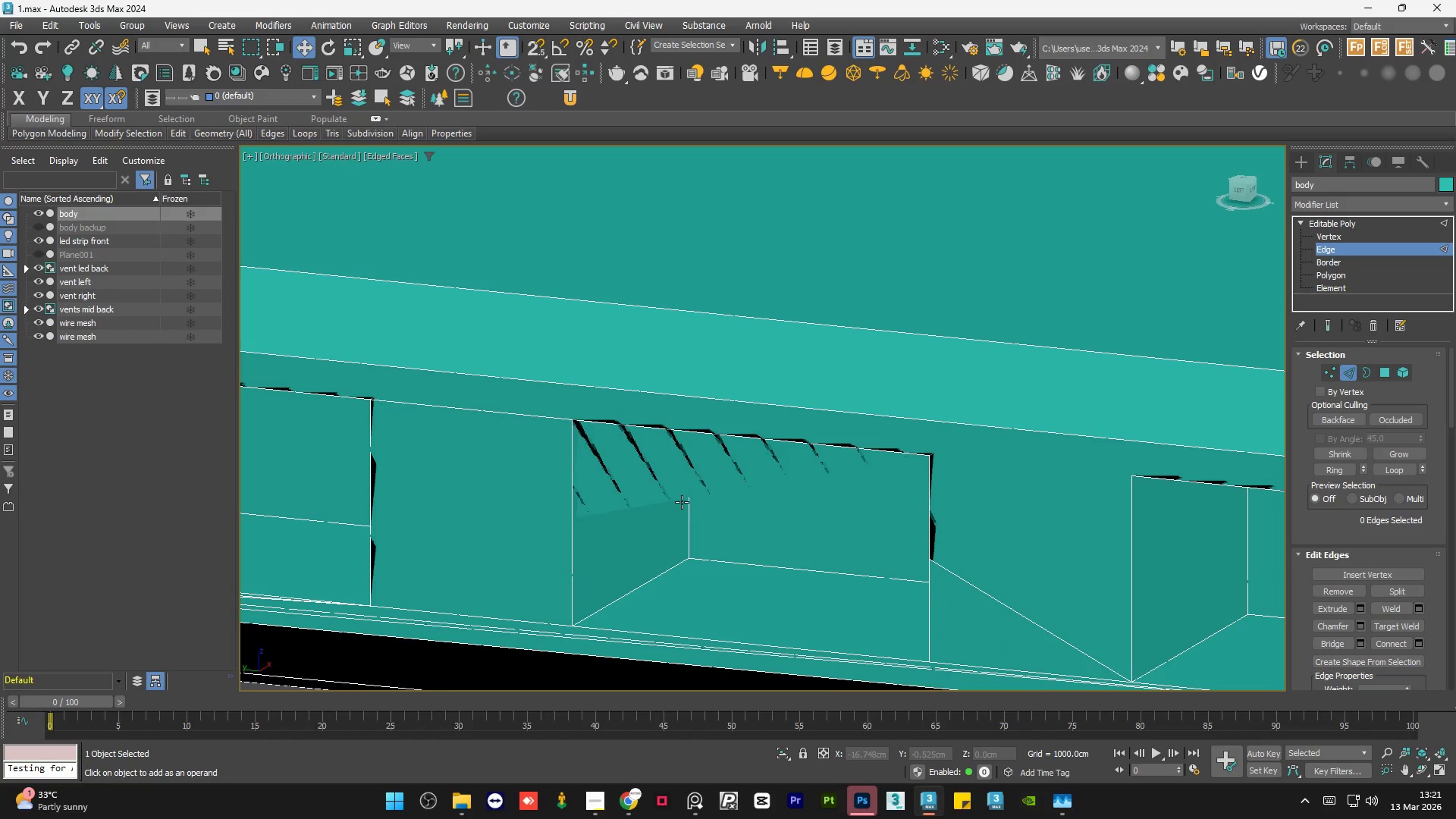 
left_click([684, 497])
 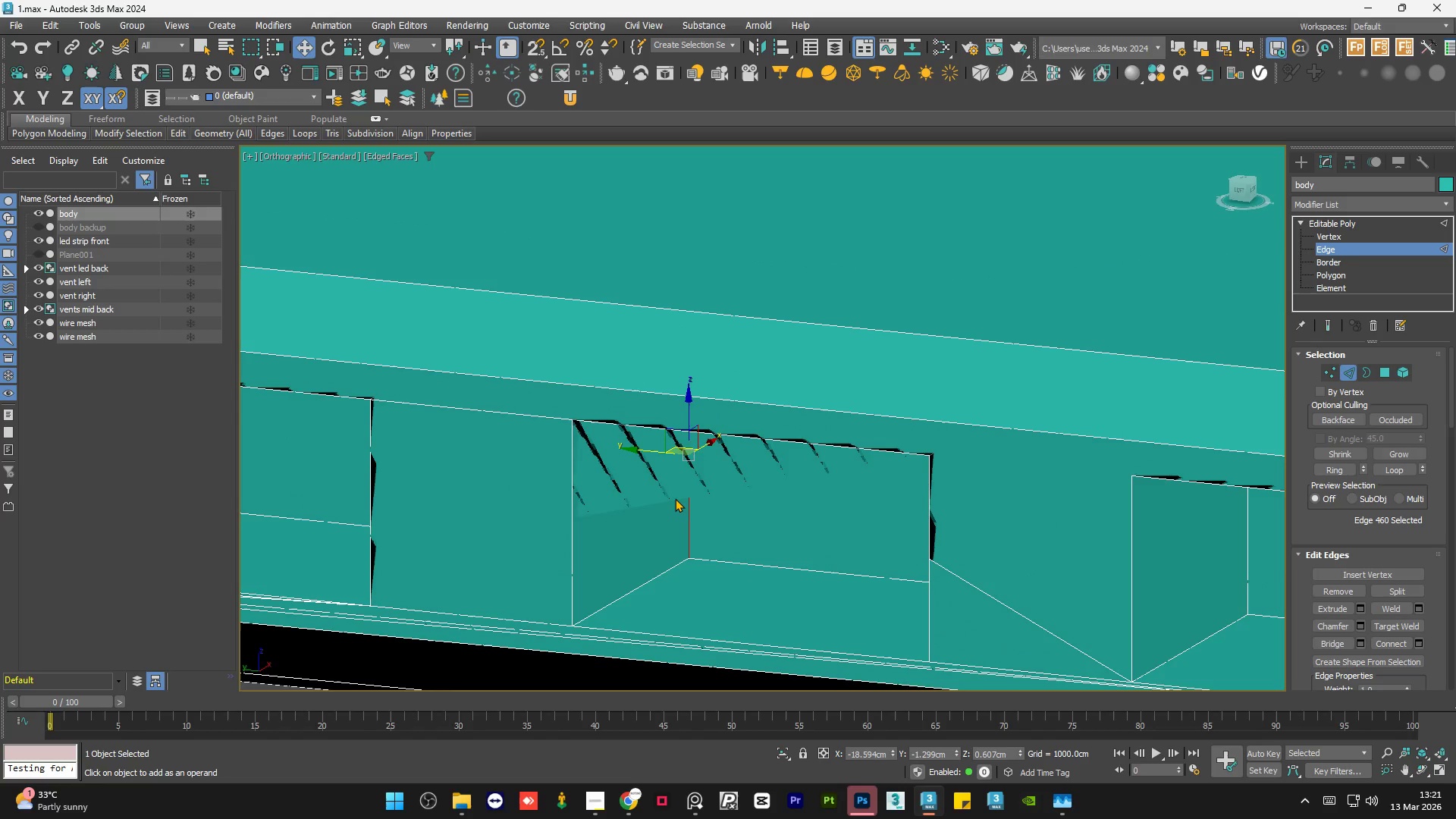 
left_click([673, 498])
 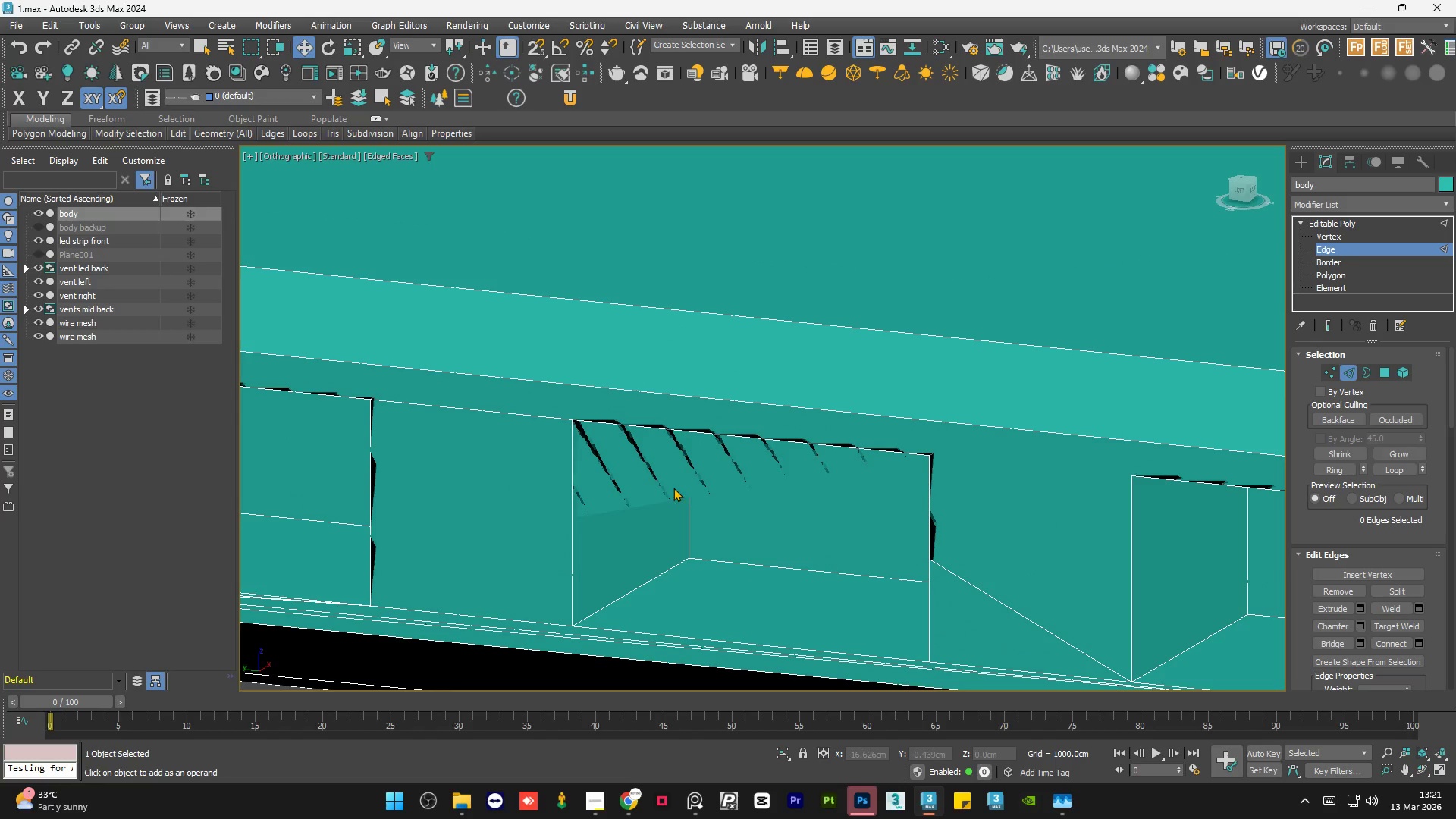 
left_click([673, 488])
 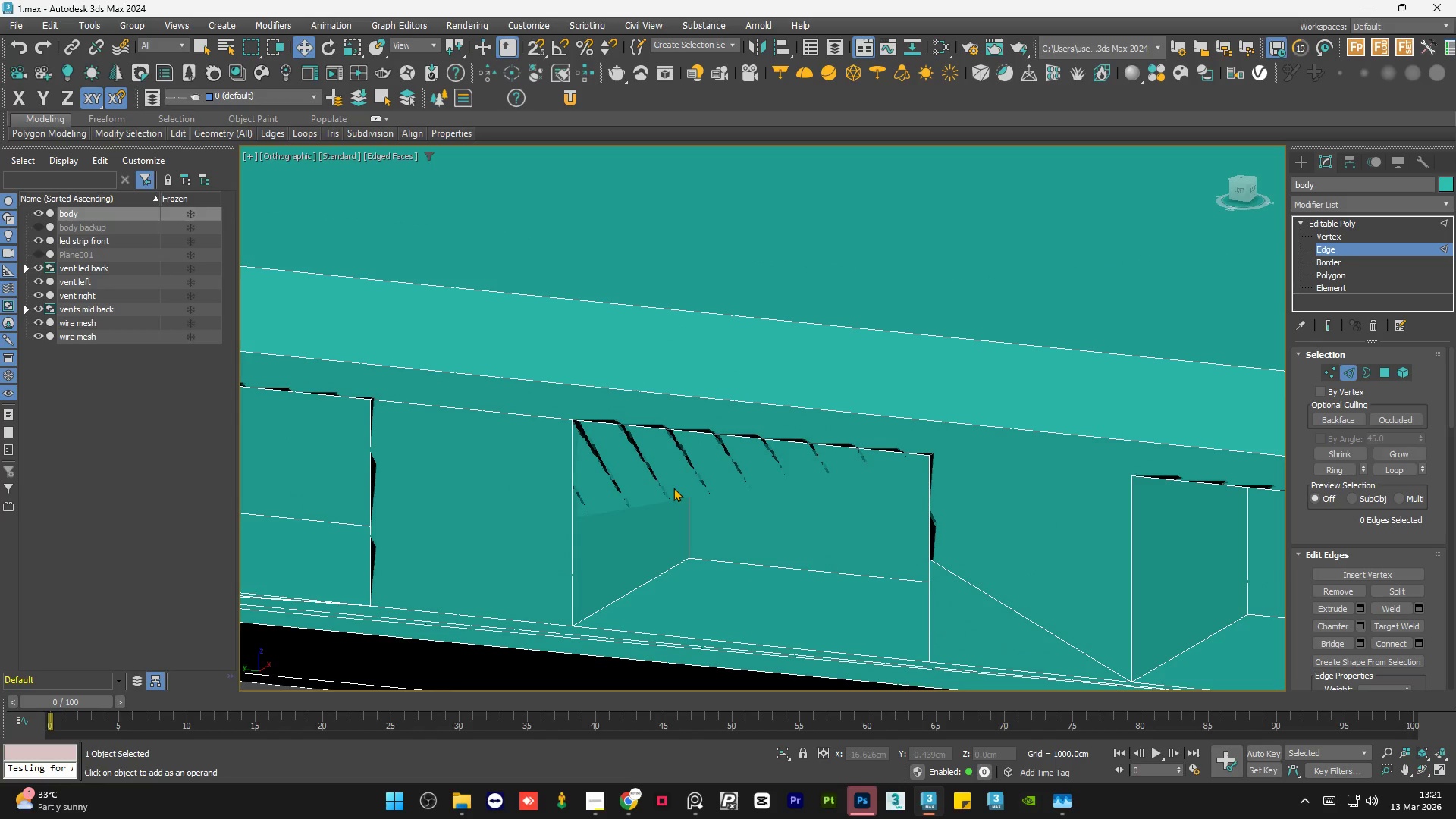 
key(Control+Z)
 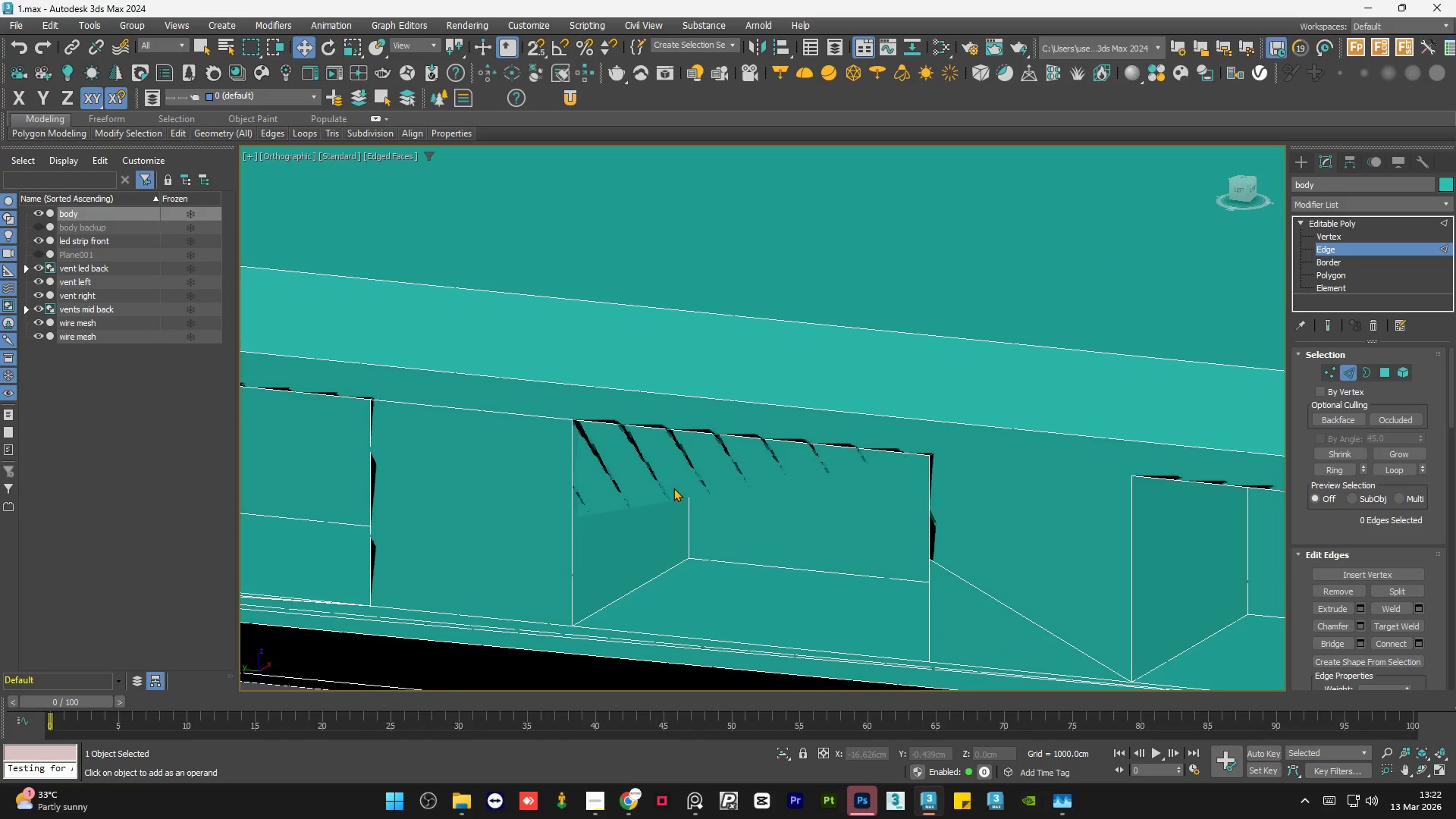 
key(Control+Z)
 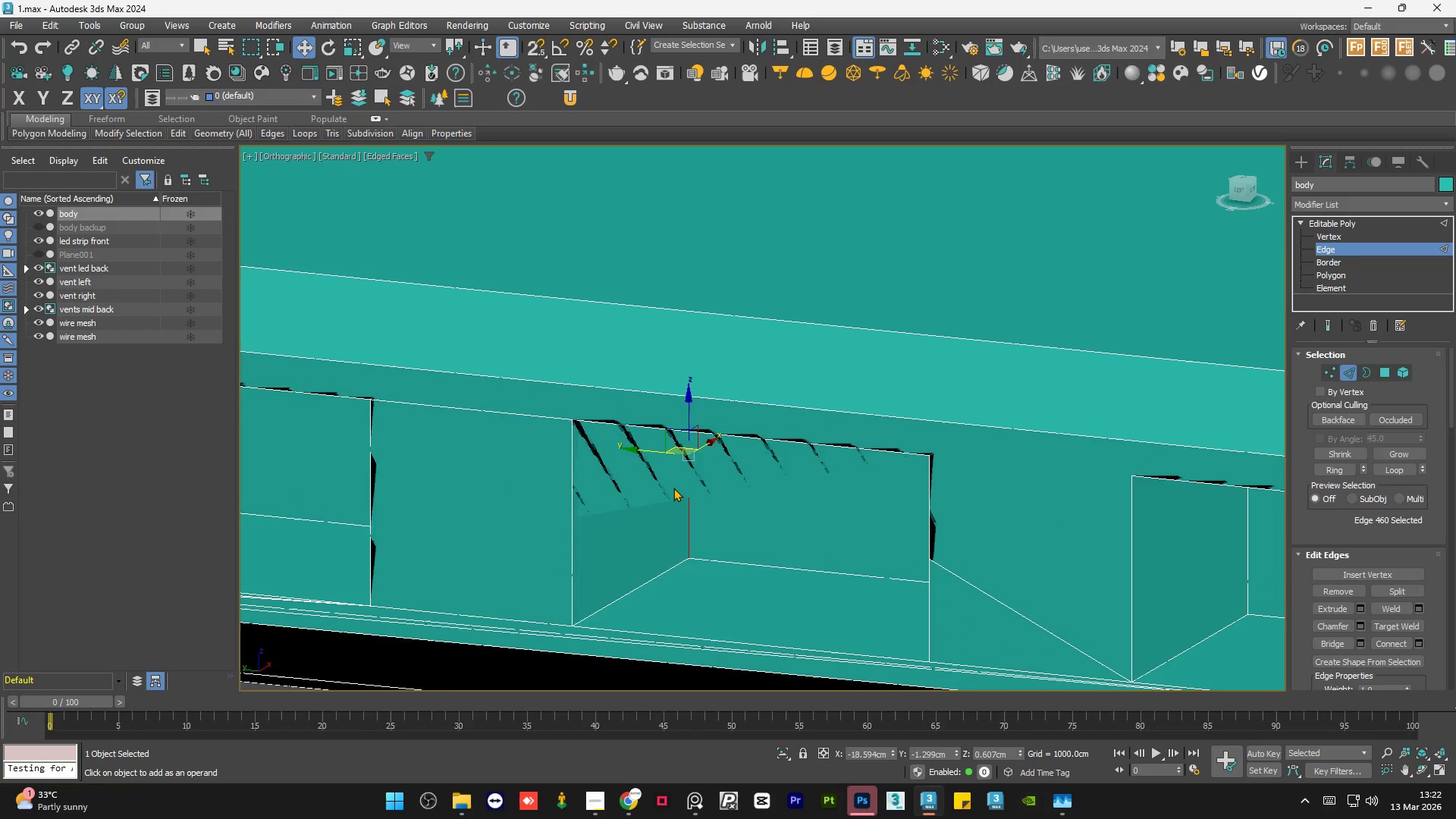 
key(Control+Z)
 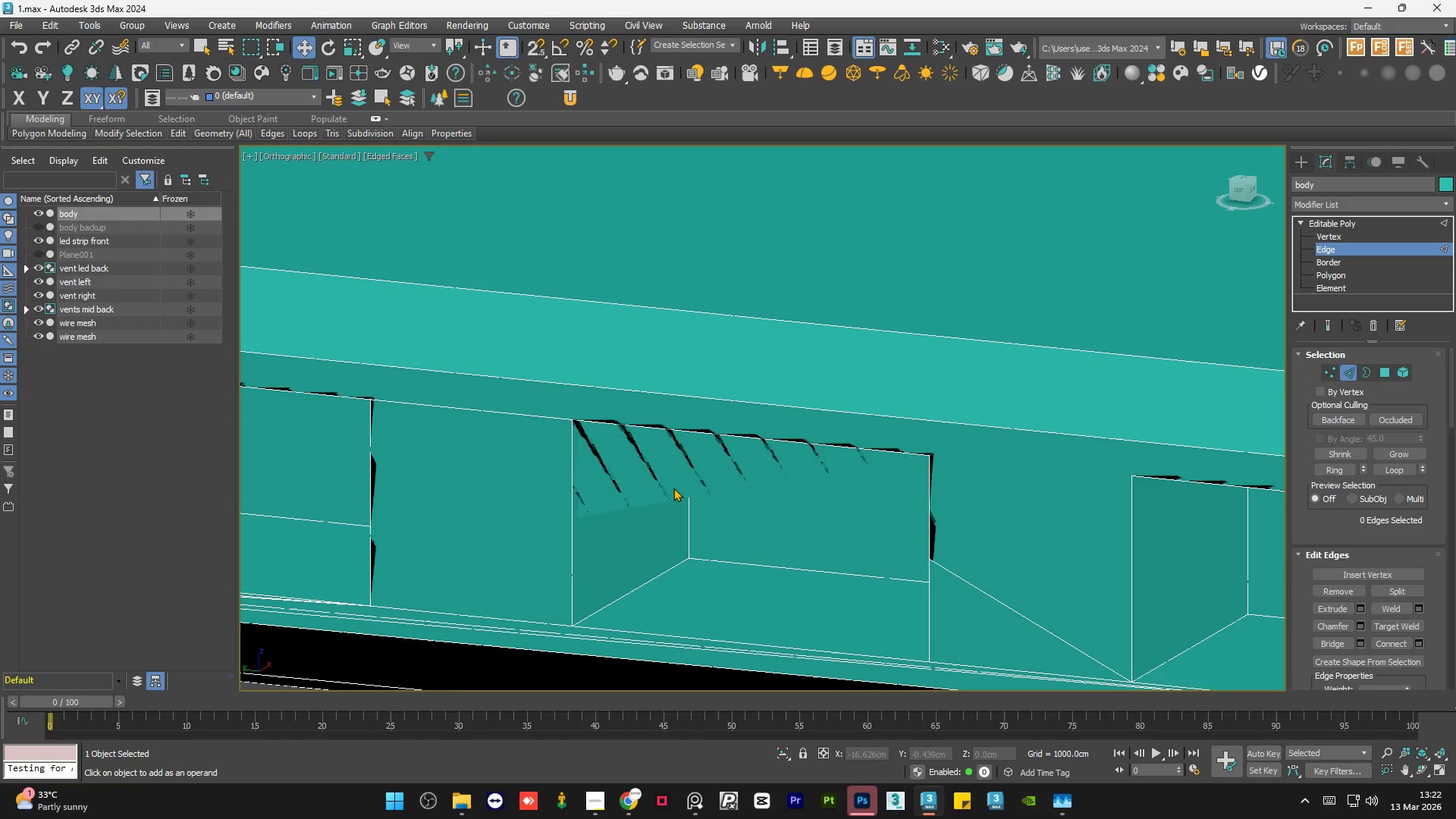 
key(Control+Z)
 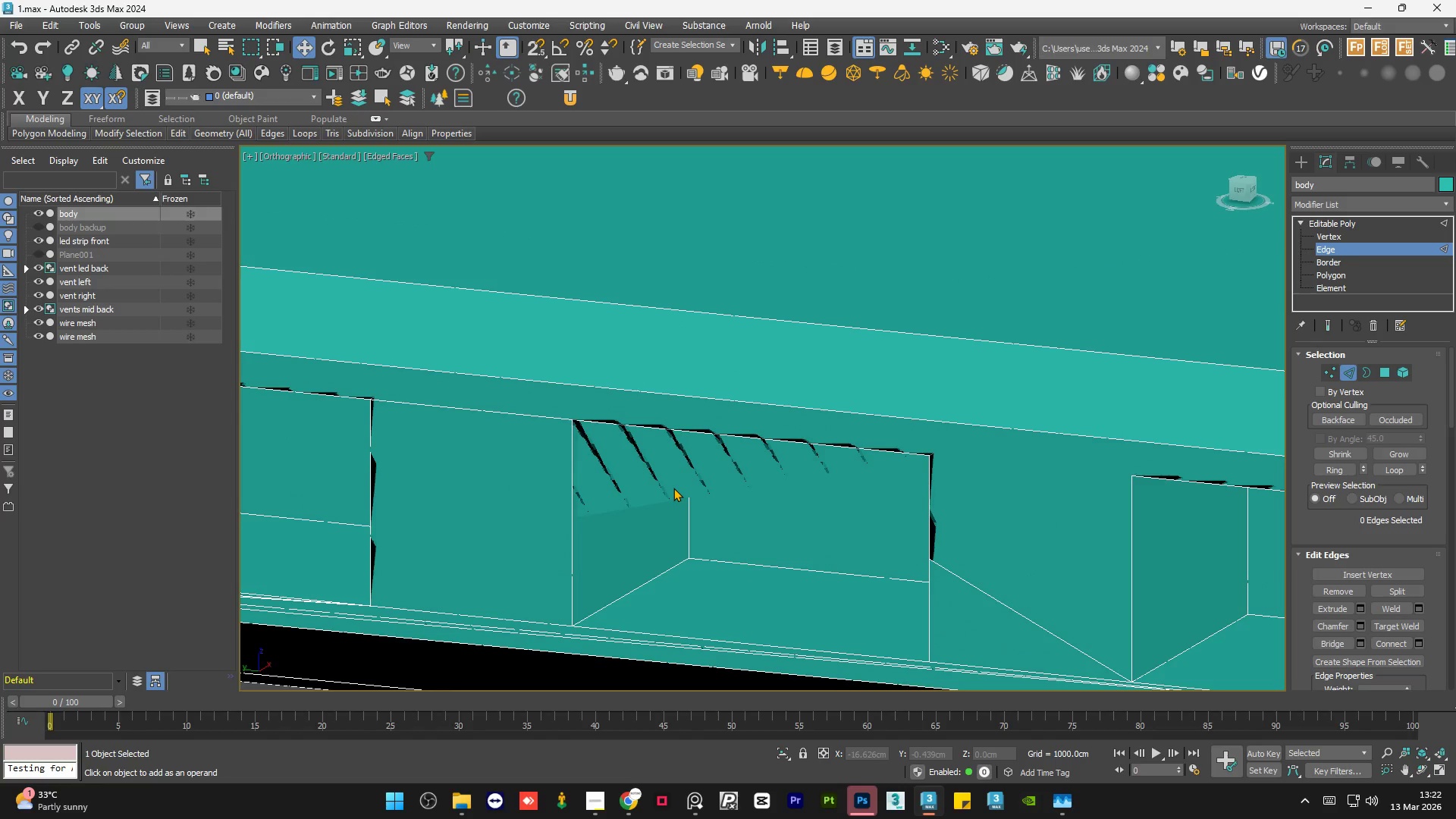 
key(Control+Z)
 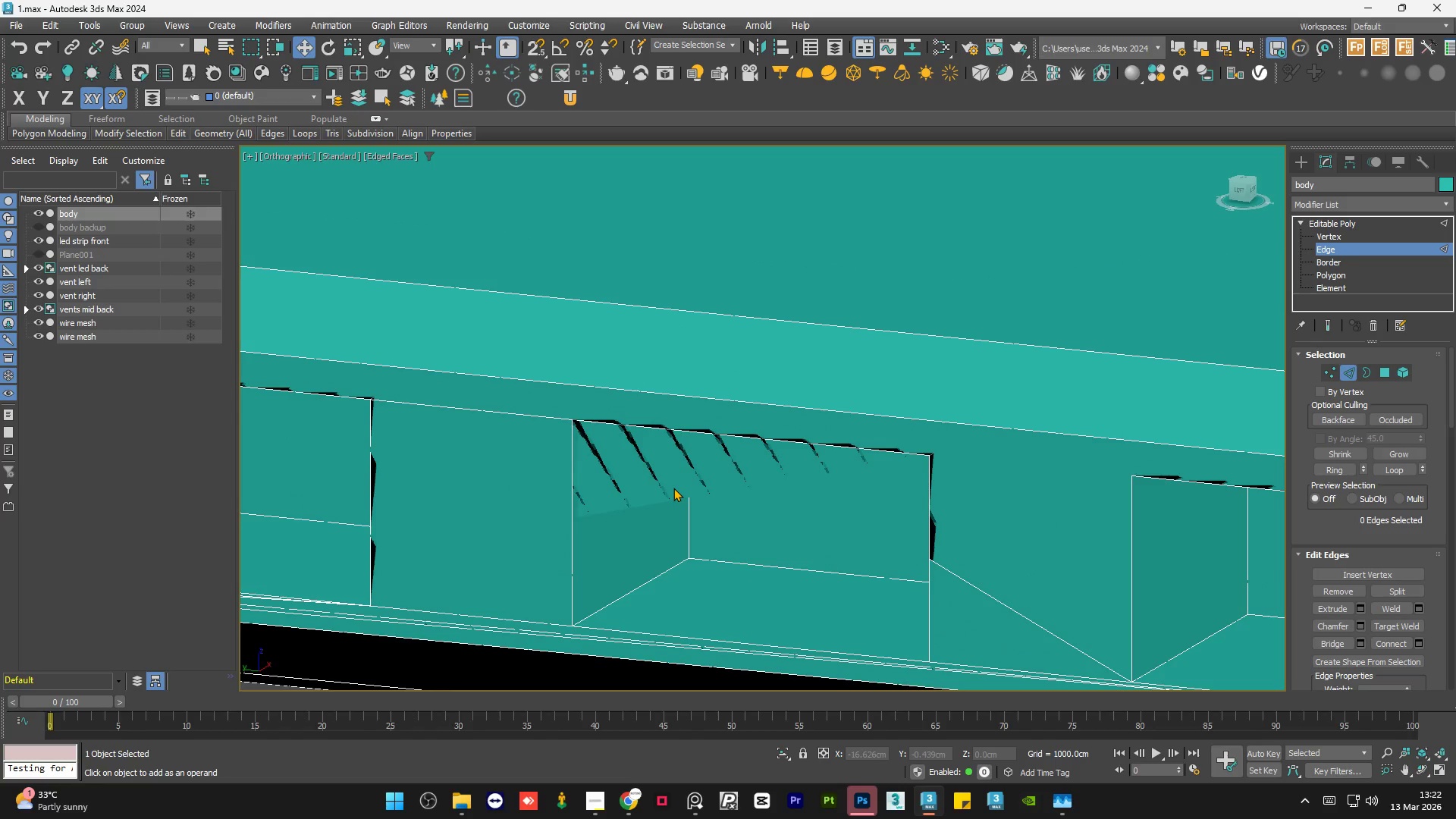 
key(Control+Z)
 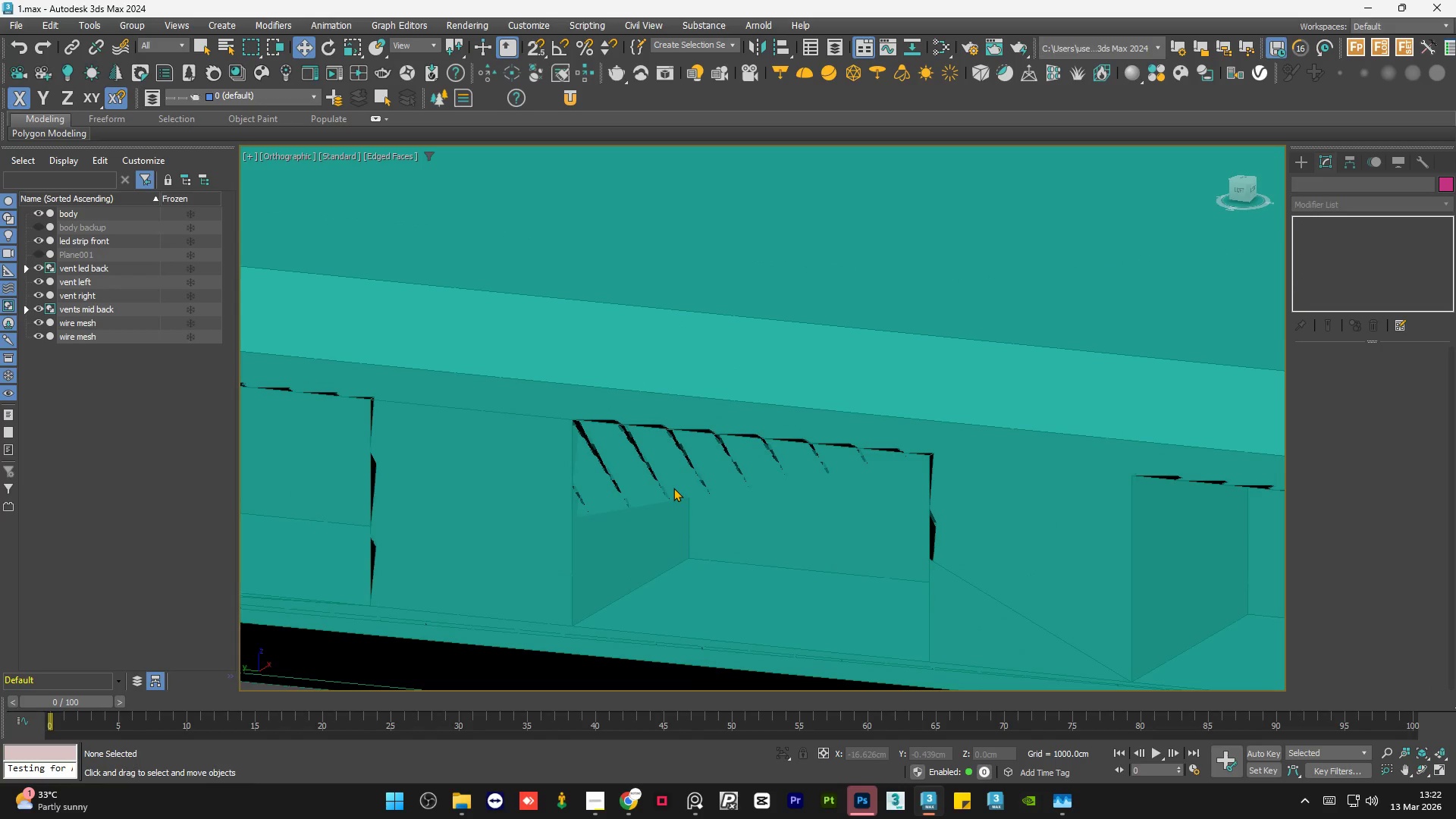 
hold_key(key=Z, duration=0.84)
 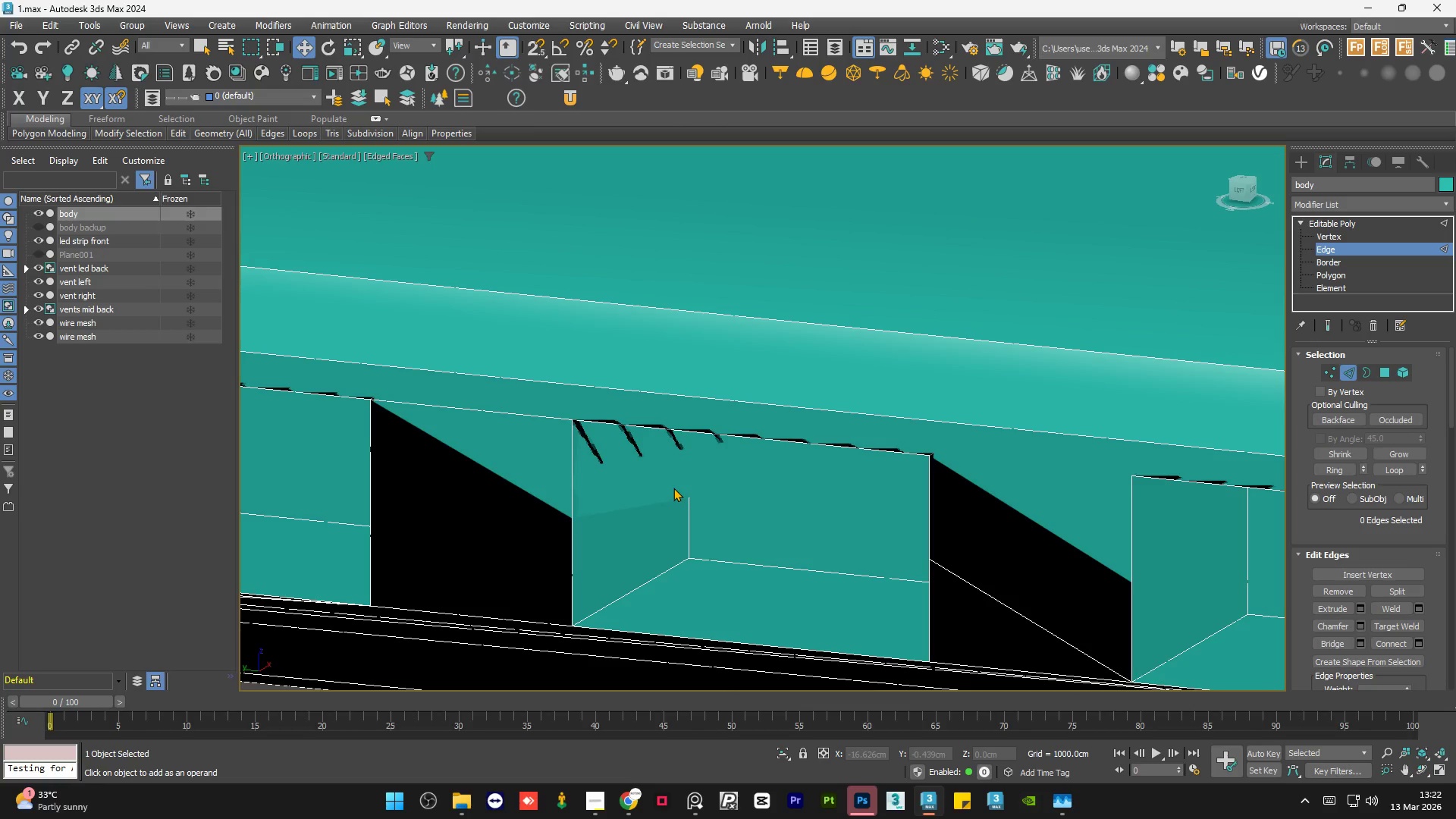 
key(Control+Y)
 